 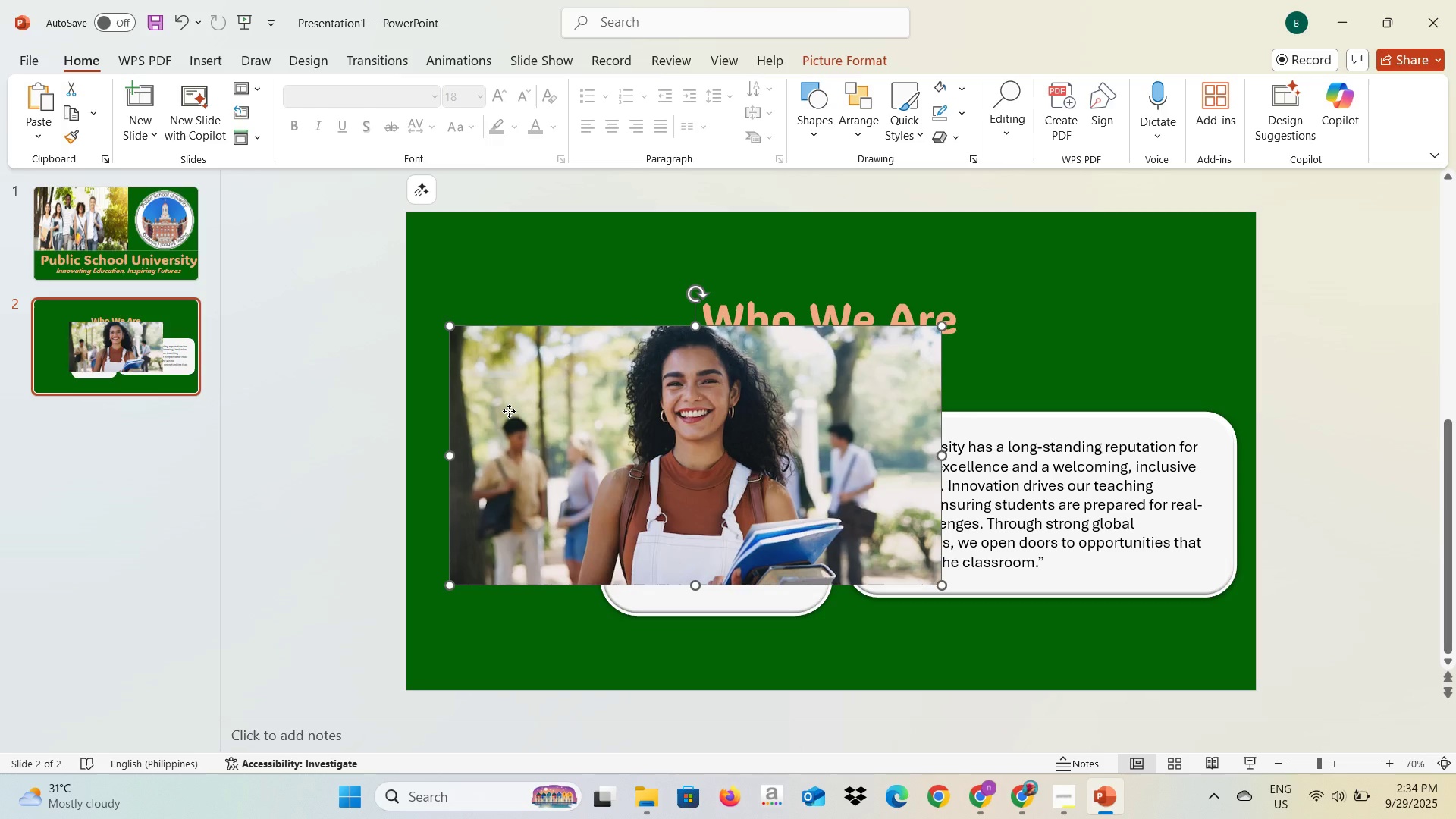 
double_click([510, 408])
 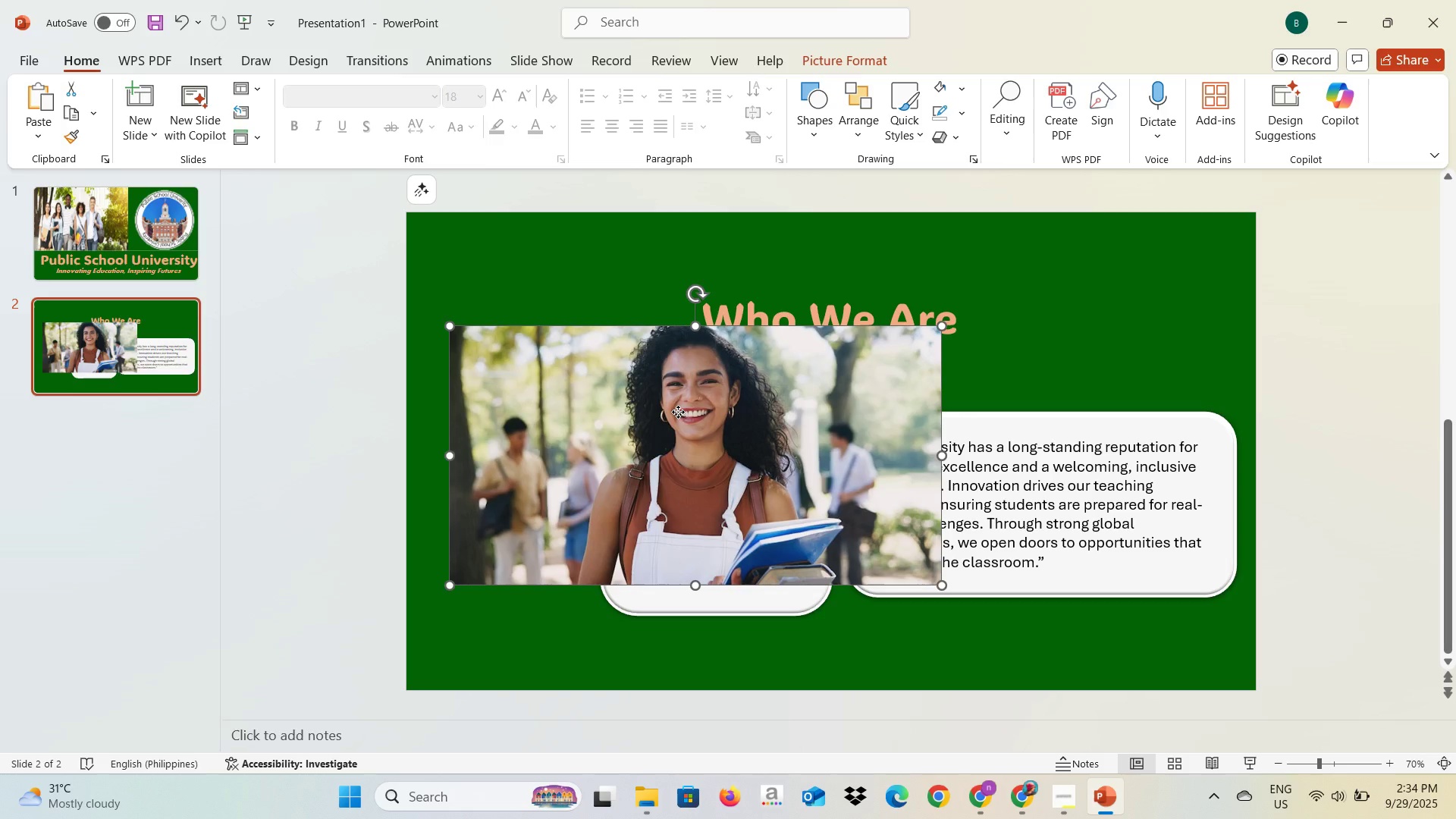 
double_click([678, 412])
 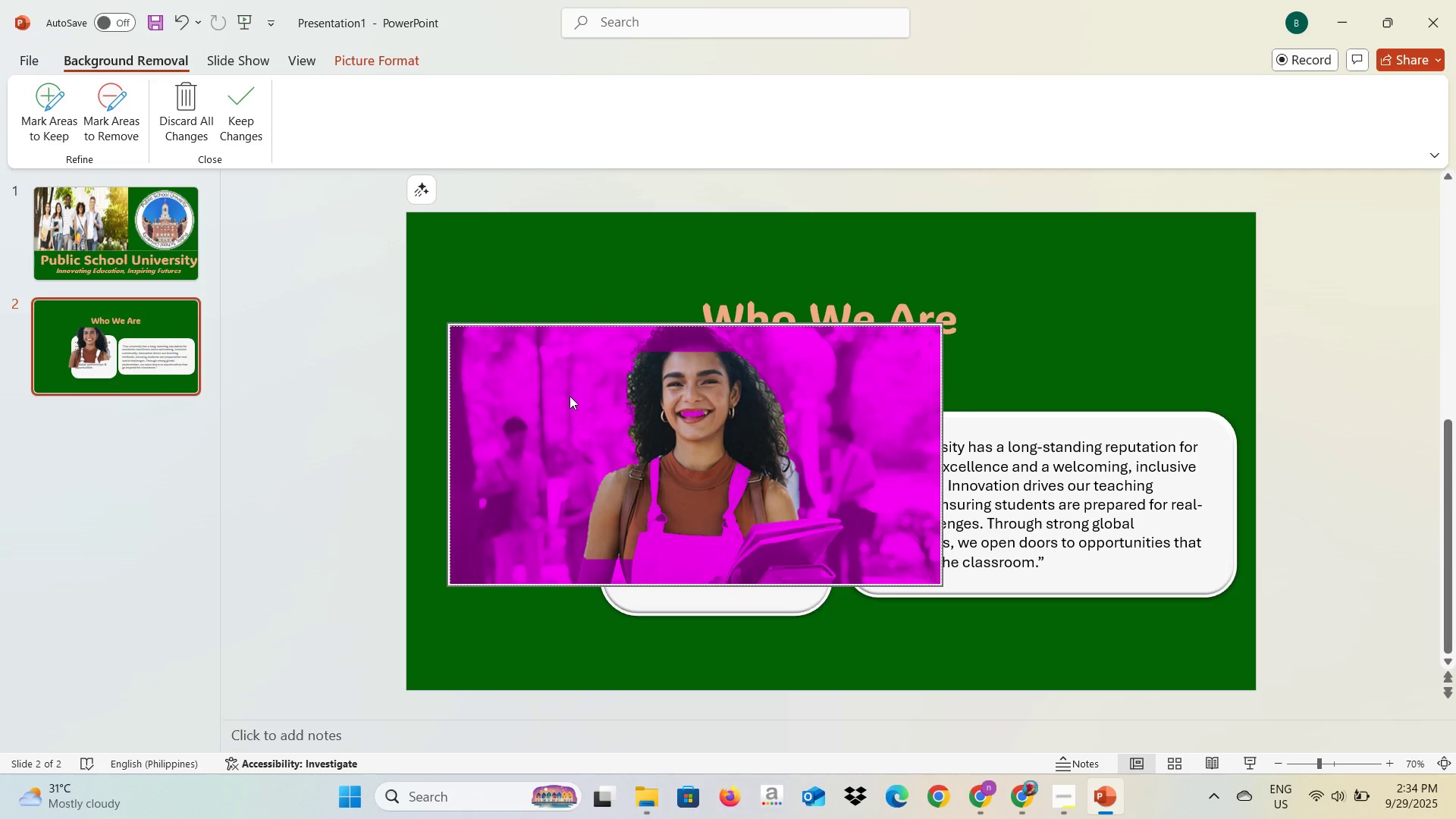 
wait(5.89)
 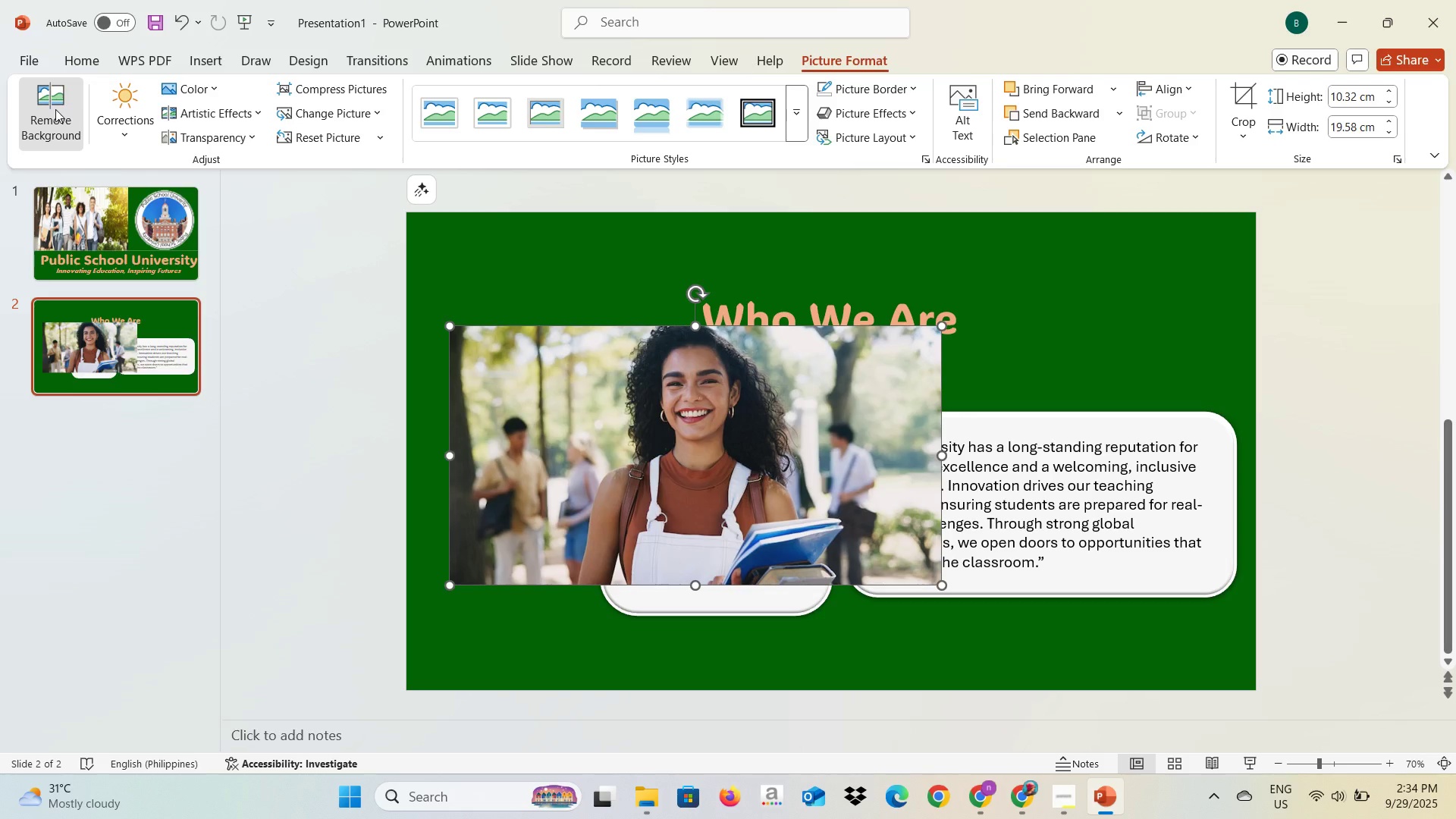 
left_click([173, 118])
 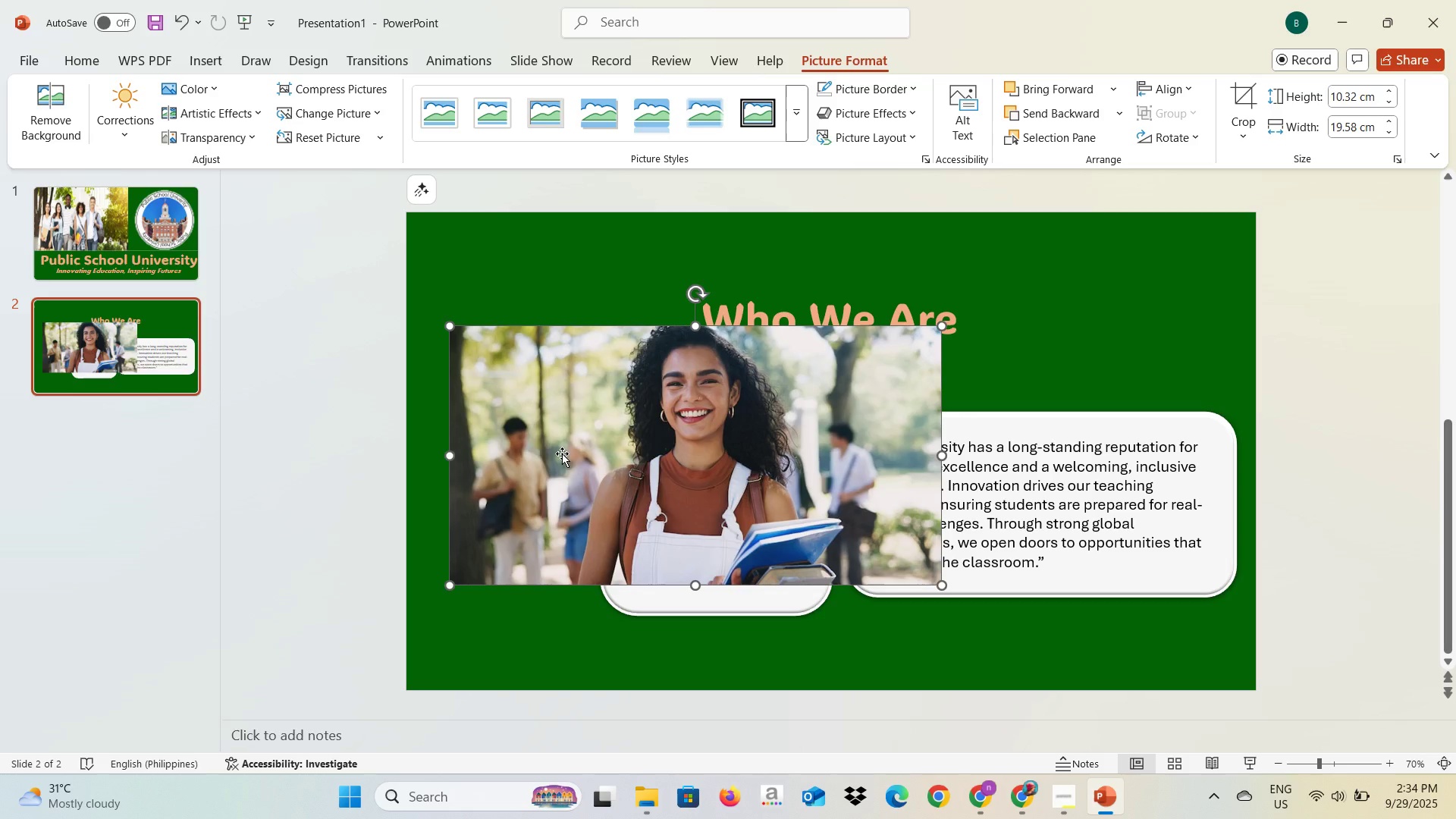 
left_click_drag(start_coordinate=[530, 448], to_coordinate=[488, 472])
 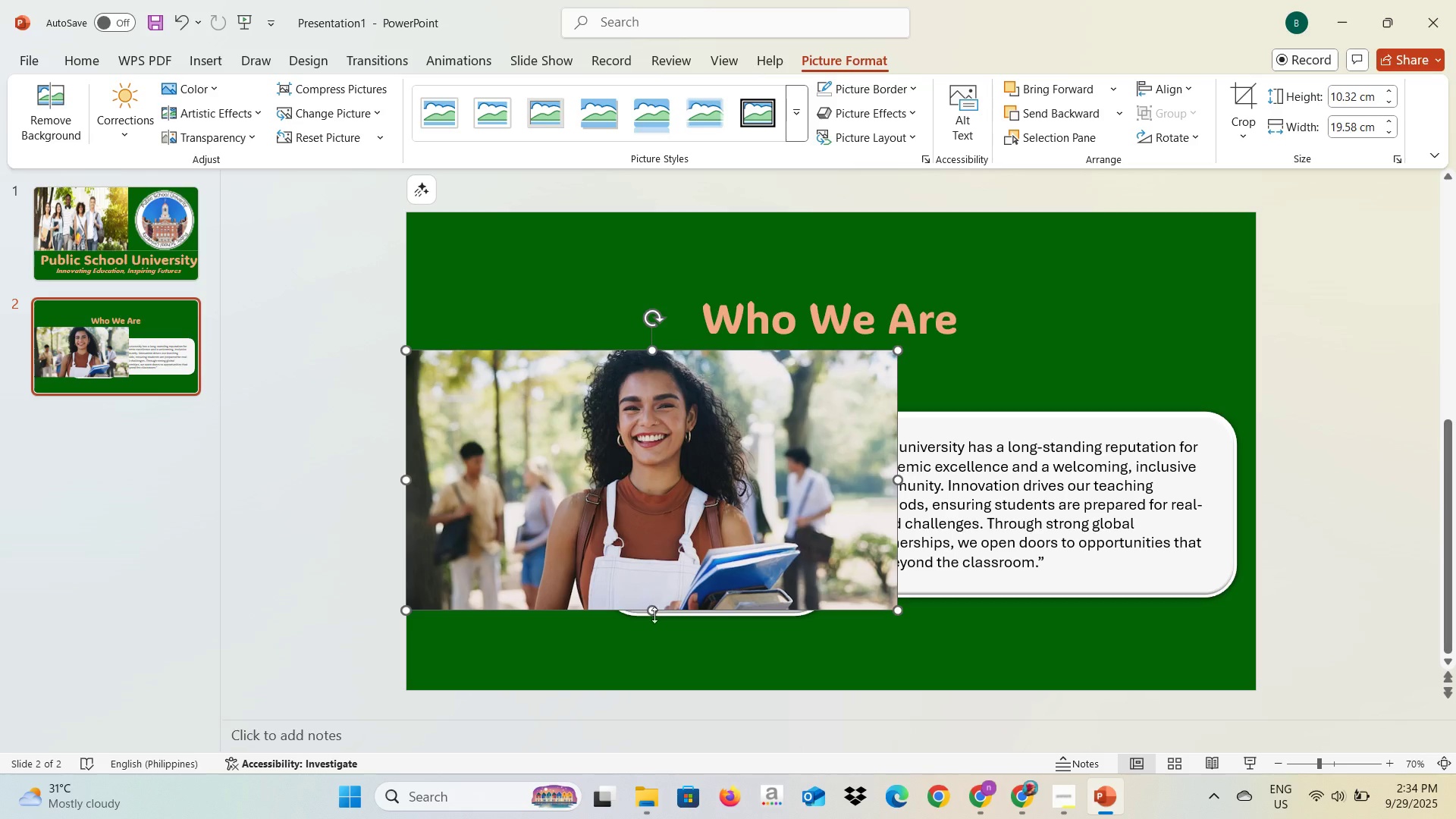 
left_click_drag(start_coordinate=[651, 610], to_coordinate=[652, 662])
 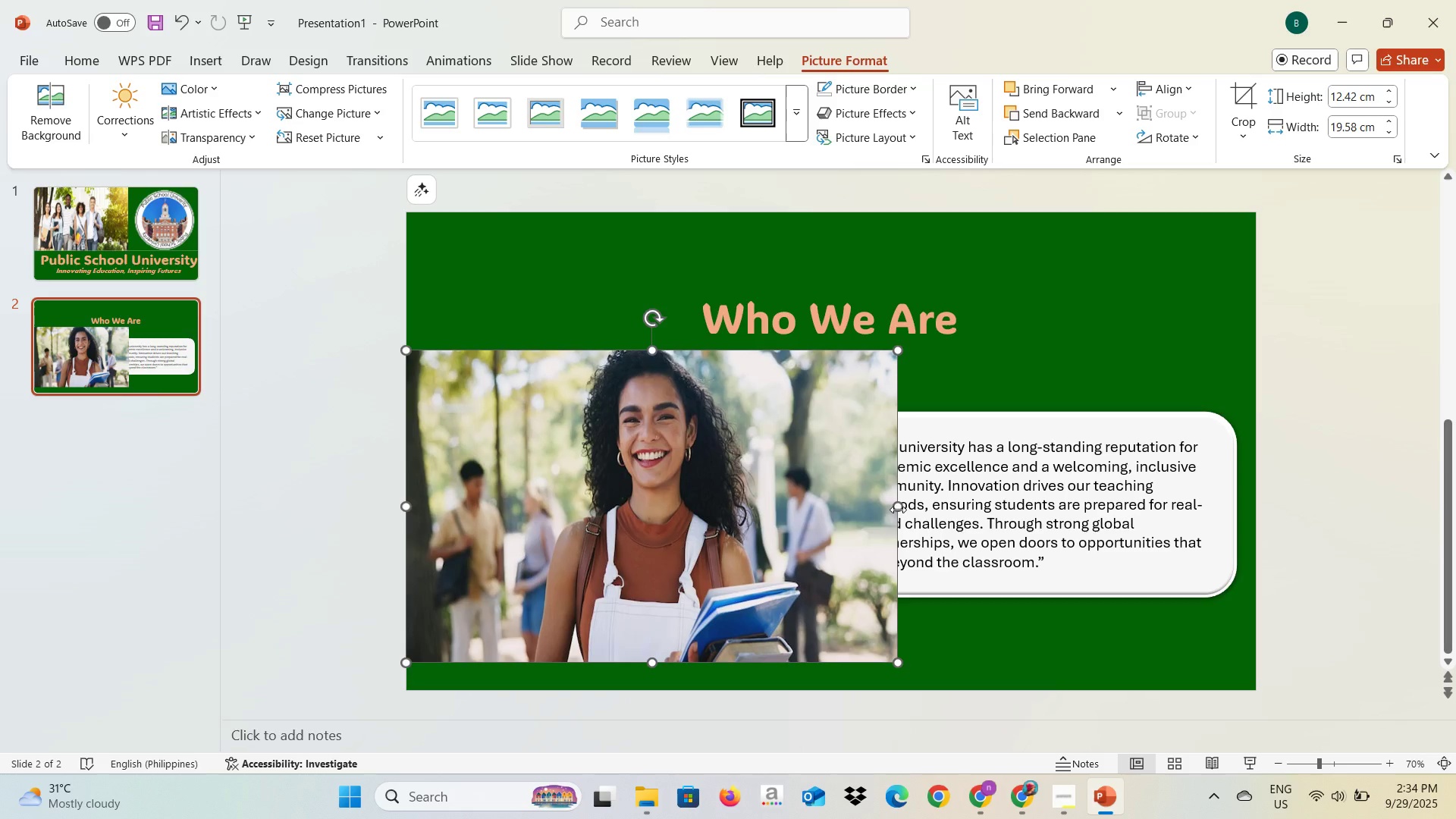 
left_click_drag(start_coordinate=[898, 510], to_coordinate=[834, 510])
 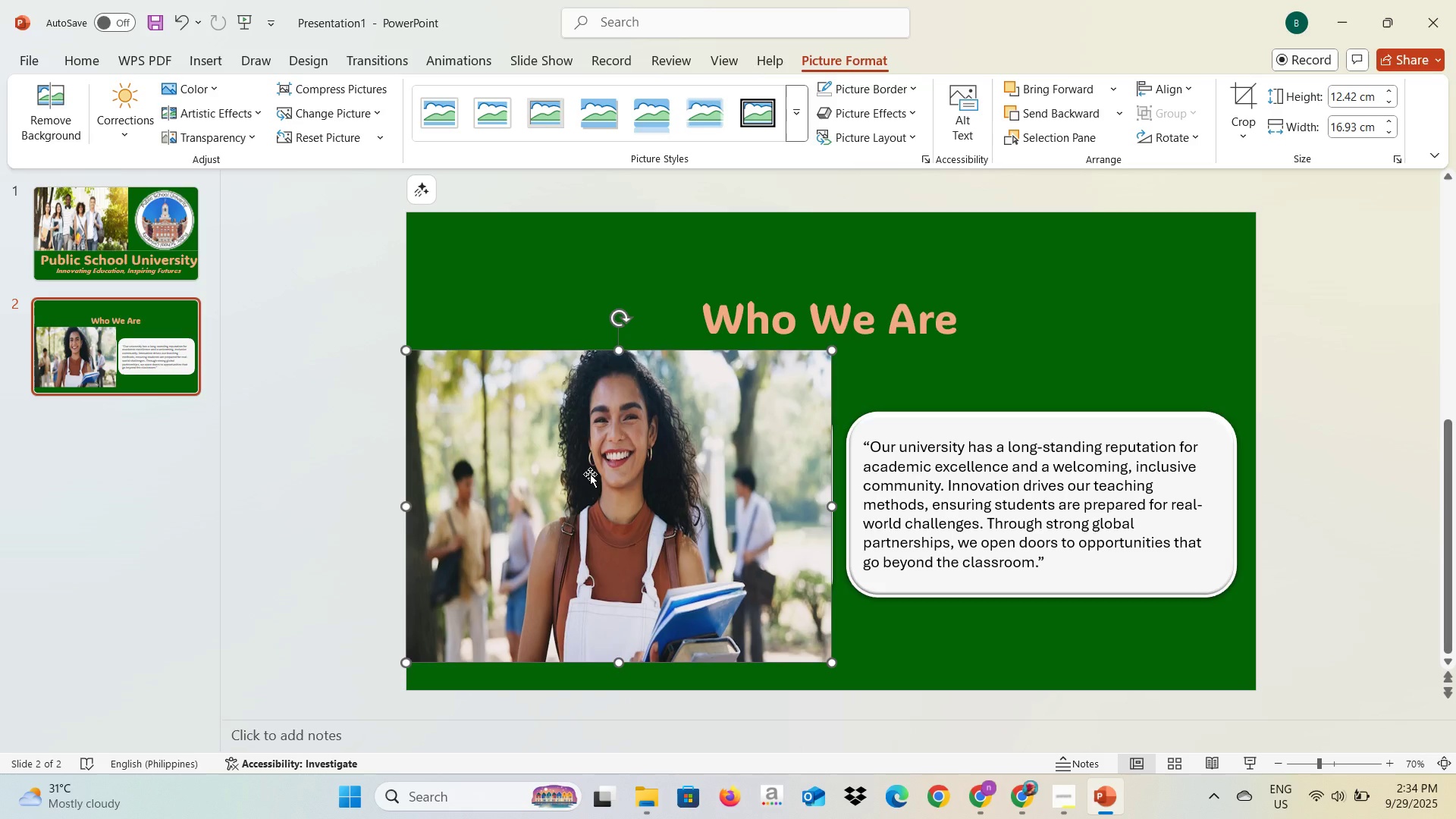 
right_click([590, 474])
 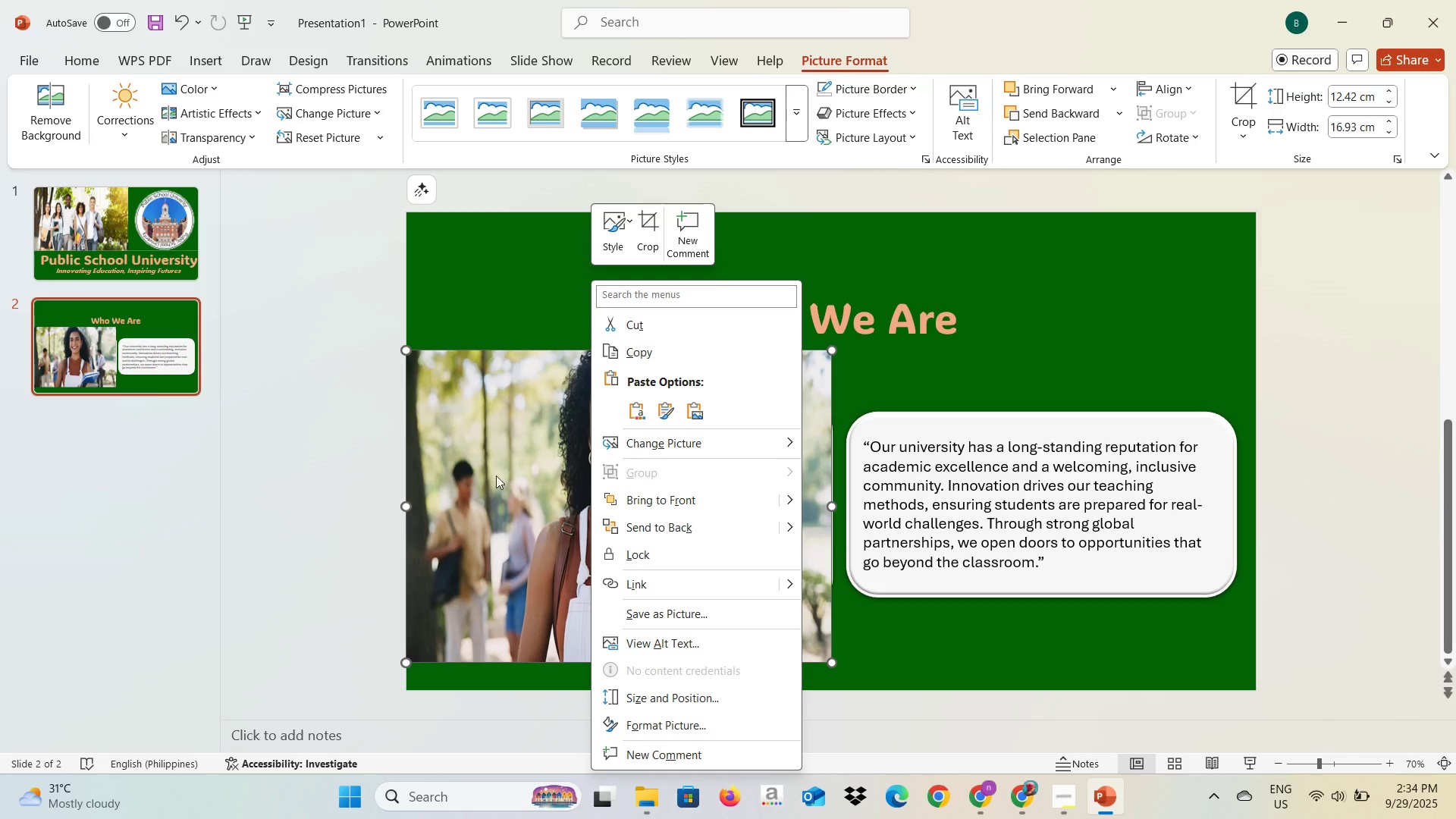 
left_click([481, 449])
 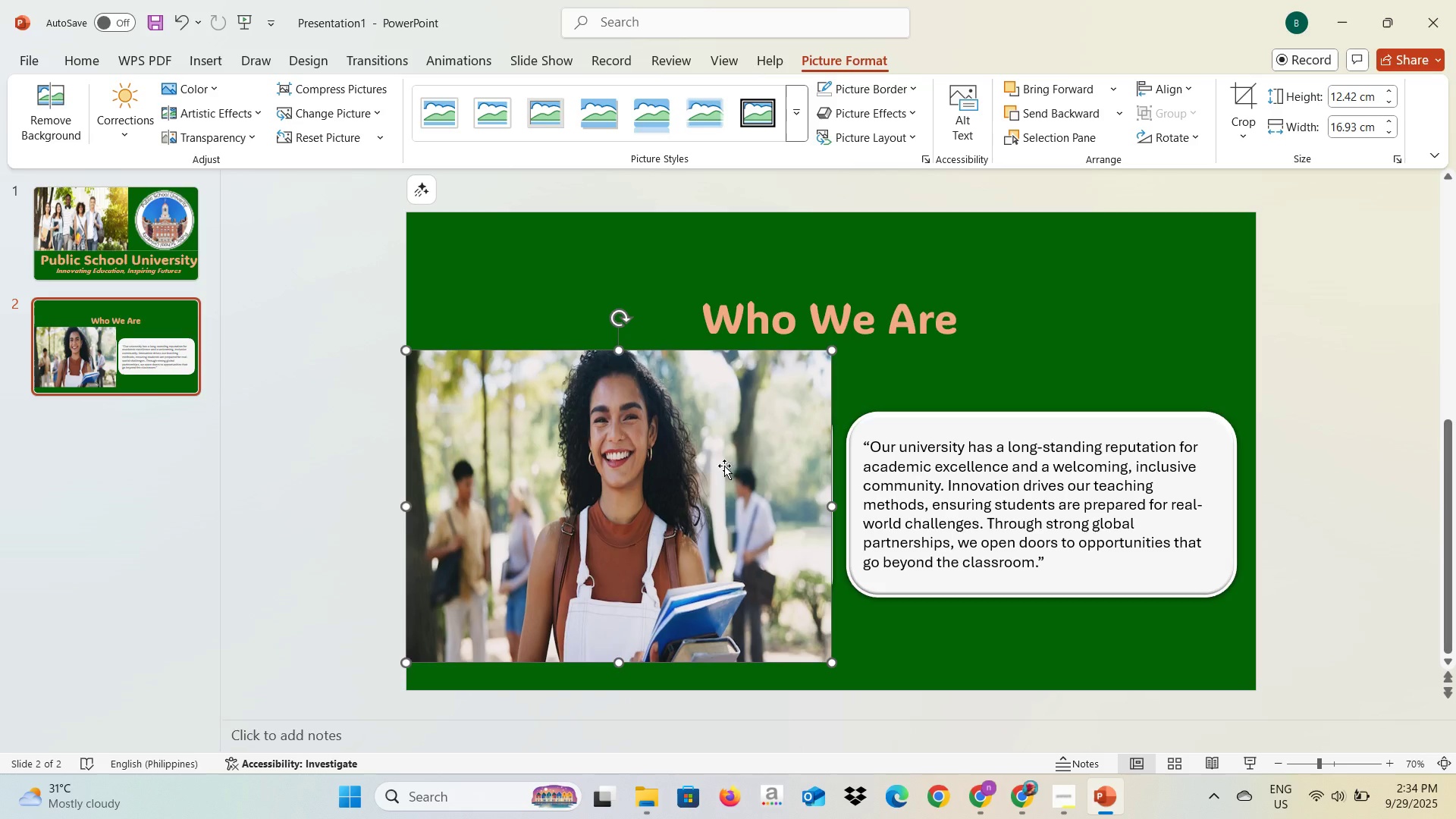 
left_click_drag(start_coordinate=[763, 474], to_coordinate=[748, 466])
 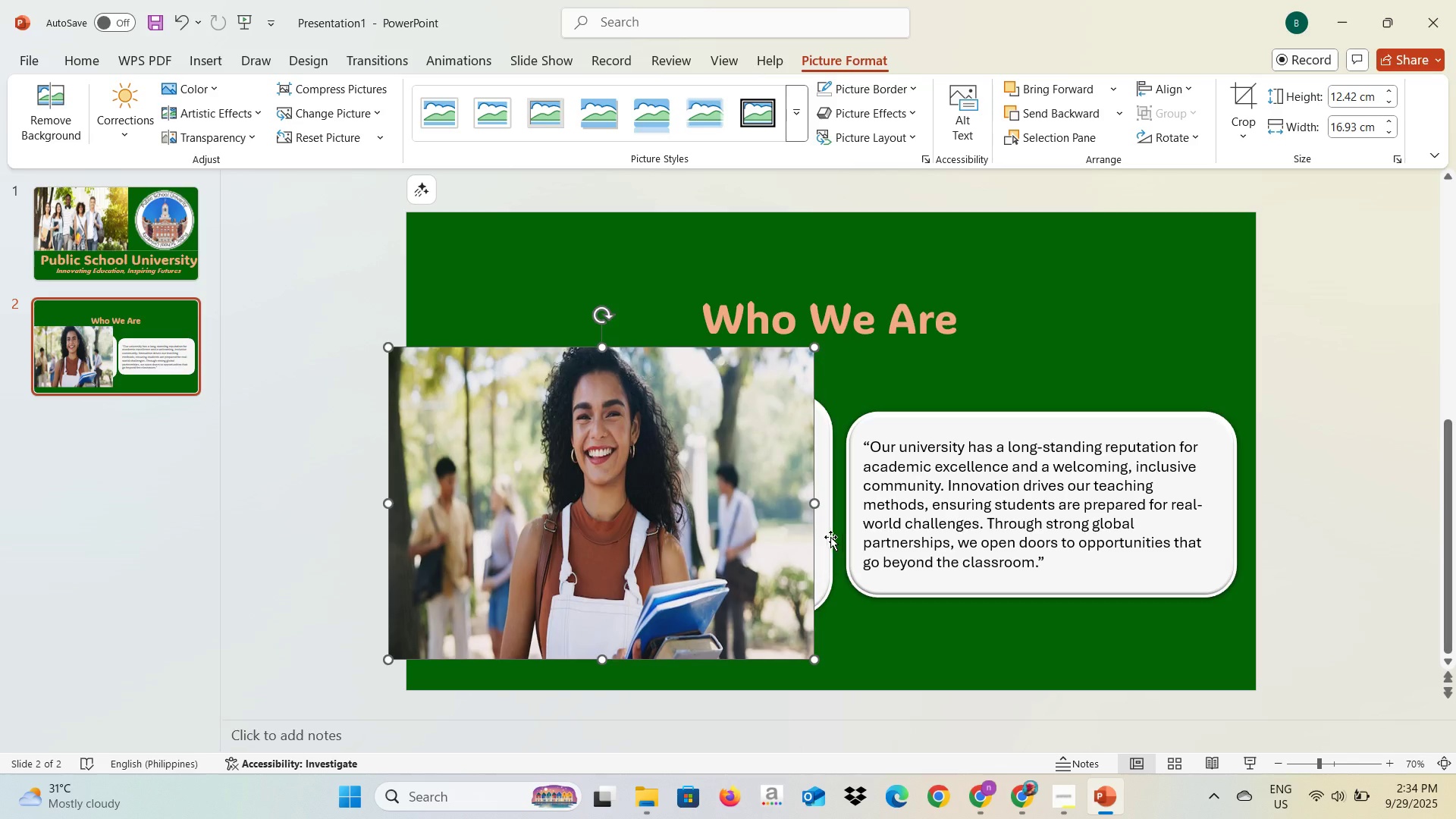 
left_click([830, 537])
 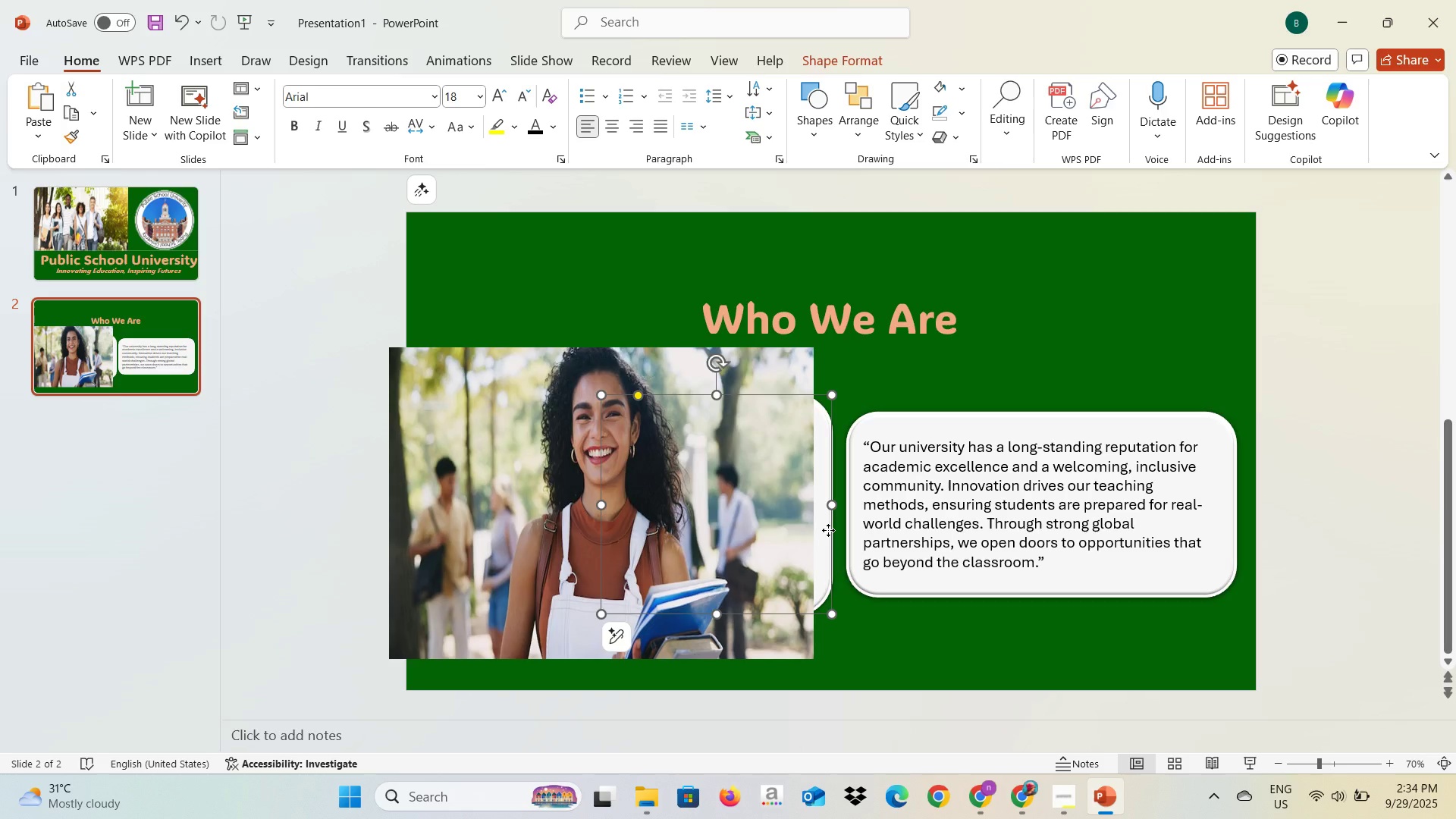 
right_click([828, 530])
 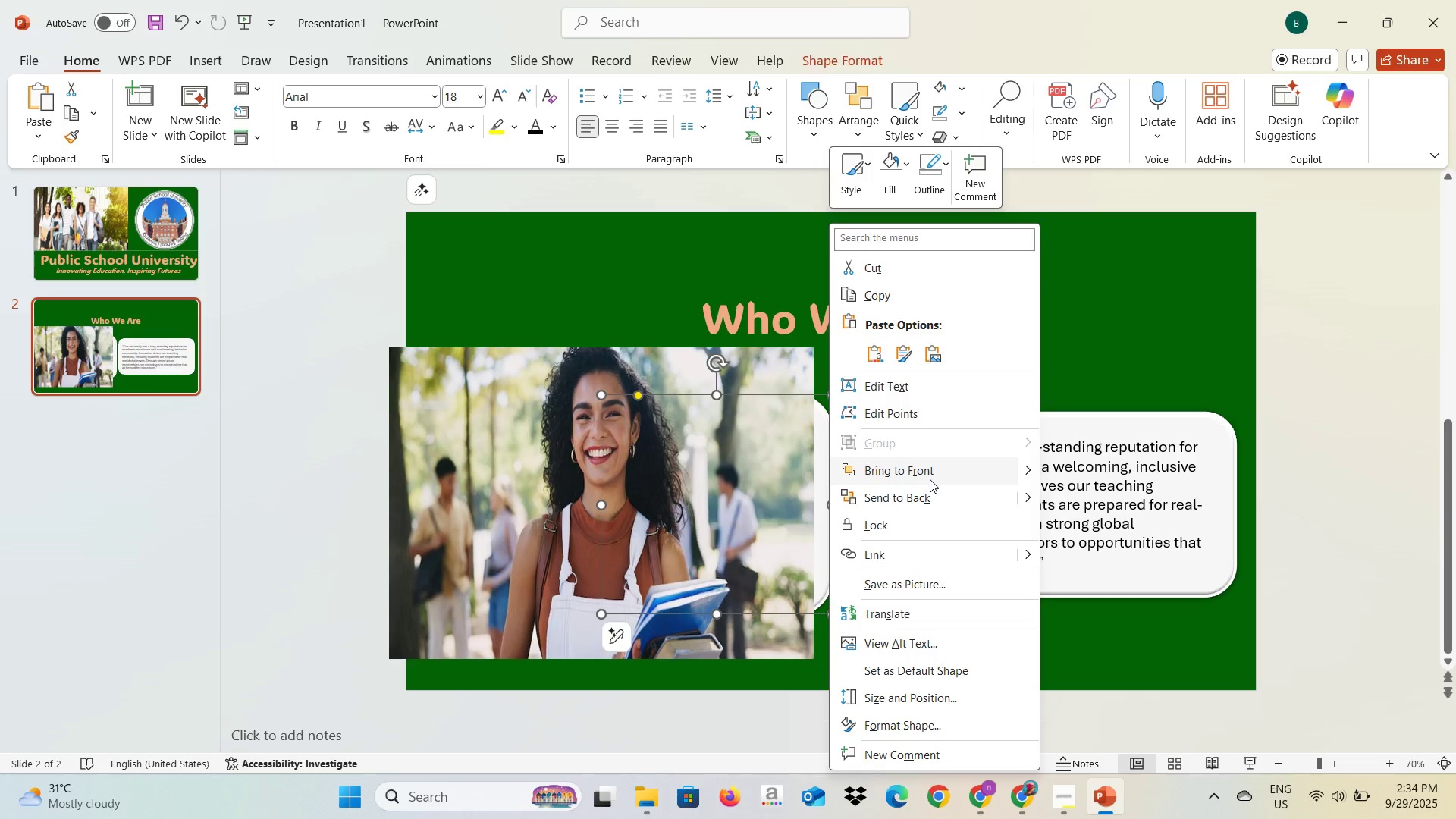 
left_click([930, 479])
 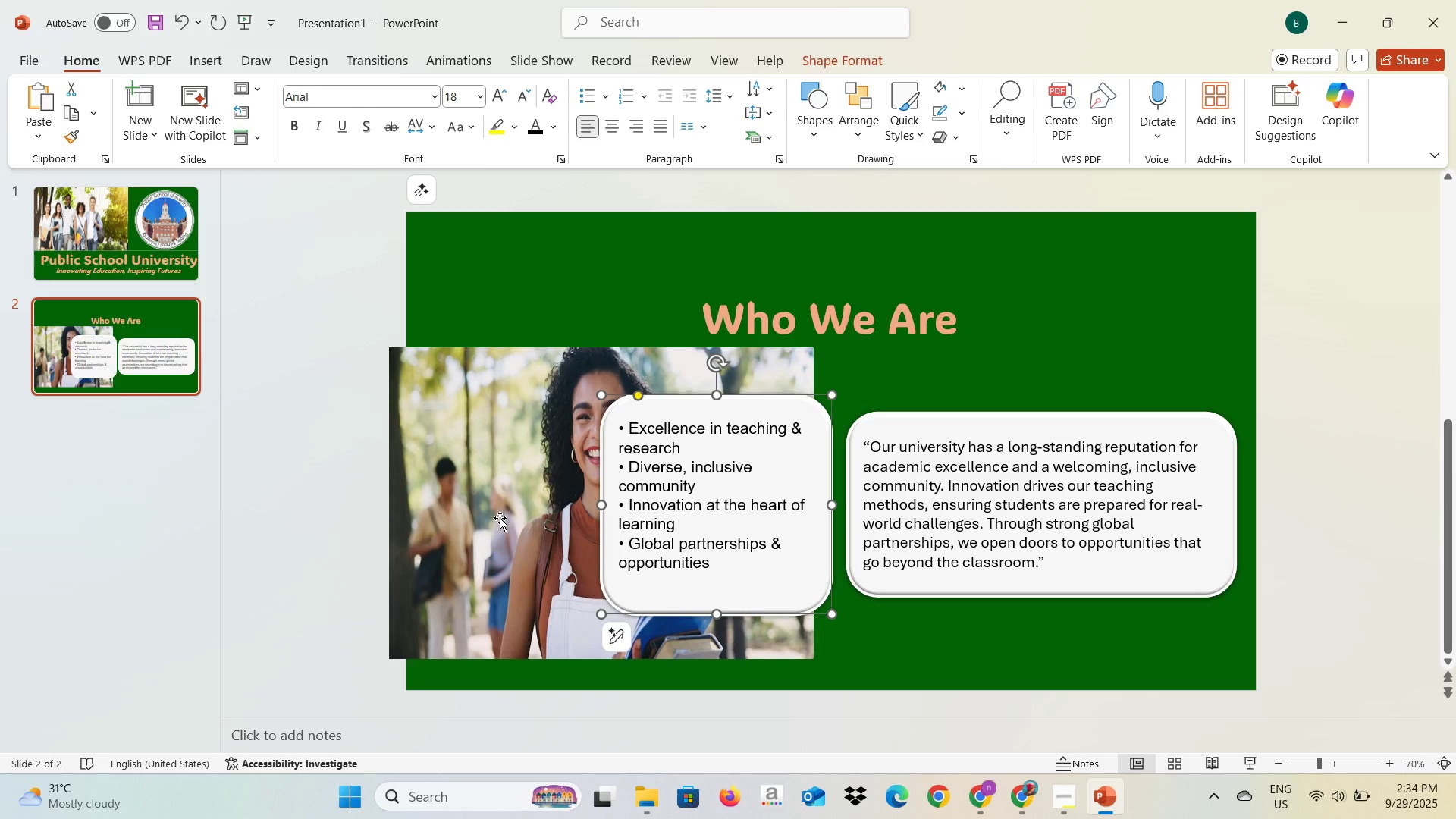 
left_click_drag(start_coordinate=[510, 535], to_coordinate=[444, 554])
 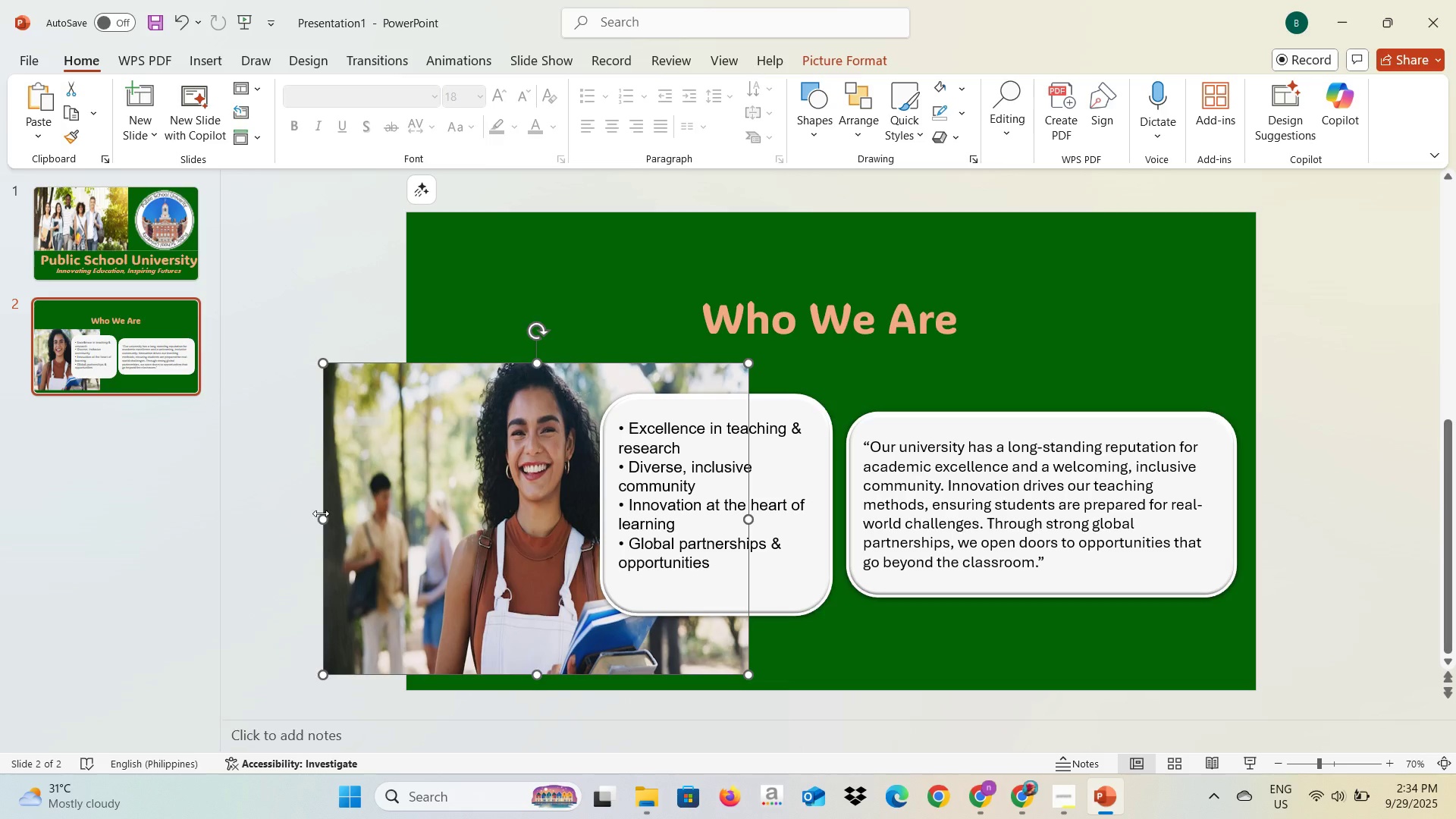 
left_click([372, 513])
 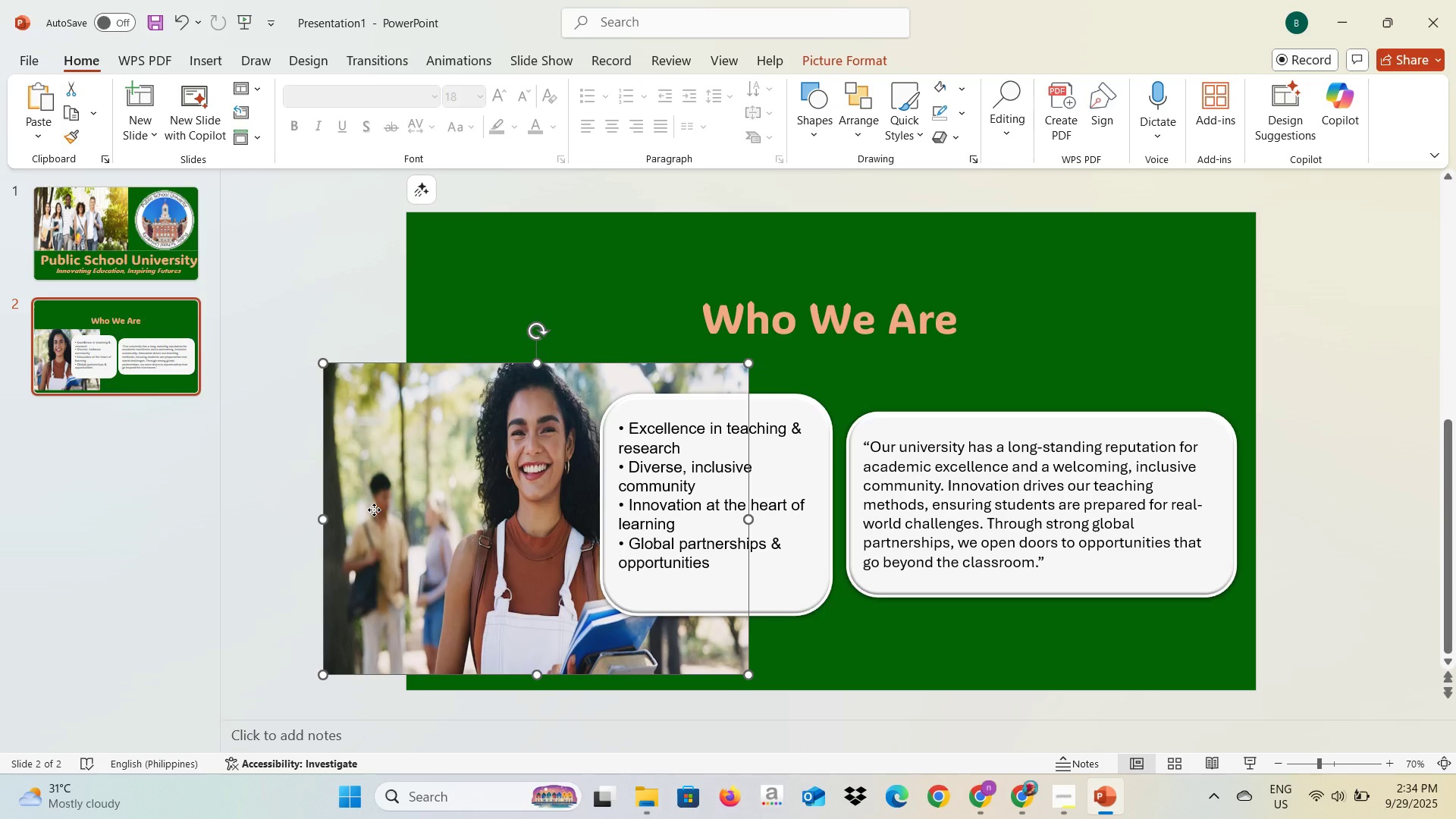 
right_click([374, 510])
 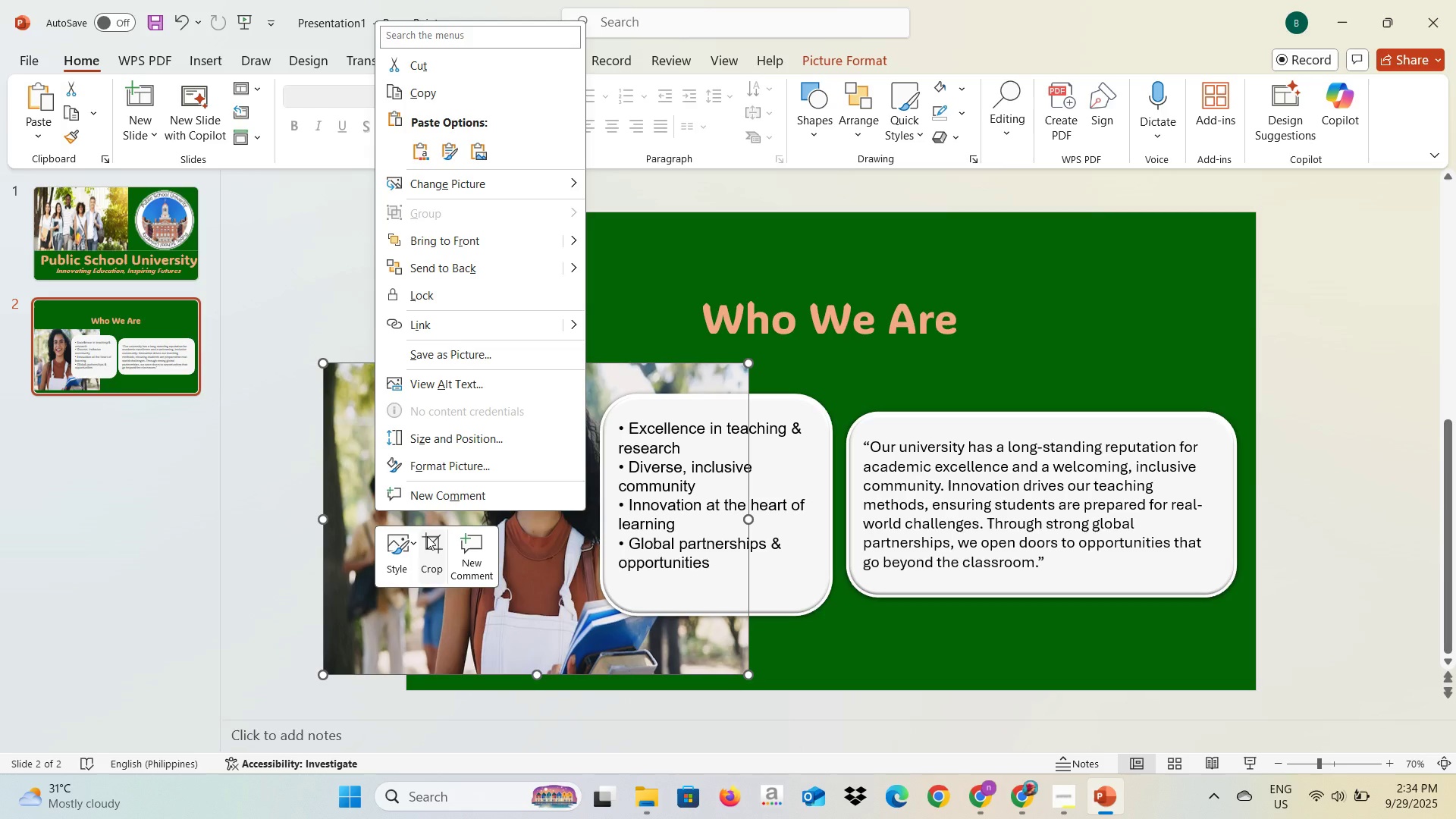 
left_click([427, 543])
 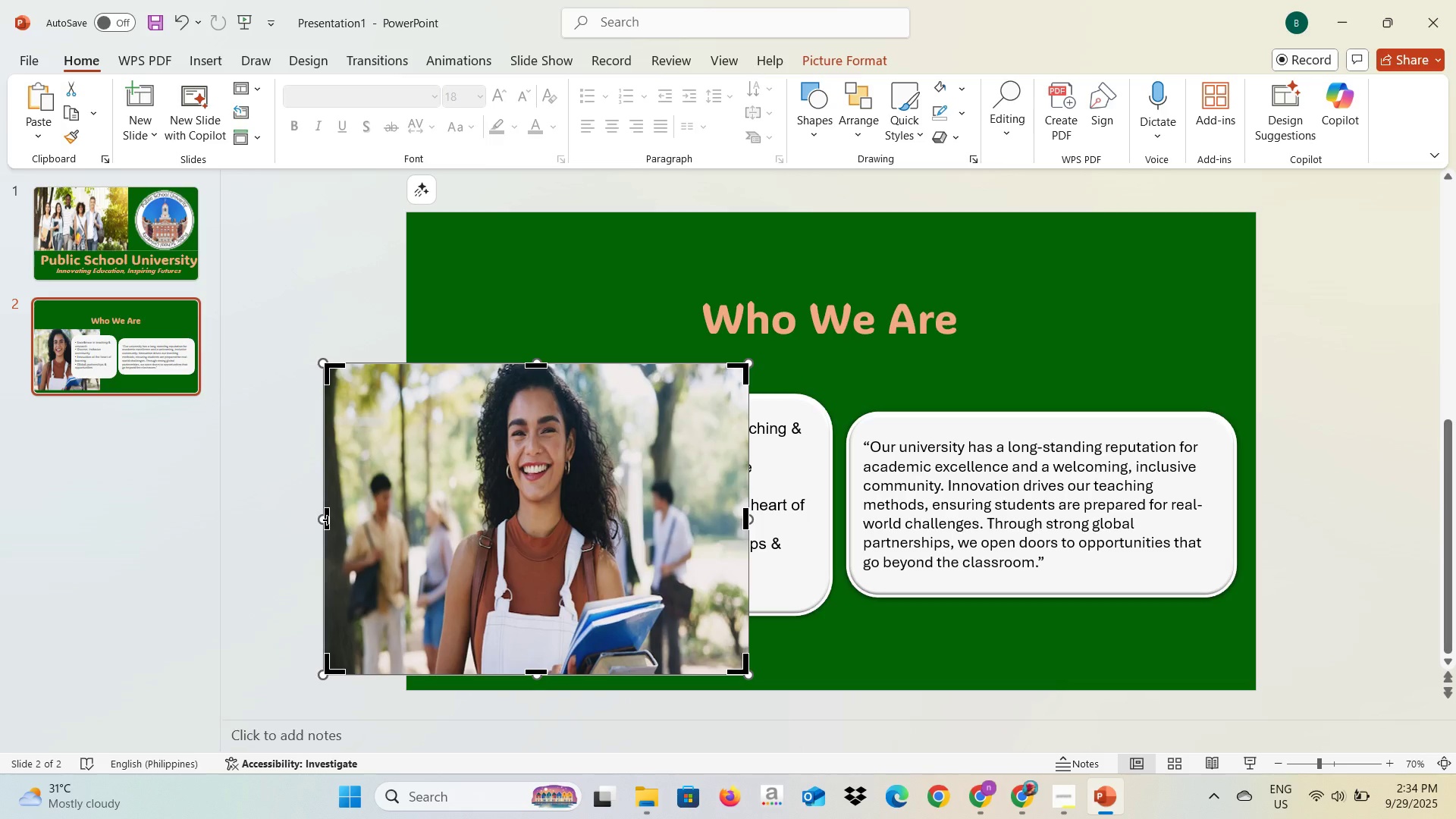 
left_click_drag(start_coordinate=[328, 519], to_coordinate=[411, 529])
 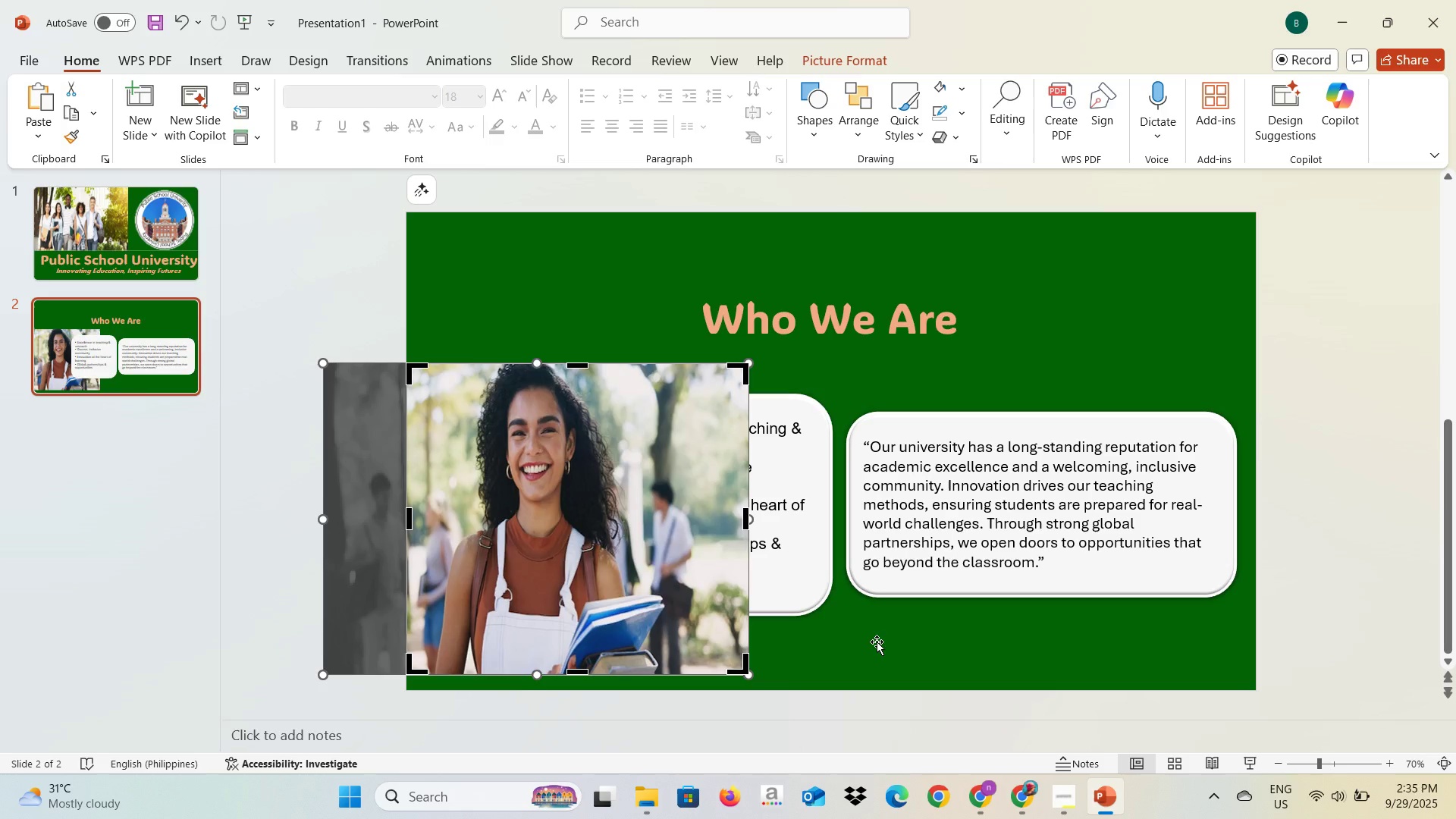 
left_click([877, 642])
 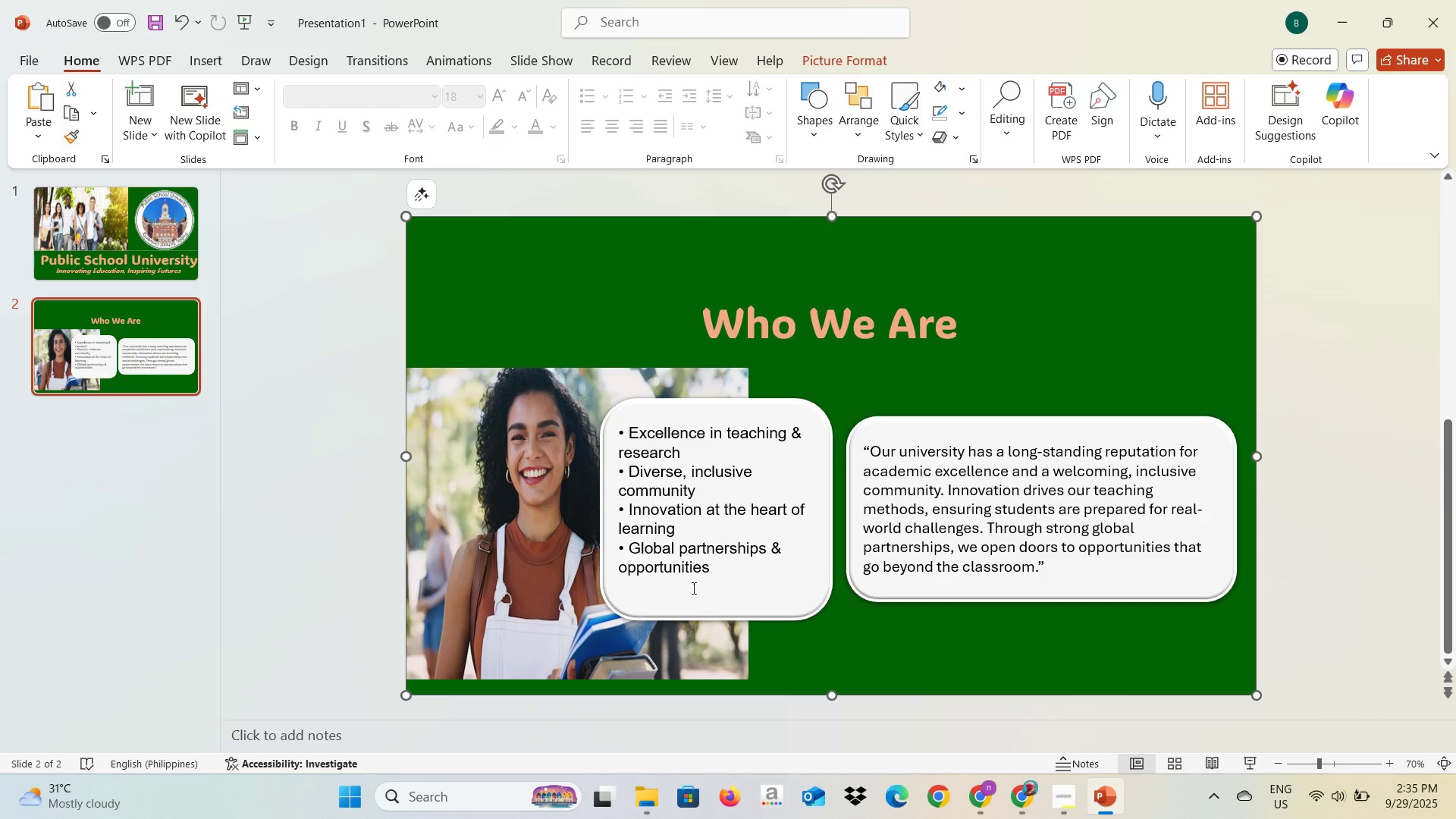 
left_click([737, 598])
 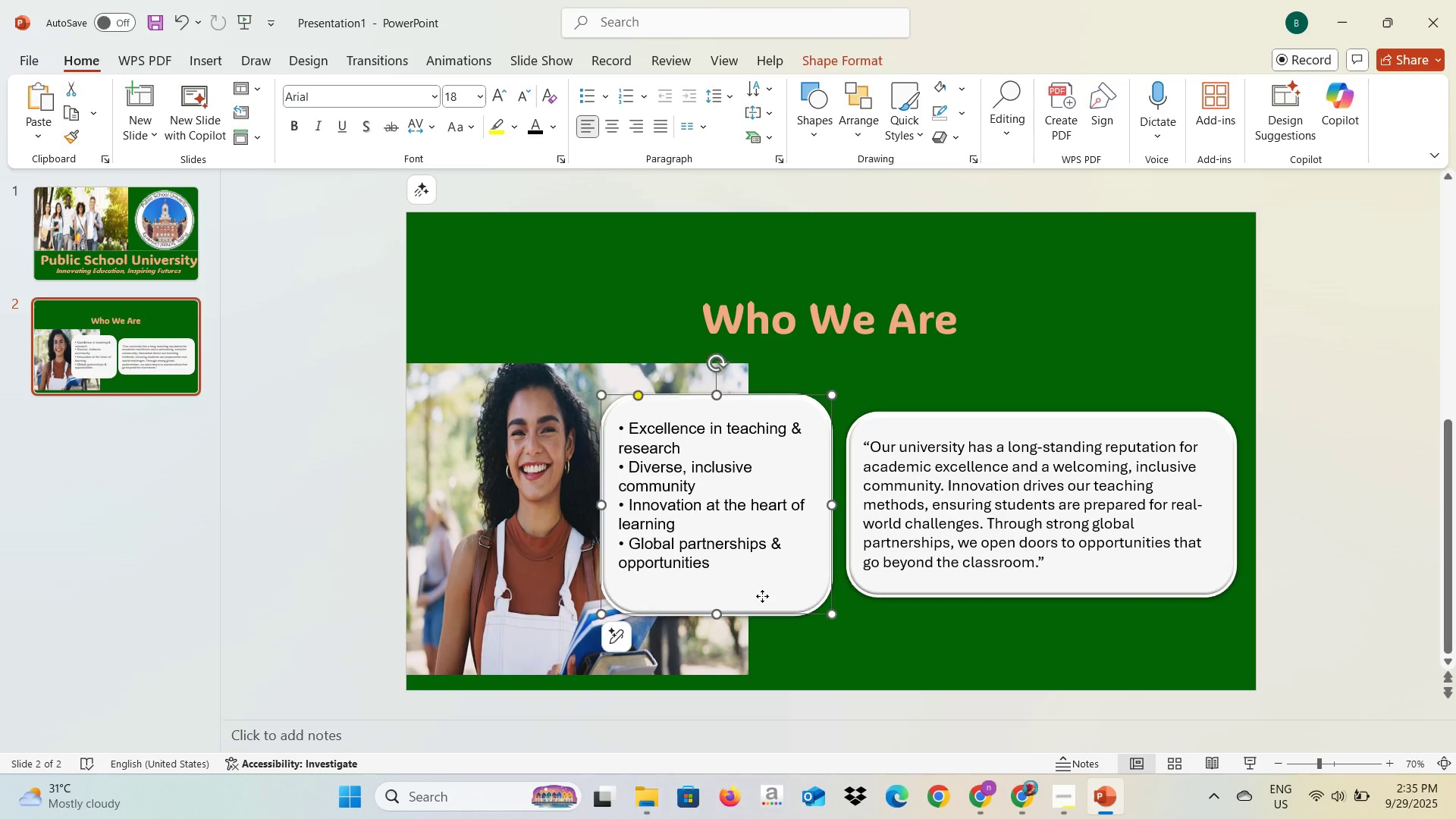 
left_click_drag(start_coordinate=[761, 595], to_coordinate=[783, 602])
 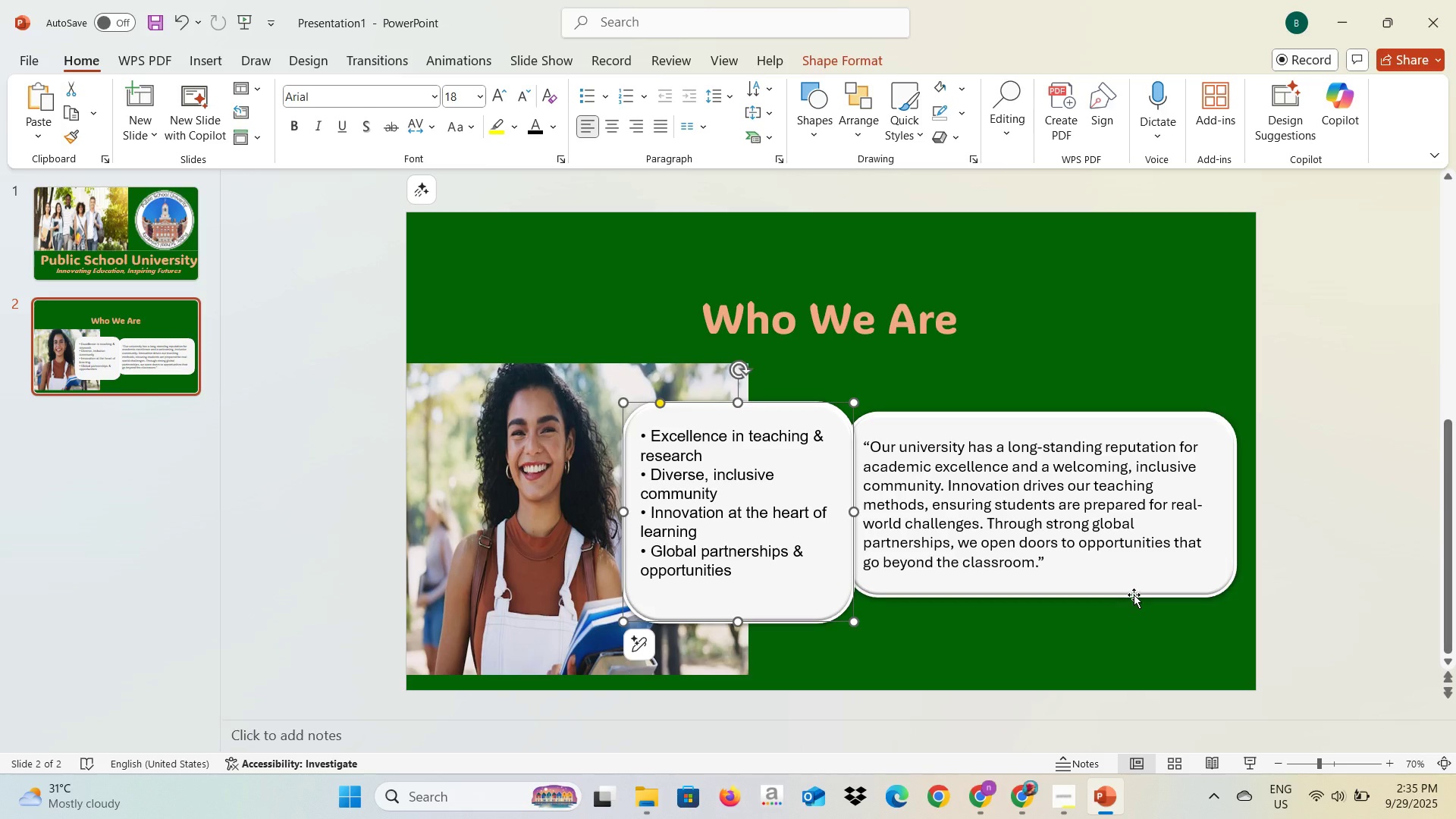 
left_click([1134, 586])
 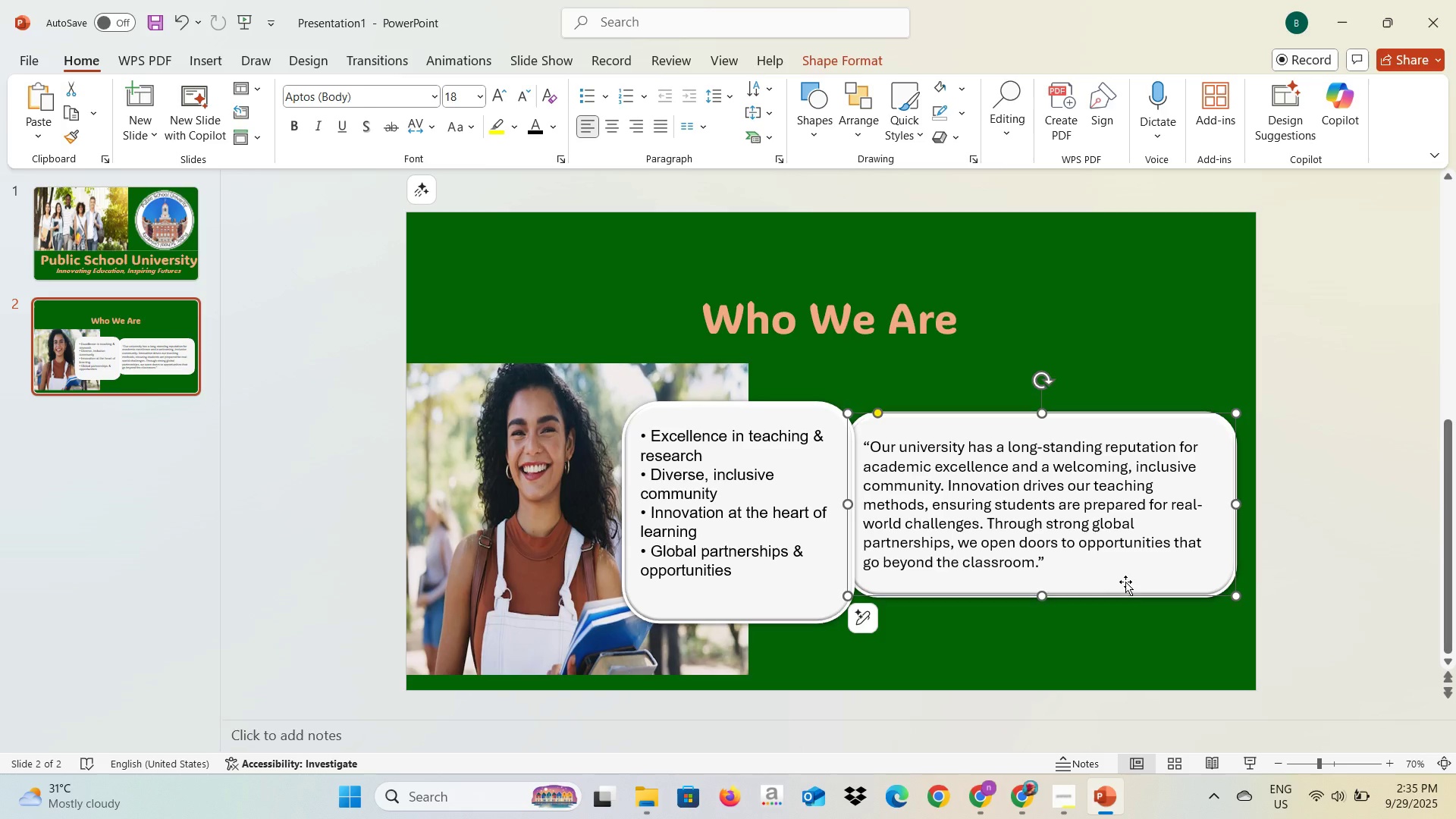 
left_click_drag(start_coordinate=[1122, 583], to_coordinate=[1142, 587])
 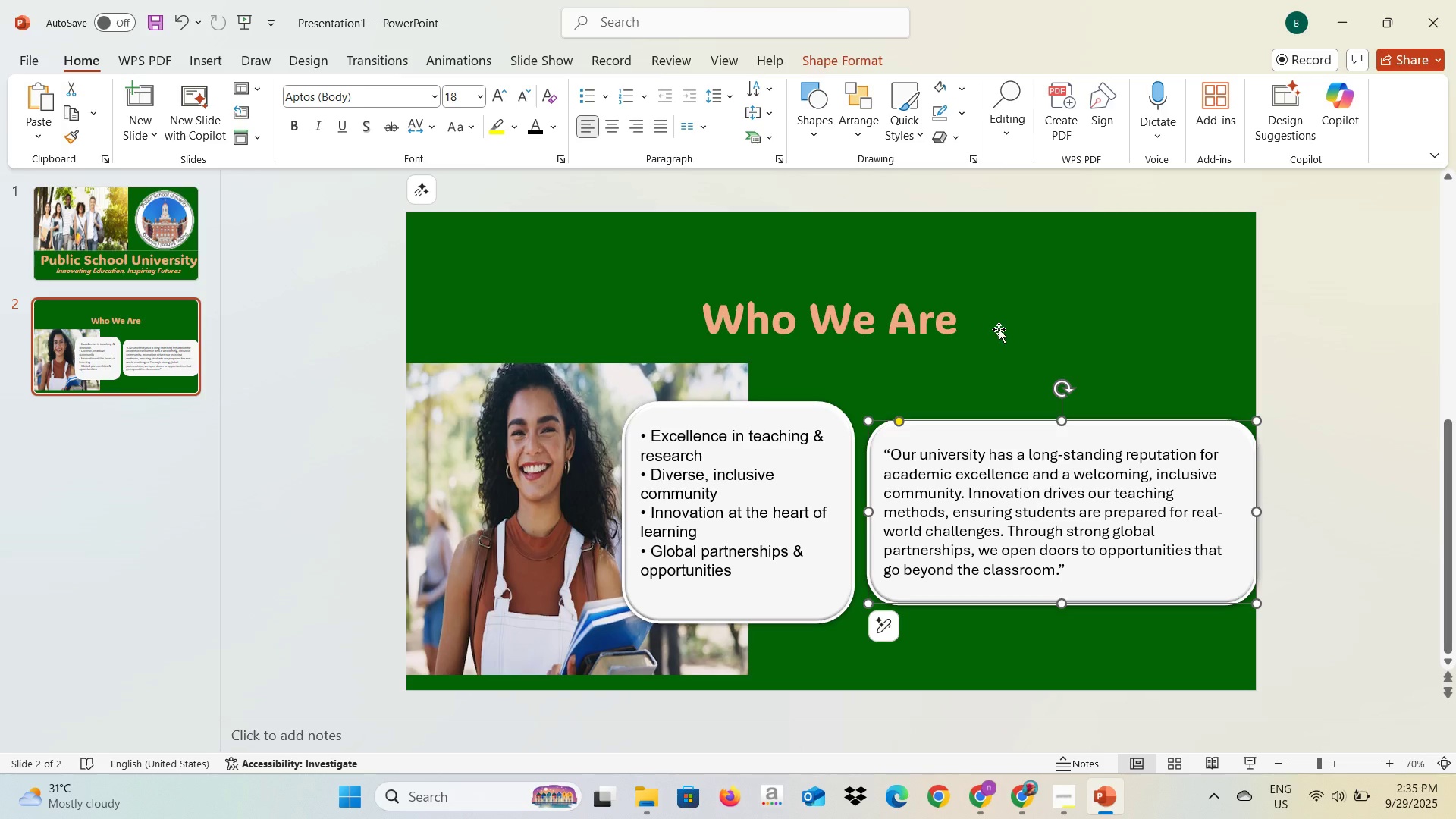 
left_click([1000, 328])
 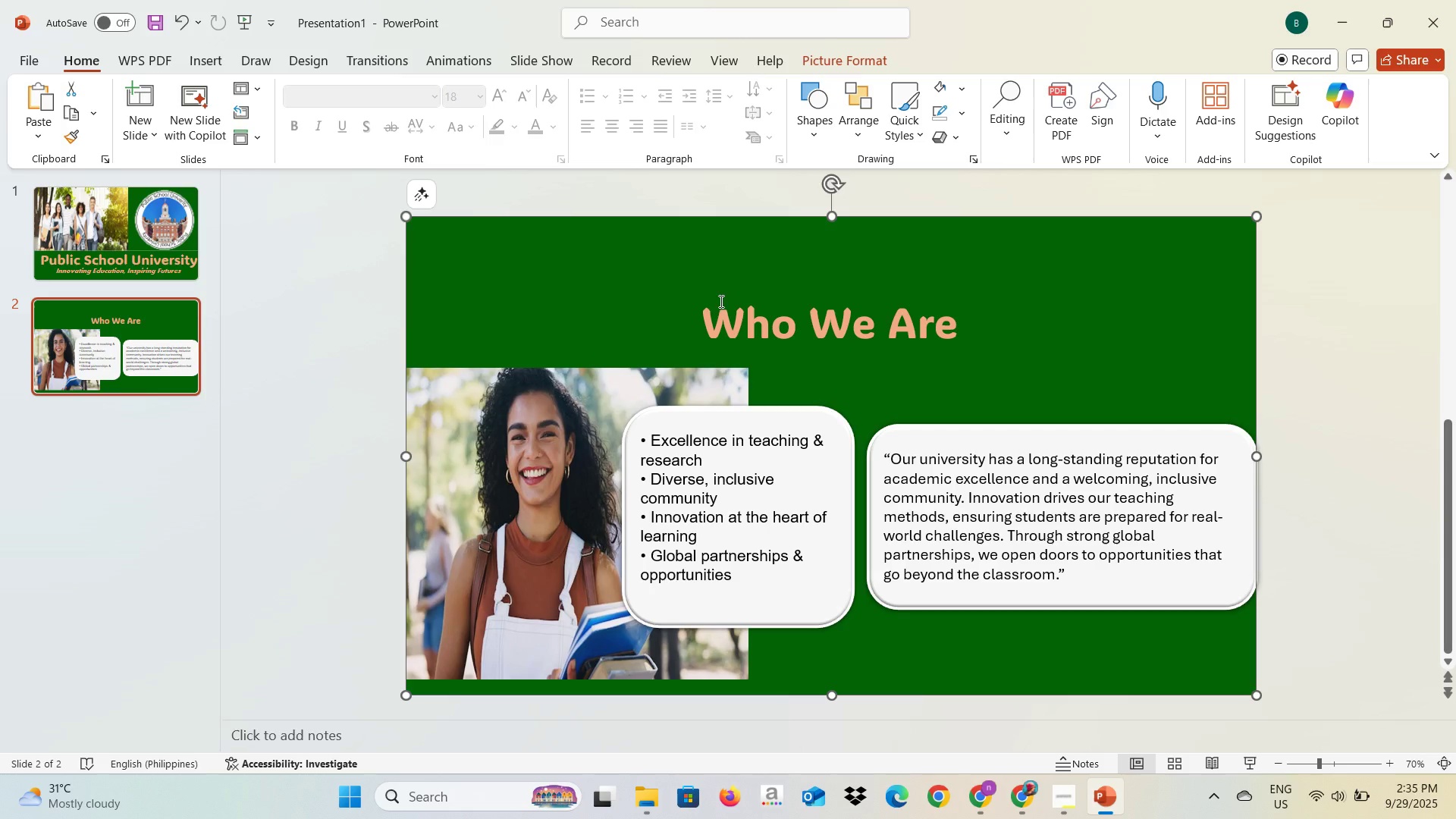 
left_click([834, 305])
 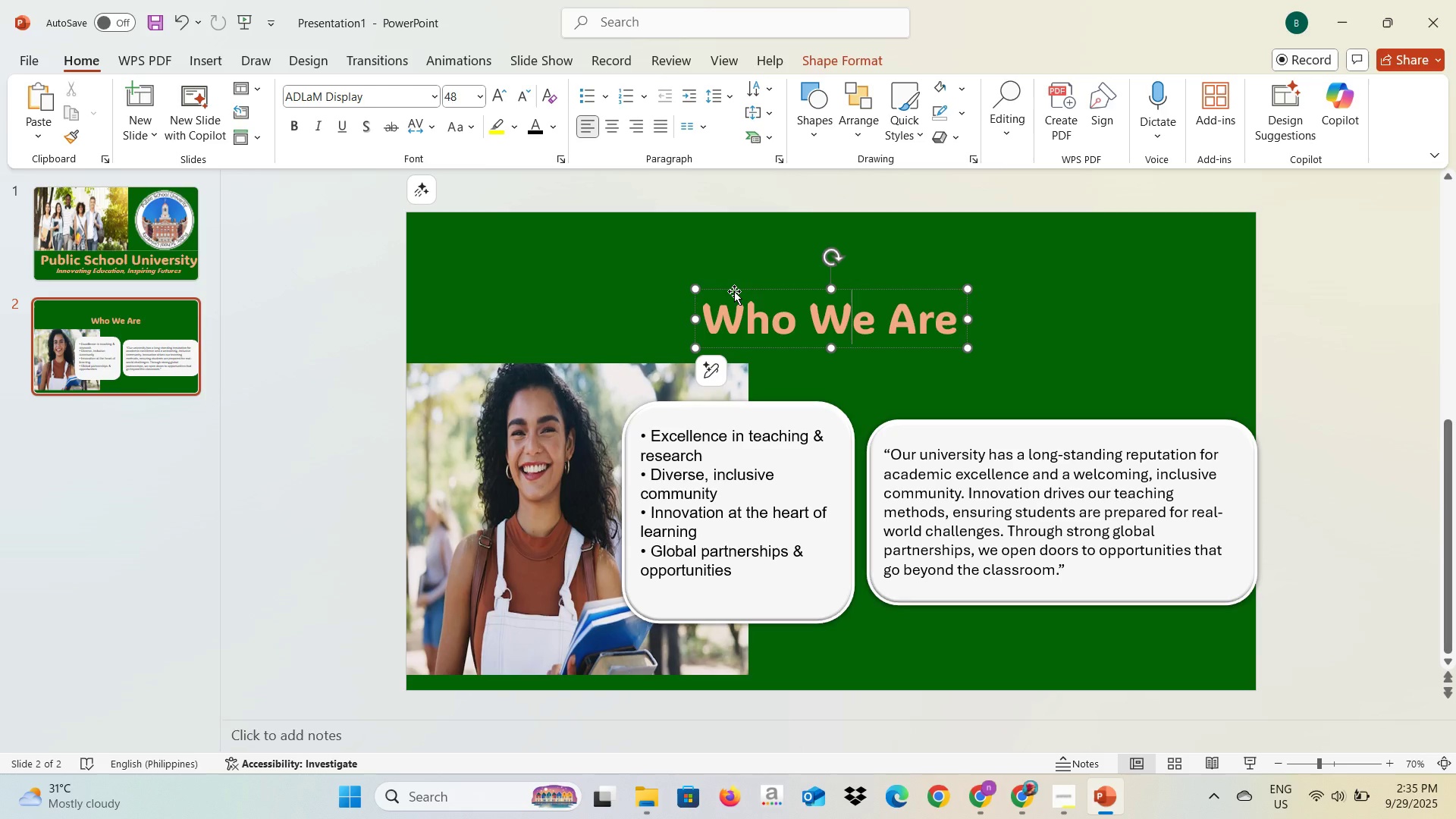 
left_click([734, 291])
 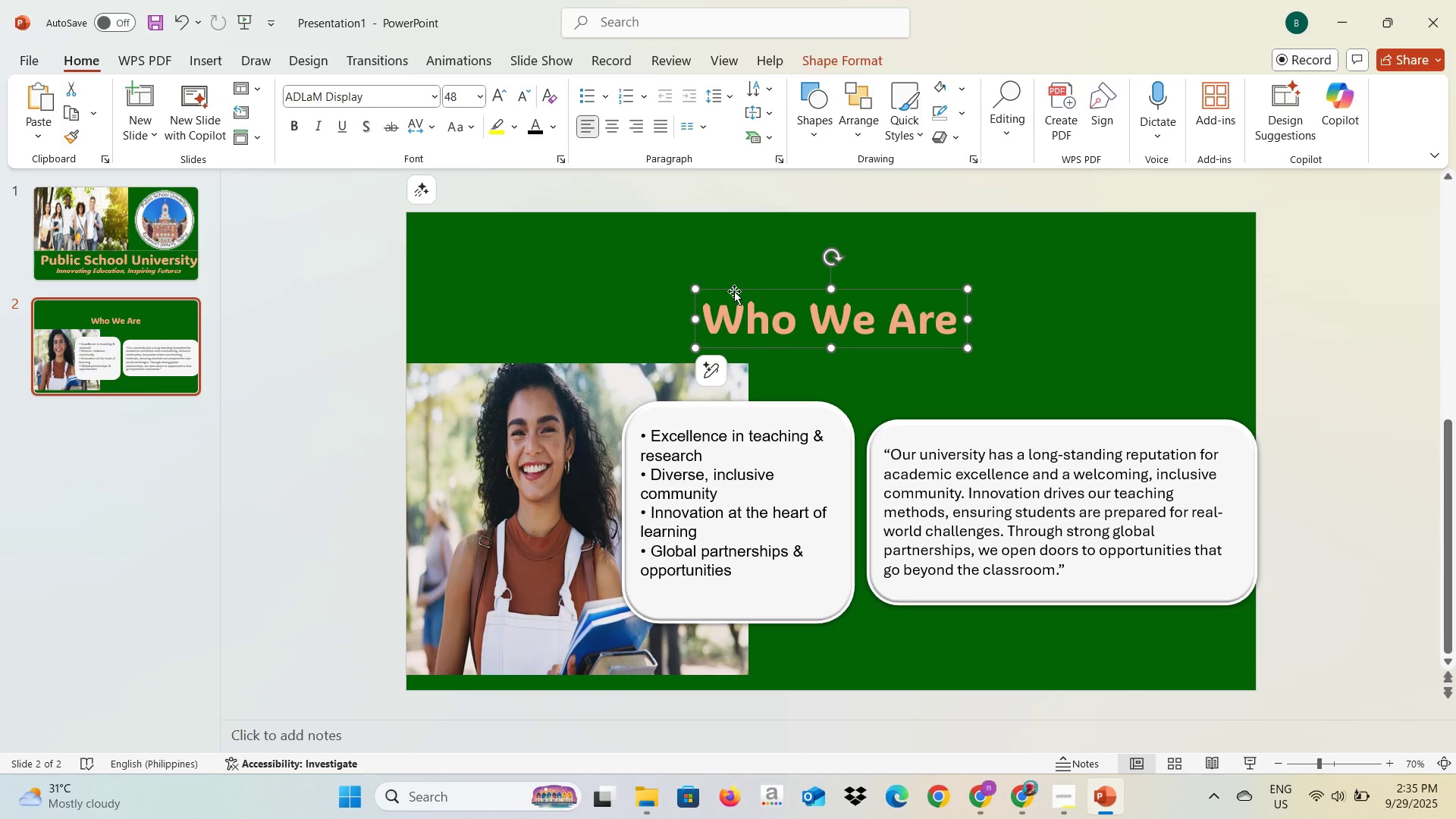 
hold_key(key=ControlLeft, duration=1.5)
 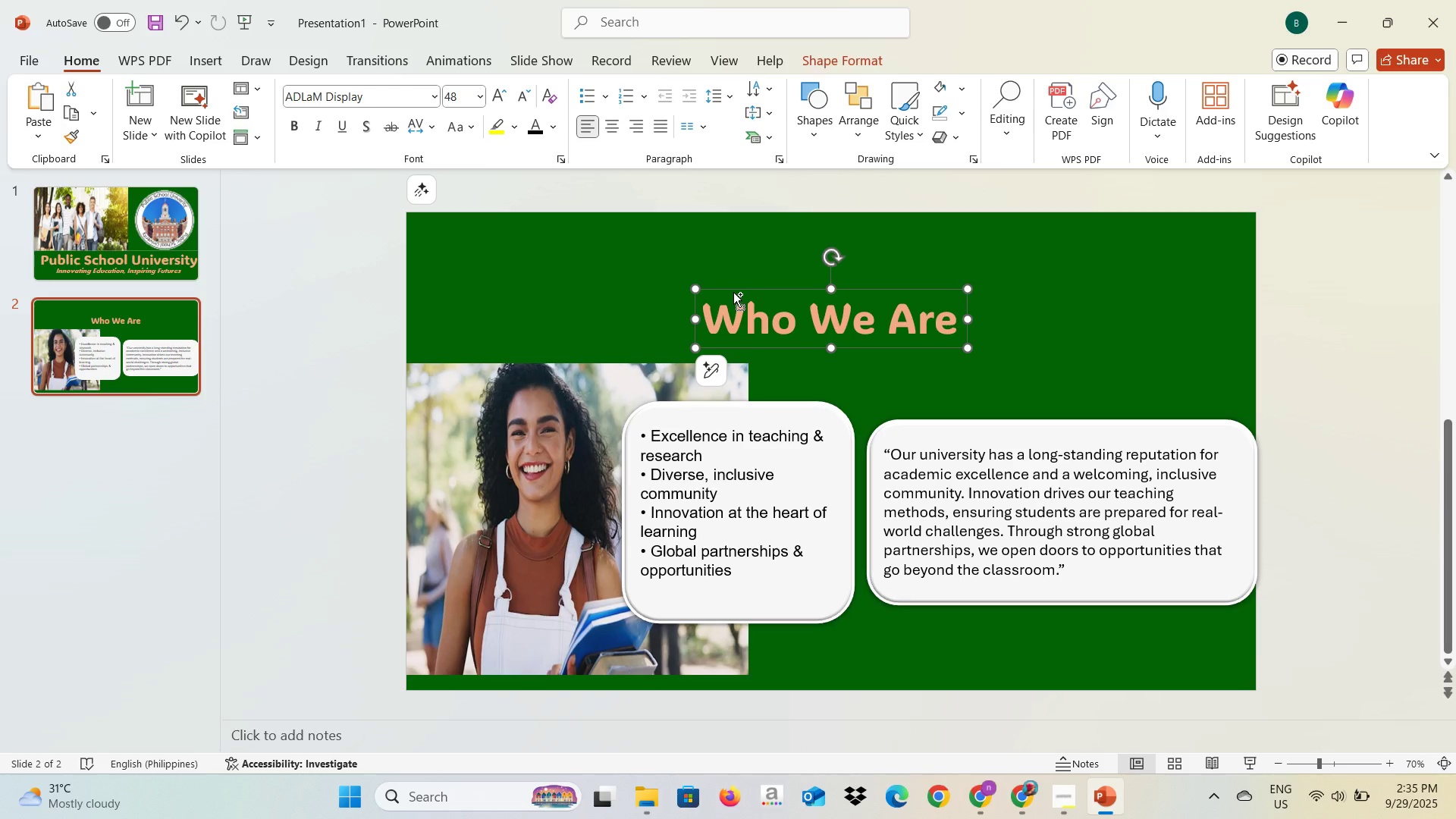 
hold_key(key=ControlLeft, duration=0.66)
 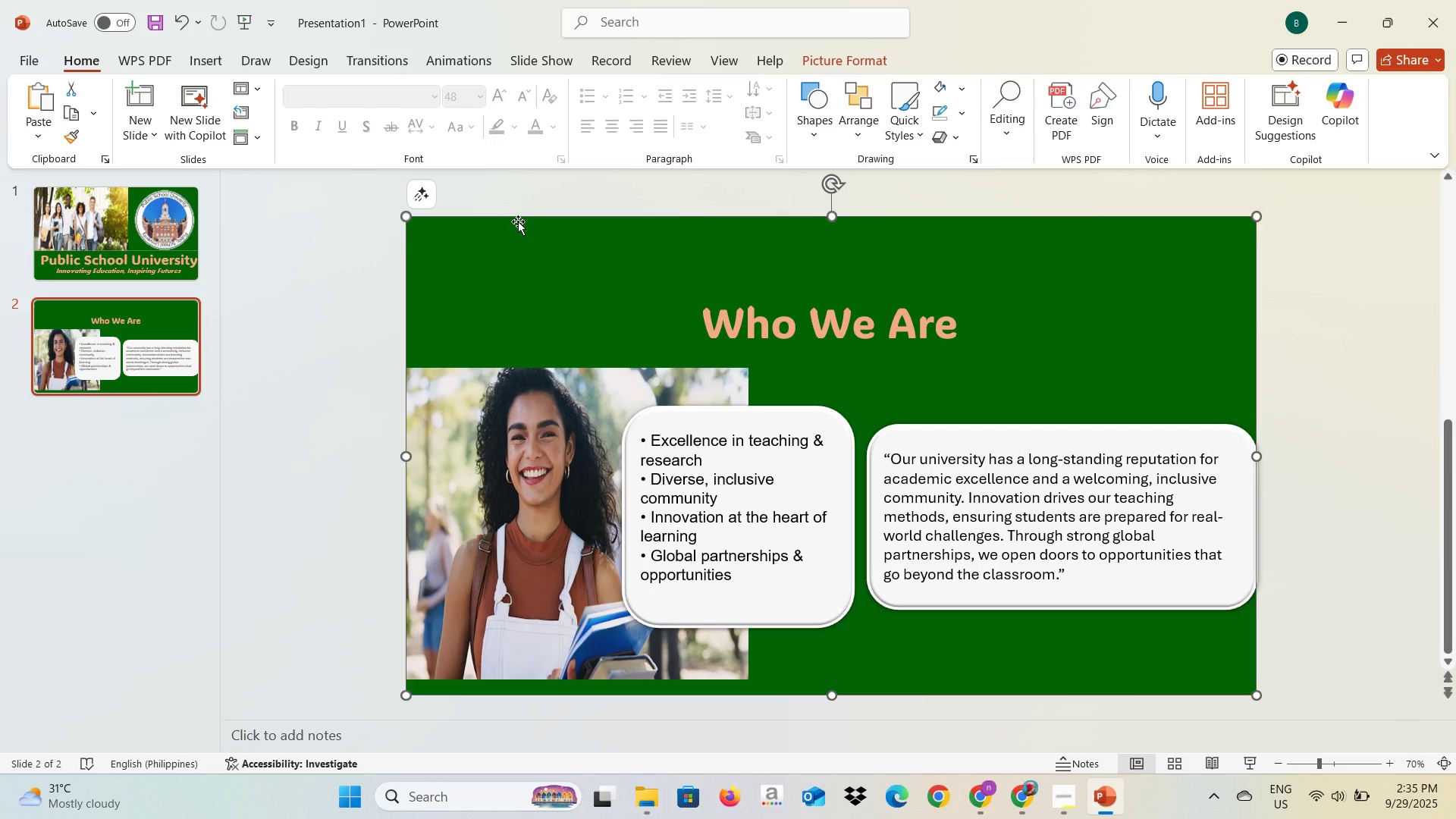 
mouse_move([817, 118])
 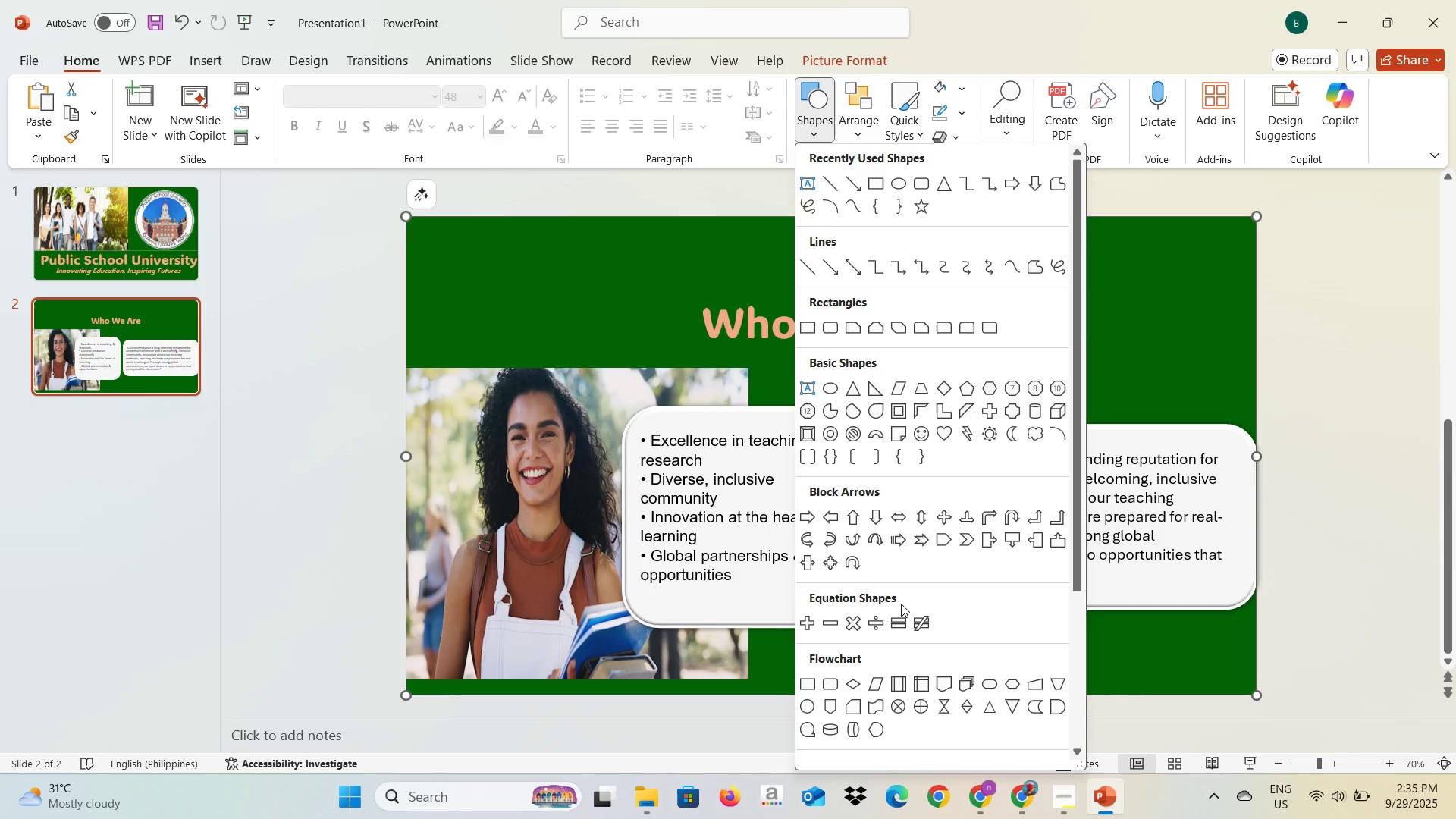 
wait(11.16)
 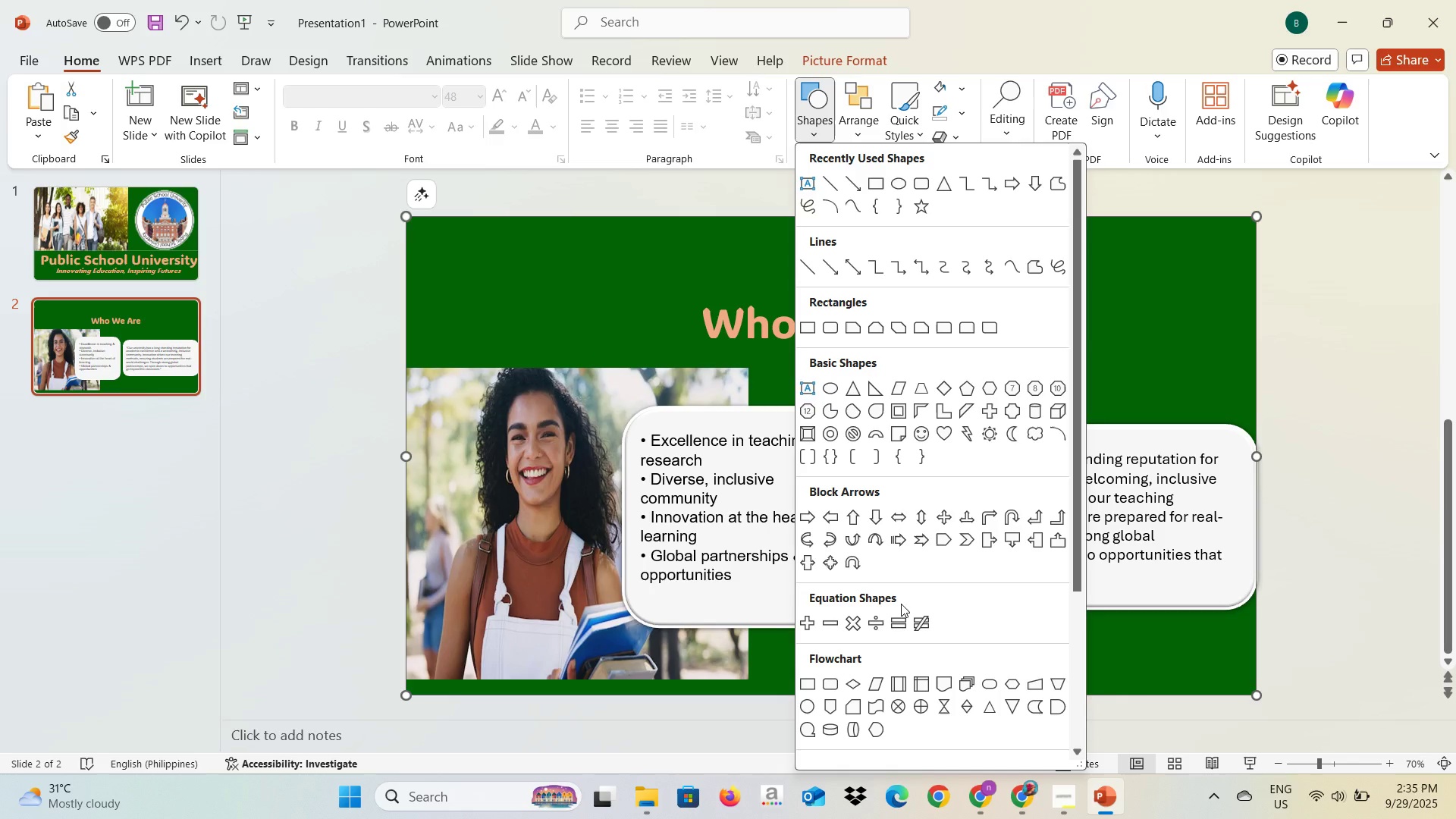 
scroll: coordinate [971, 564], scroll_direction: down, amount: 1.0
 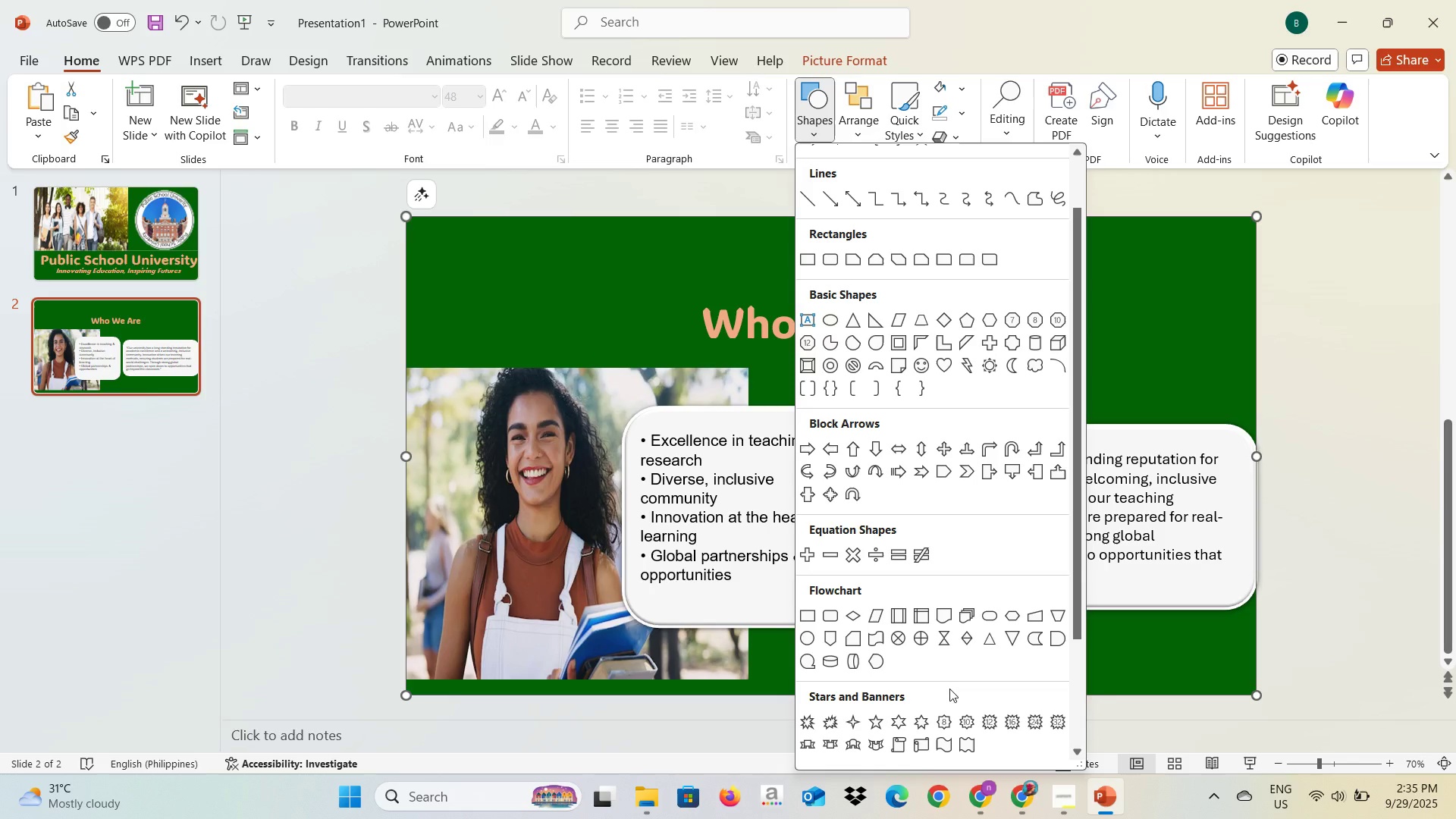 
mouse_move([923, 745])
 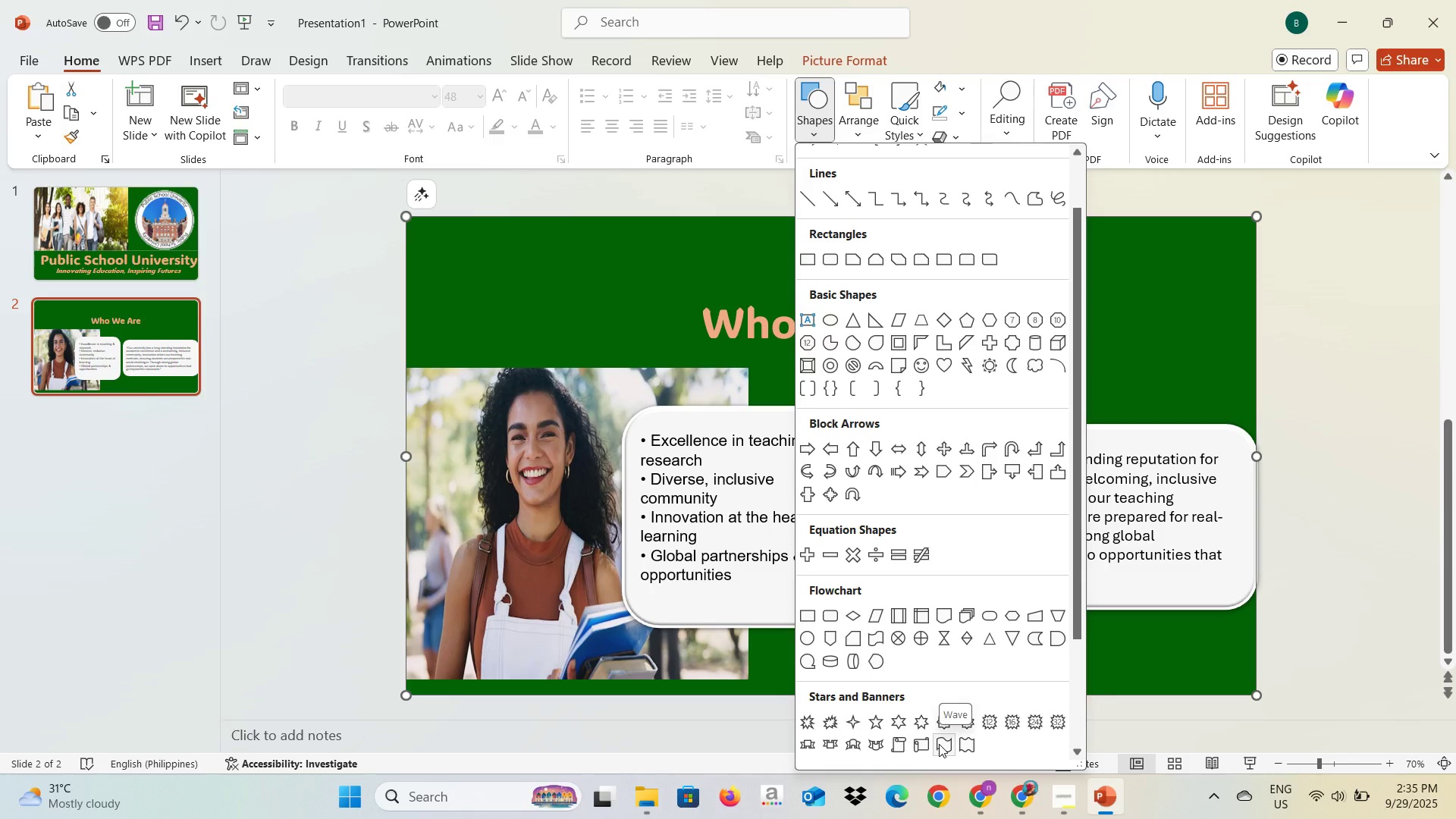 
left_click([939, 744])
 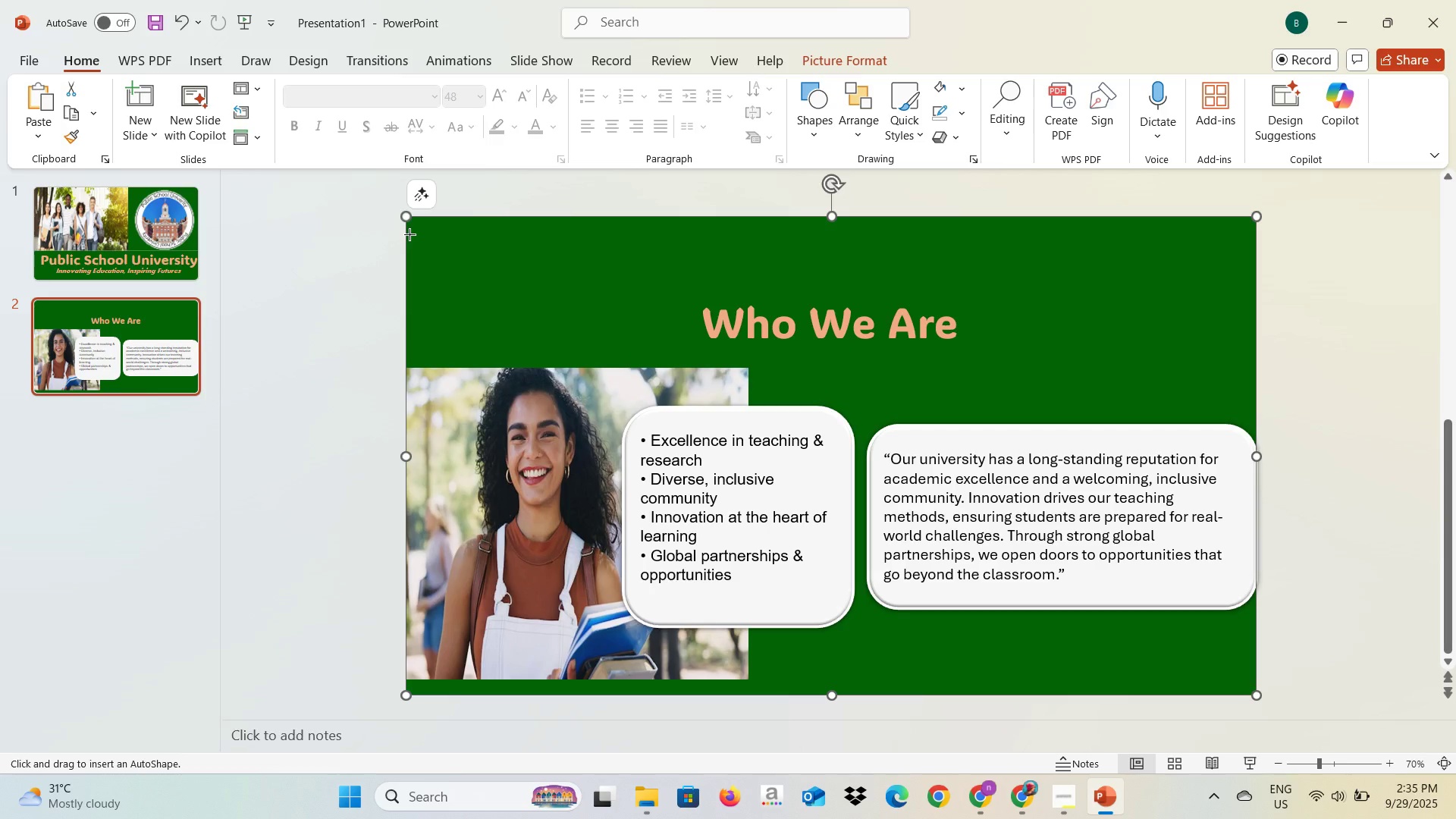 
left_click_drag(start_coordinate=[407, 231], to_coordinate=[764, 293])
 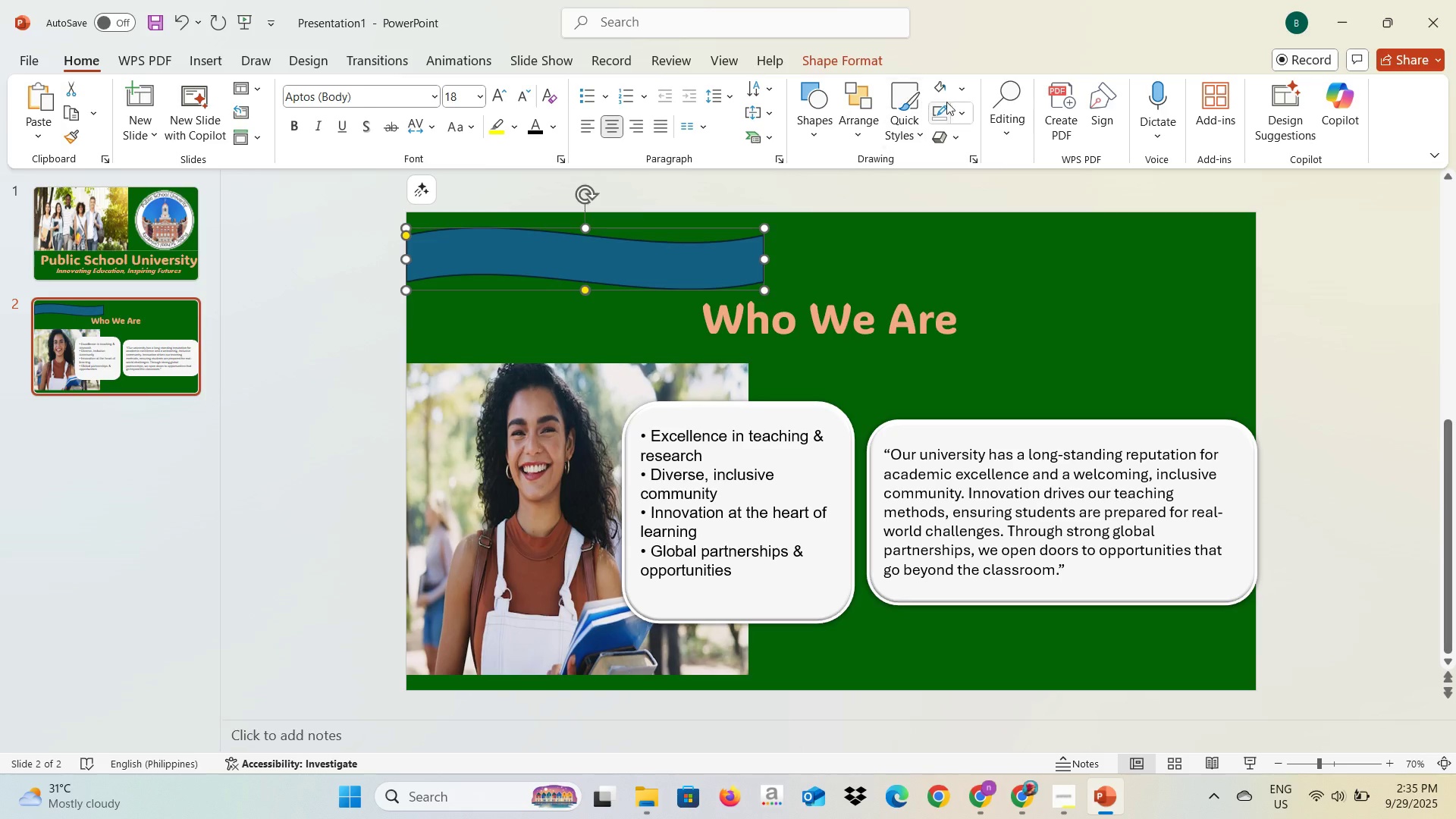 
left_click([937, 95])
 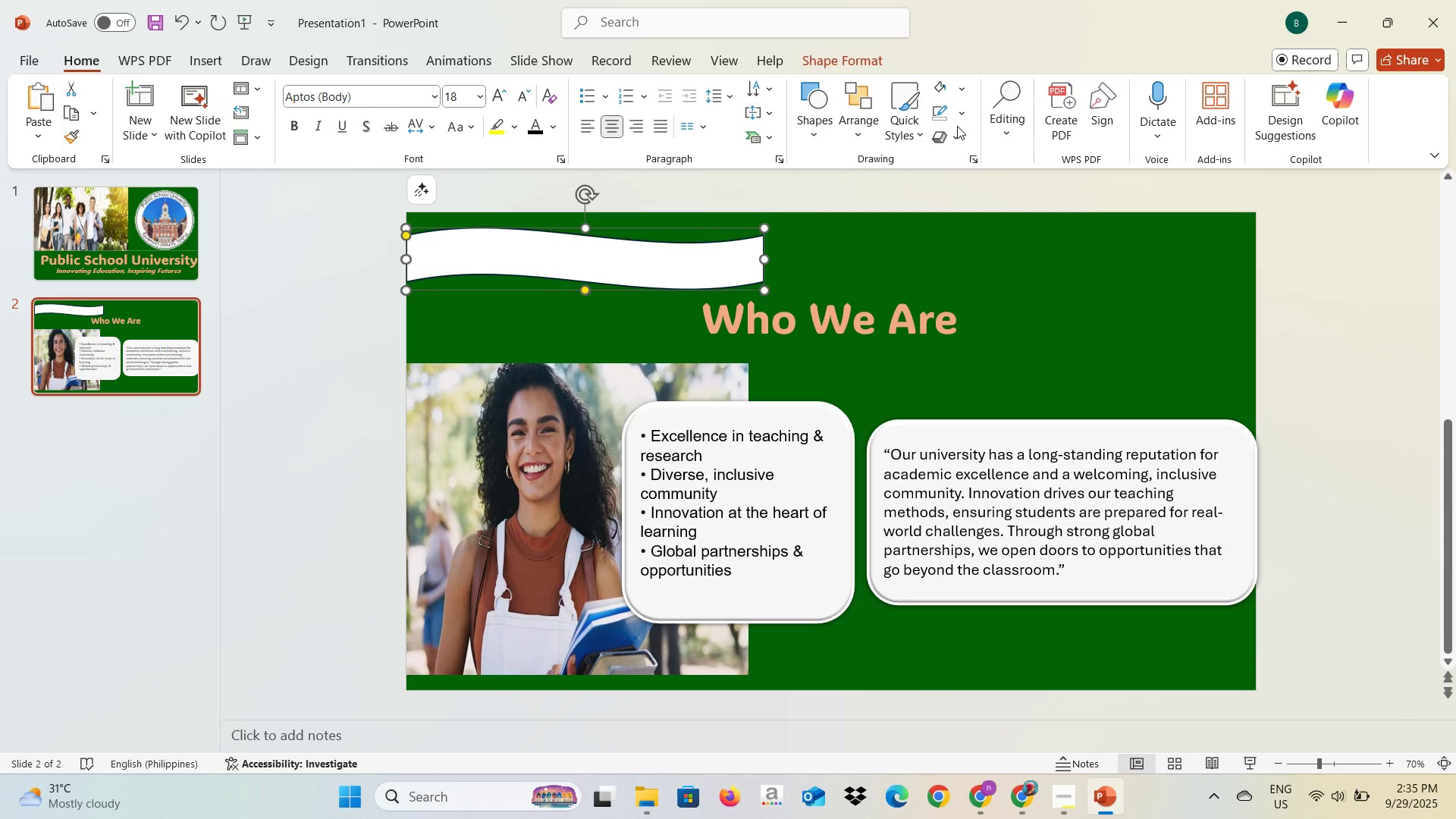 
left_click([954, 139])
 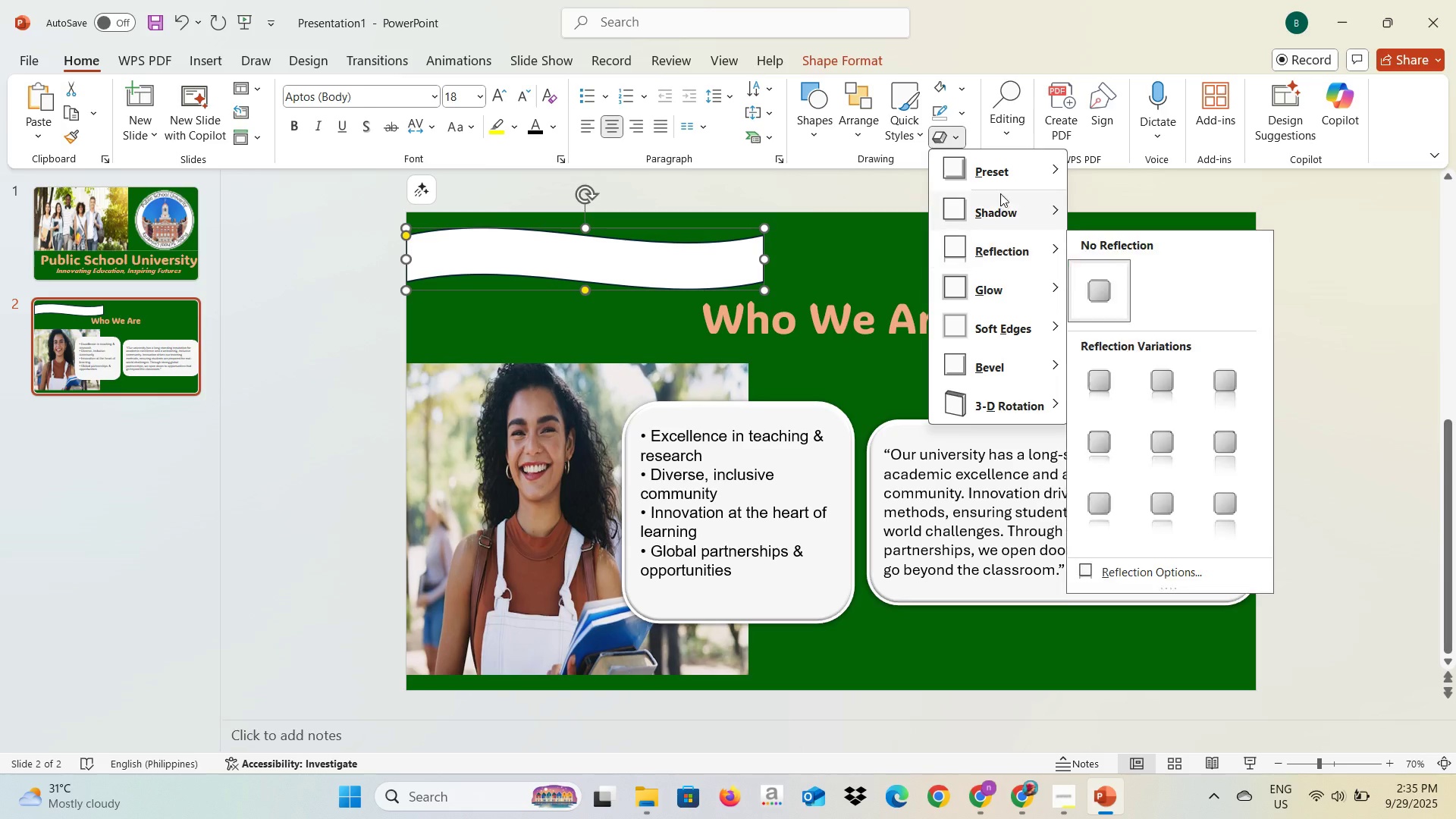 
left_click([1000, 182])
 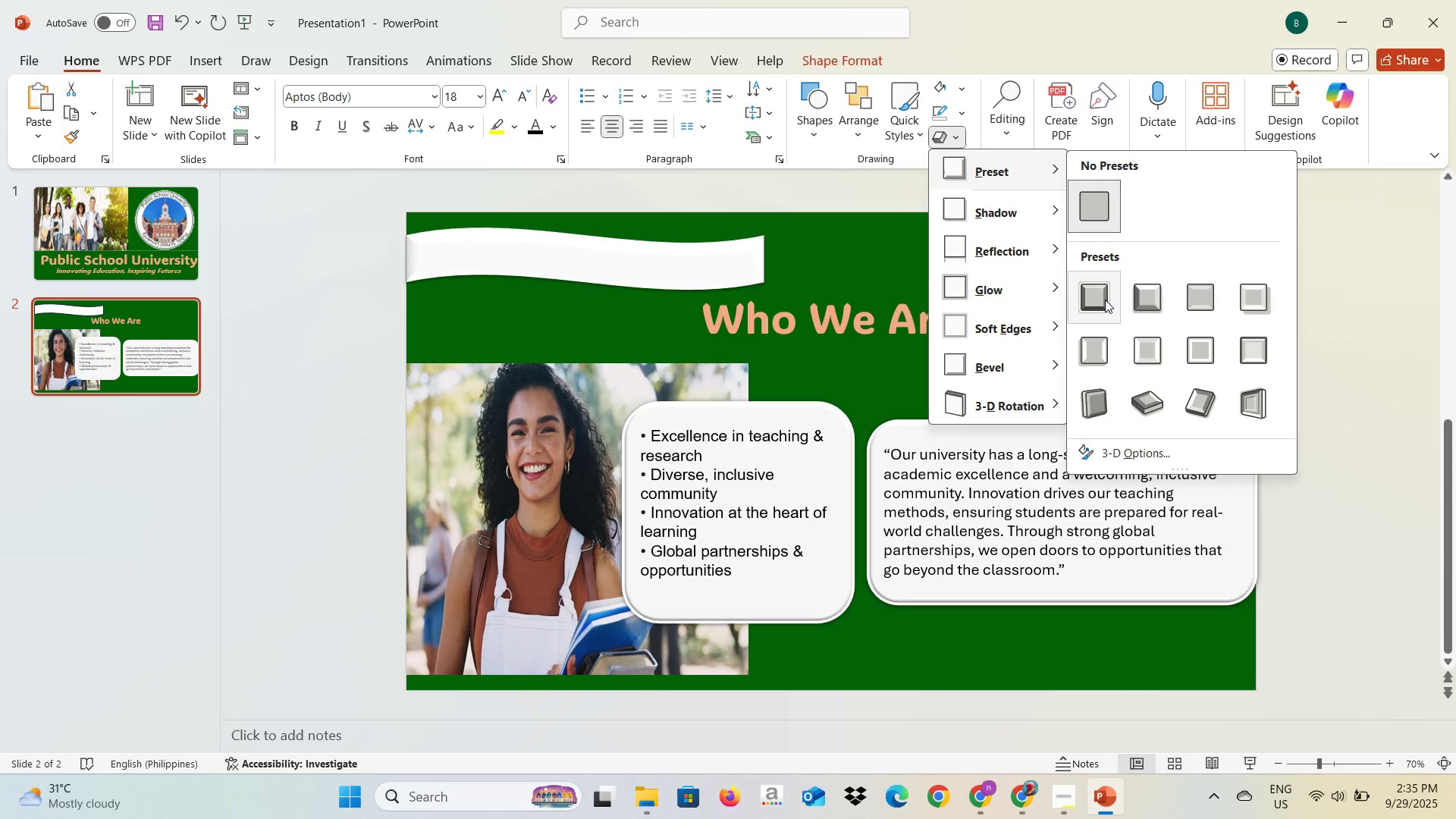 
left_click([1104, 300])
 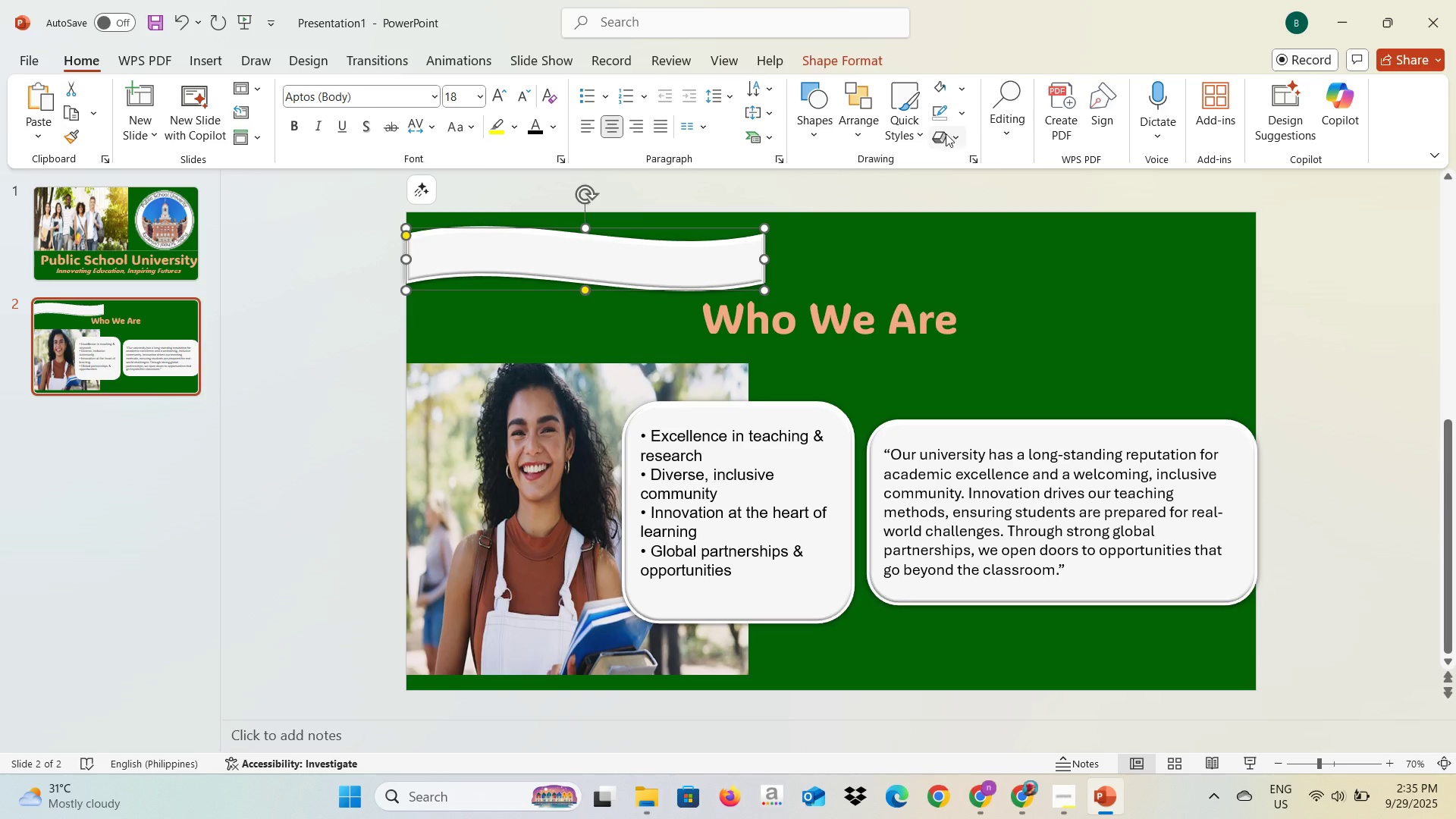 
left_click([948, 140])
 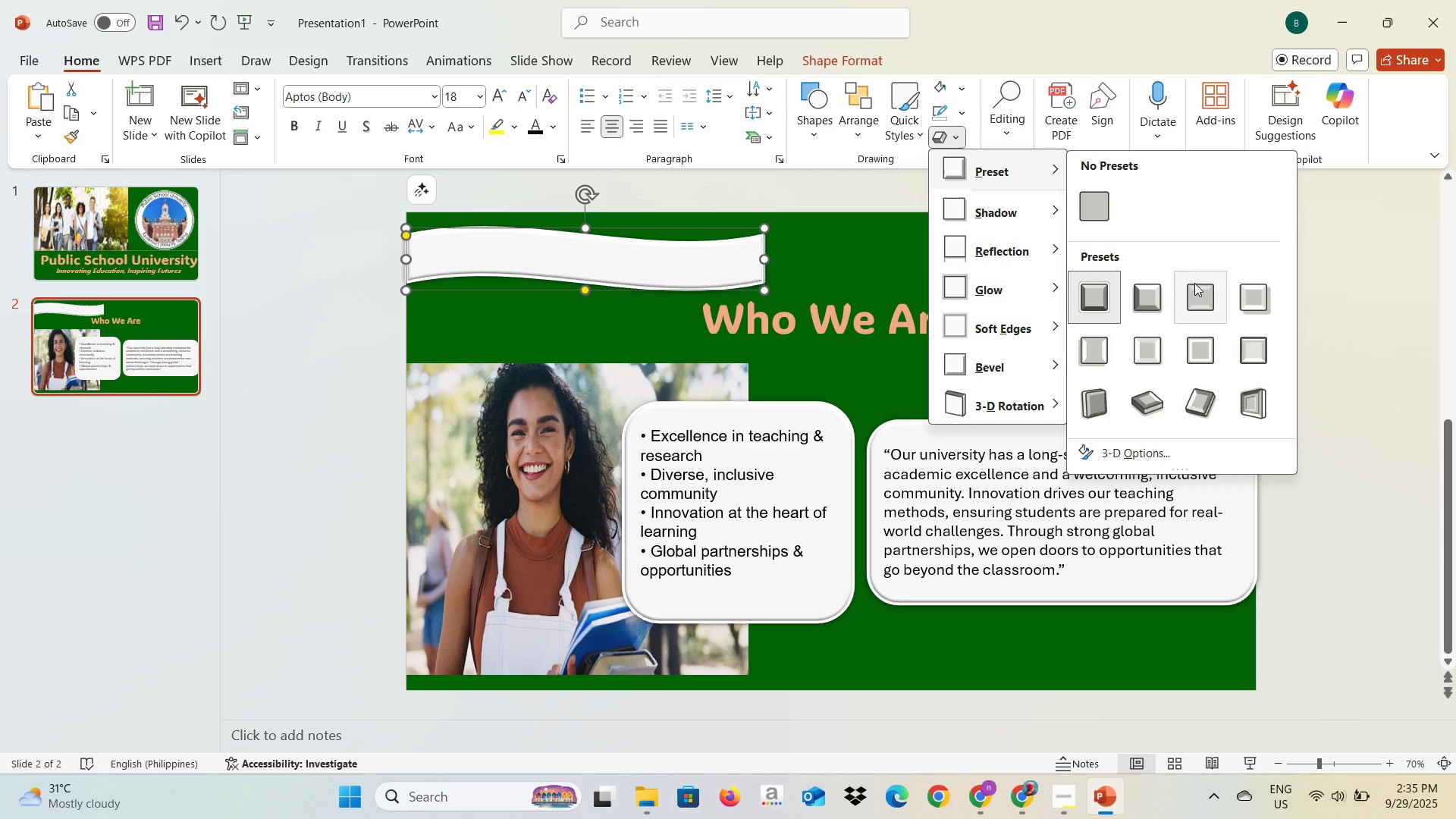 
left_click([1163, 297])
 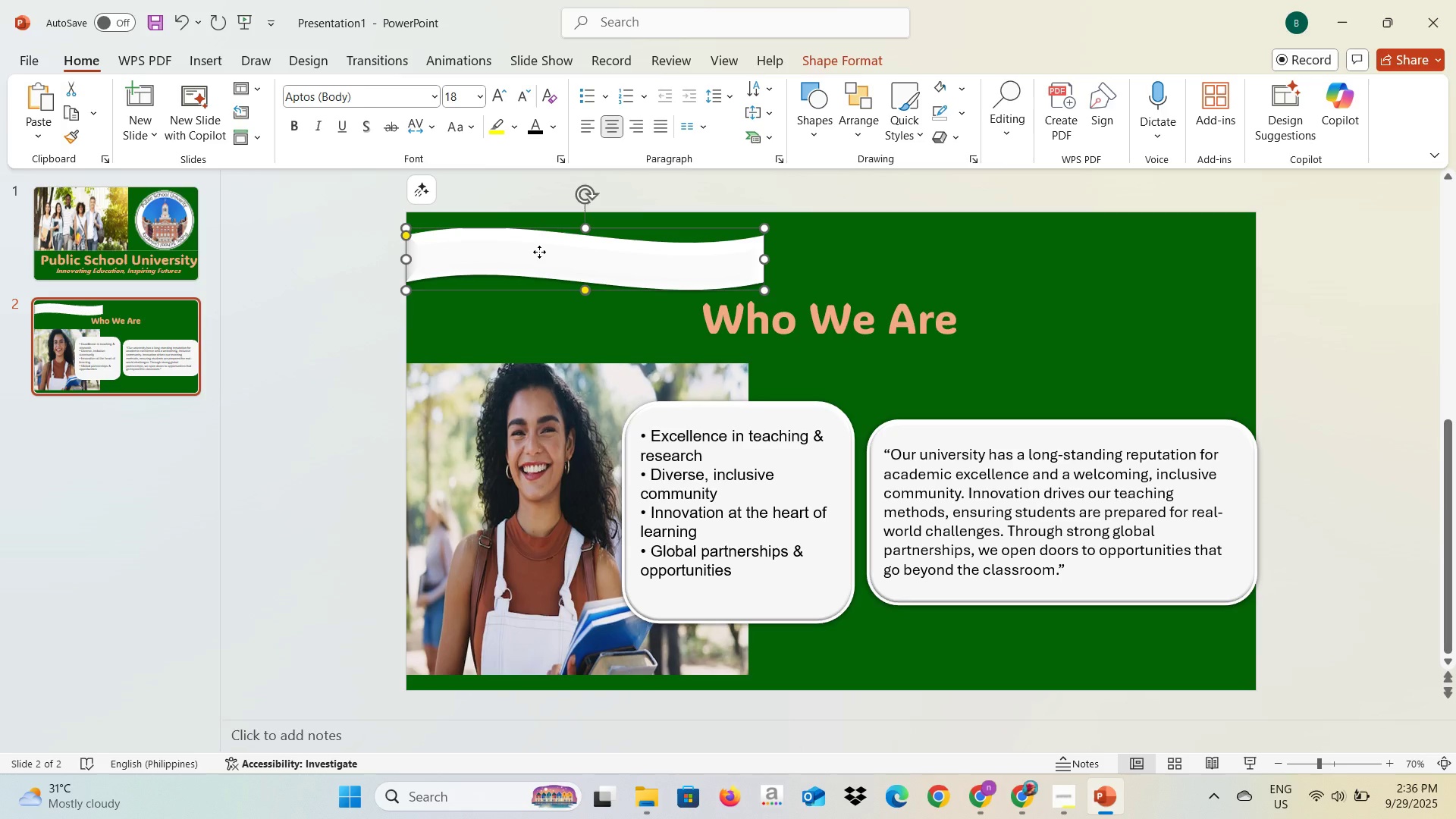 
double_click([539, 252])
 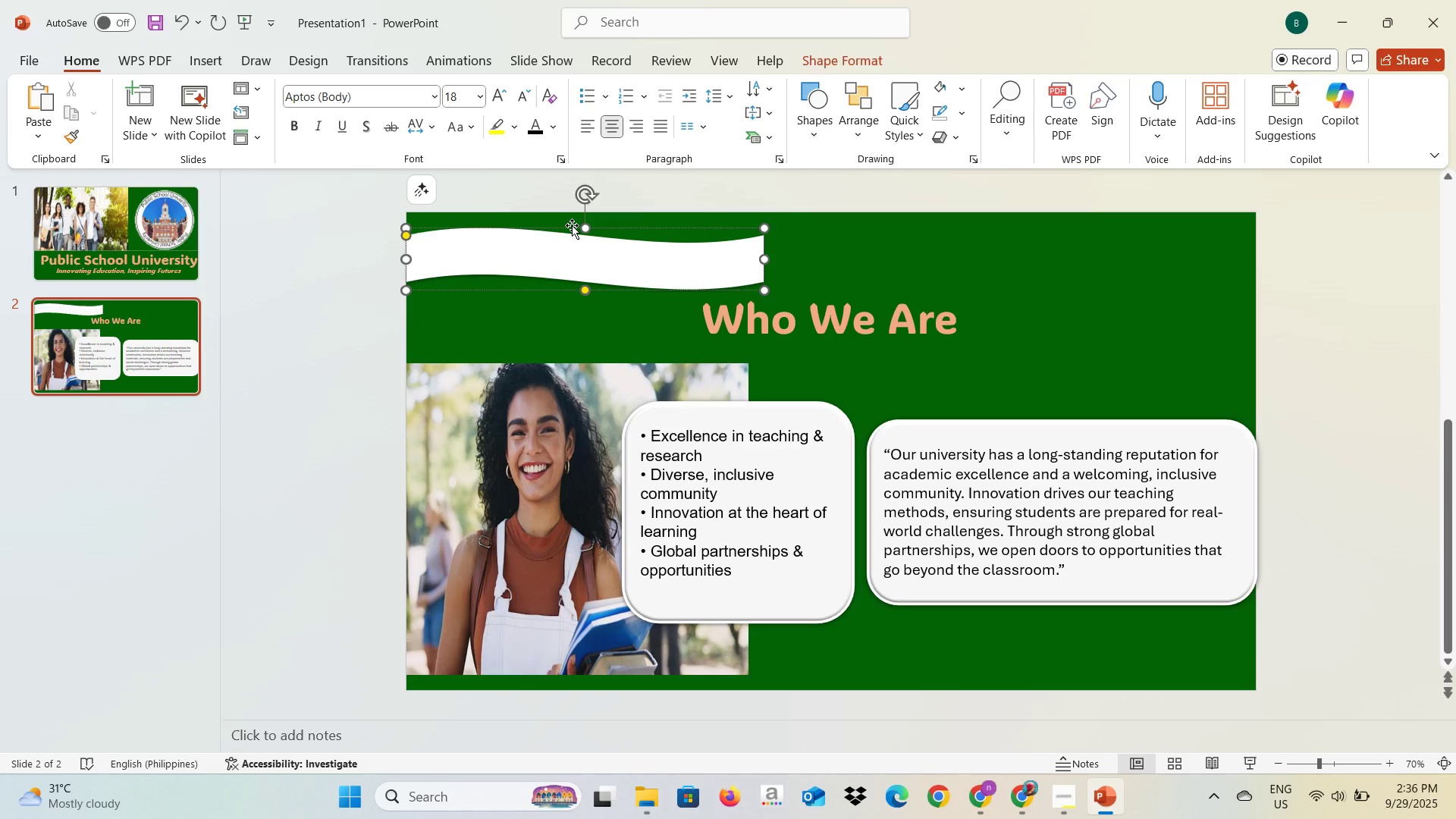 
type(In)
 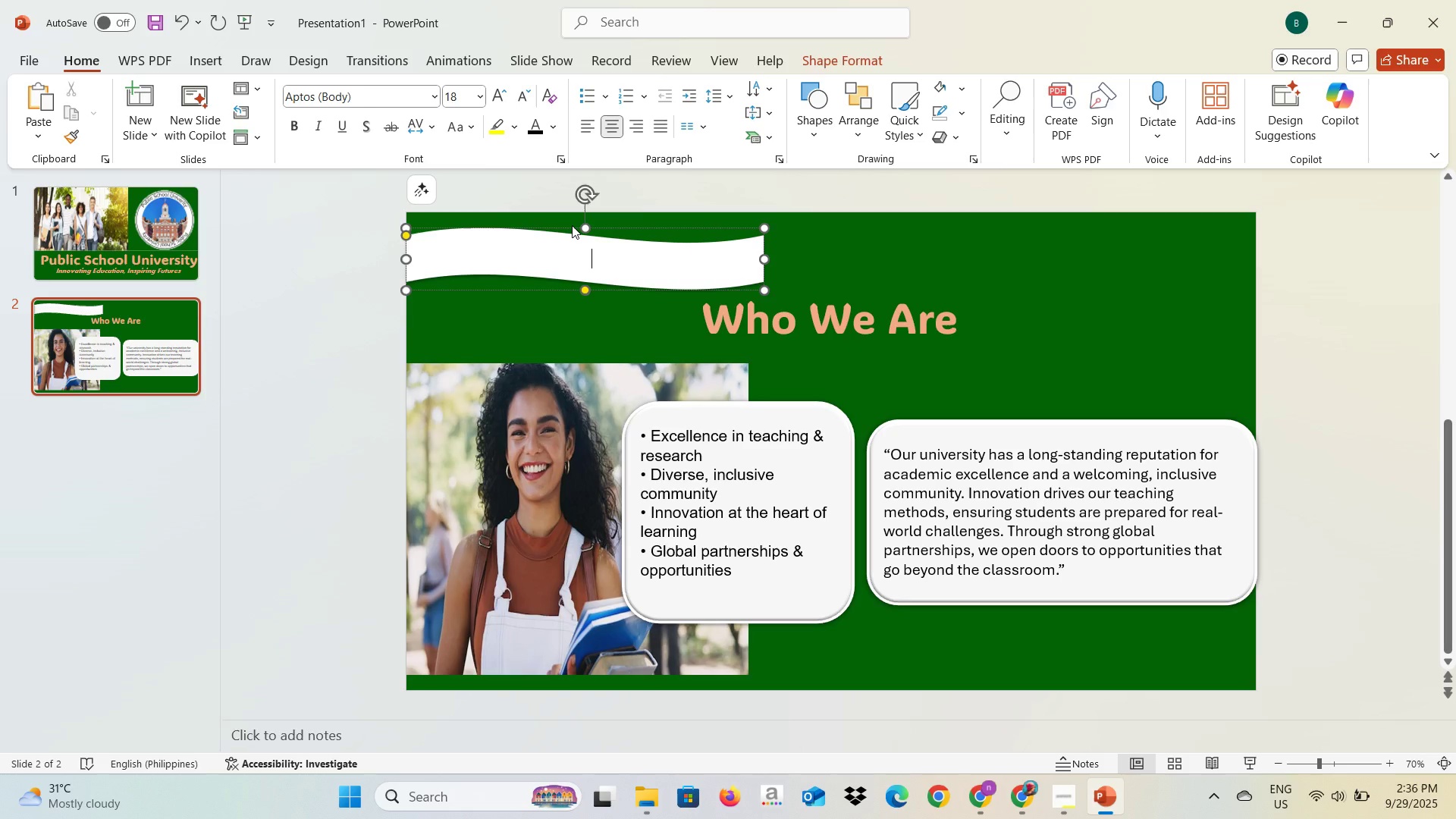 
key(Control+A)
 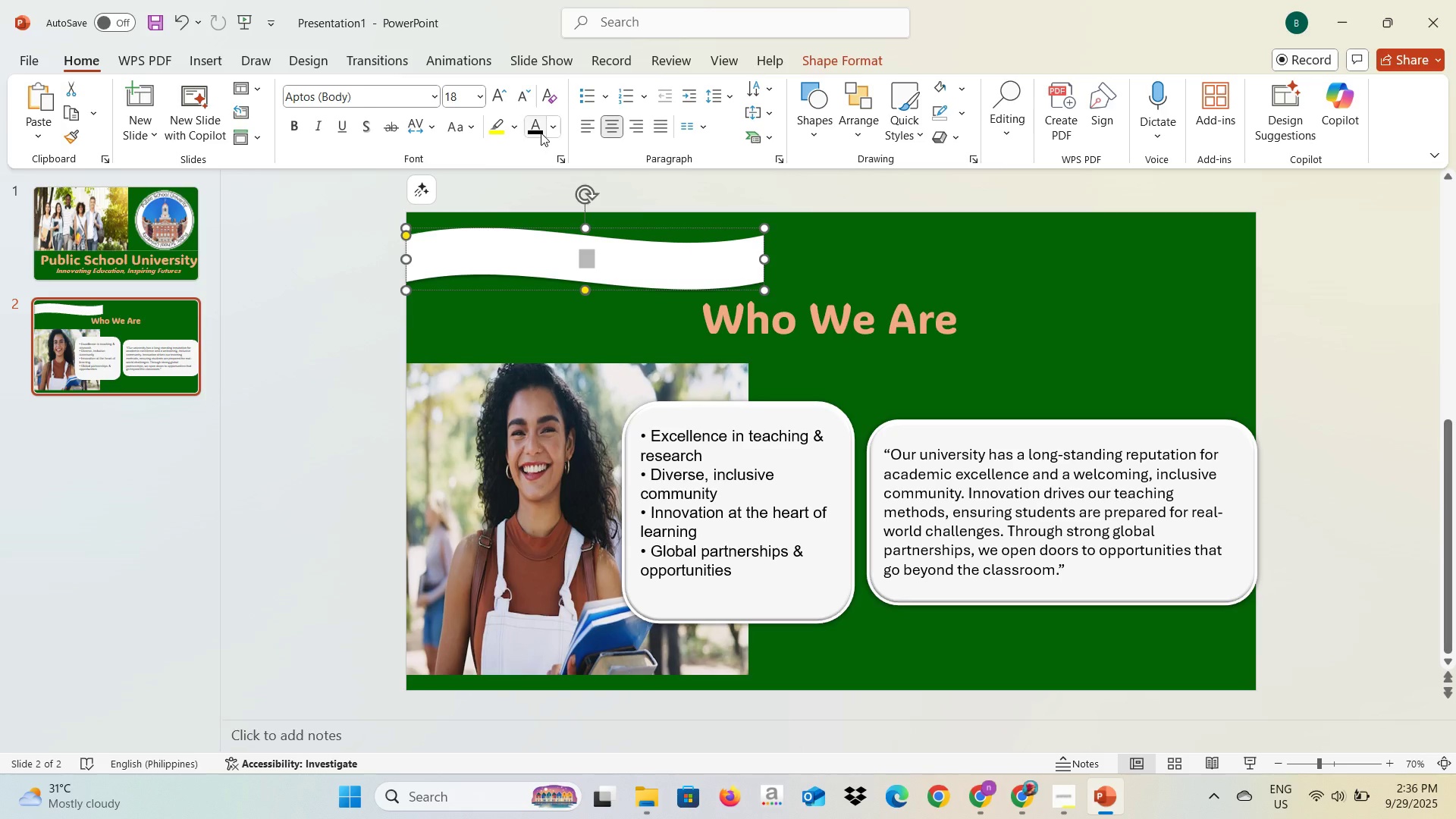 
left_click([551, 132])
 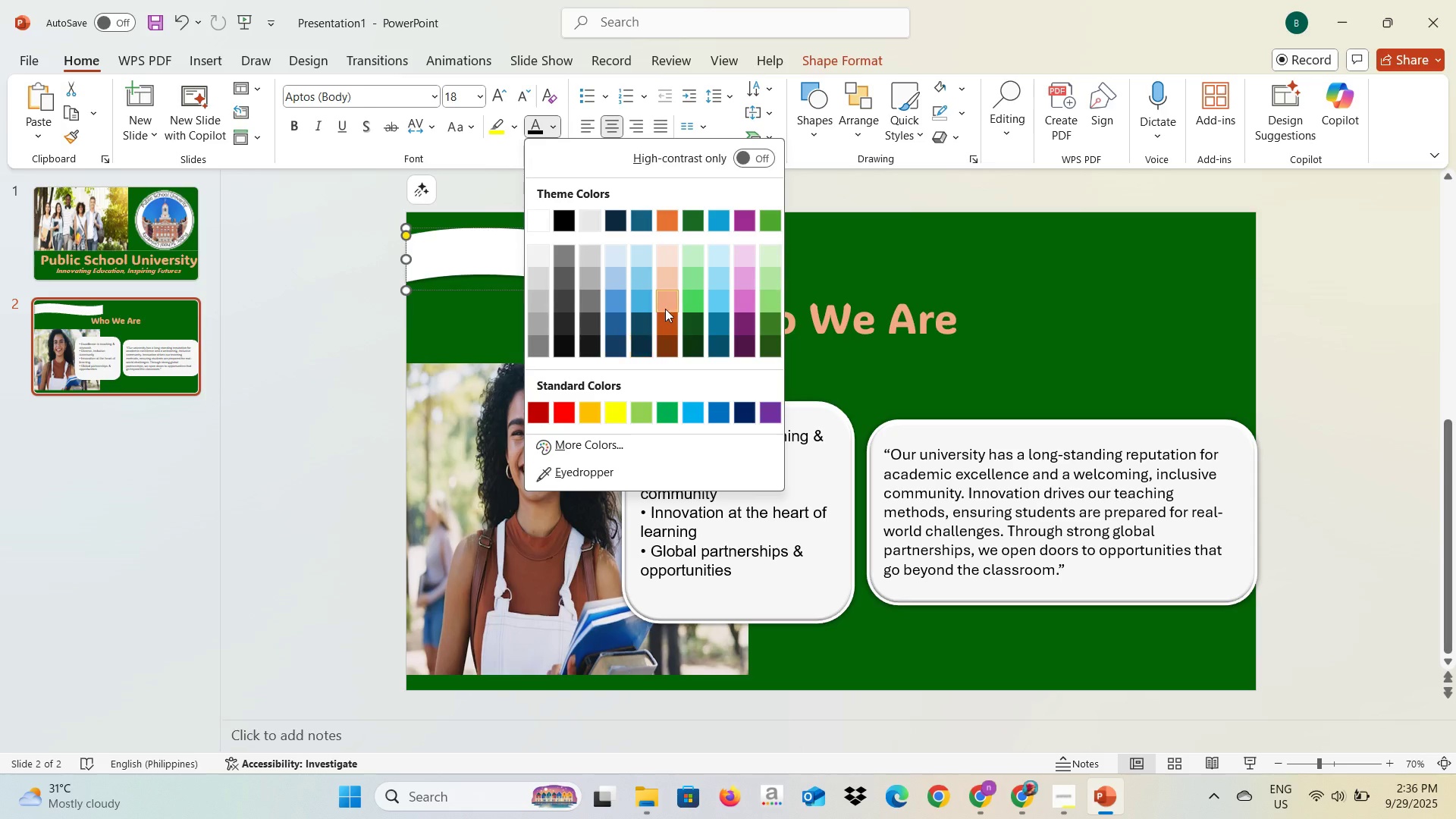 
left_click([667, 306])
 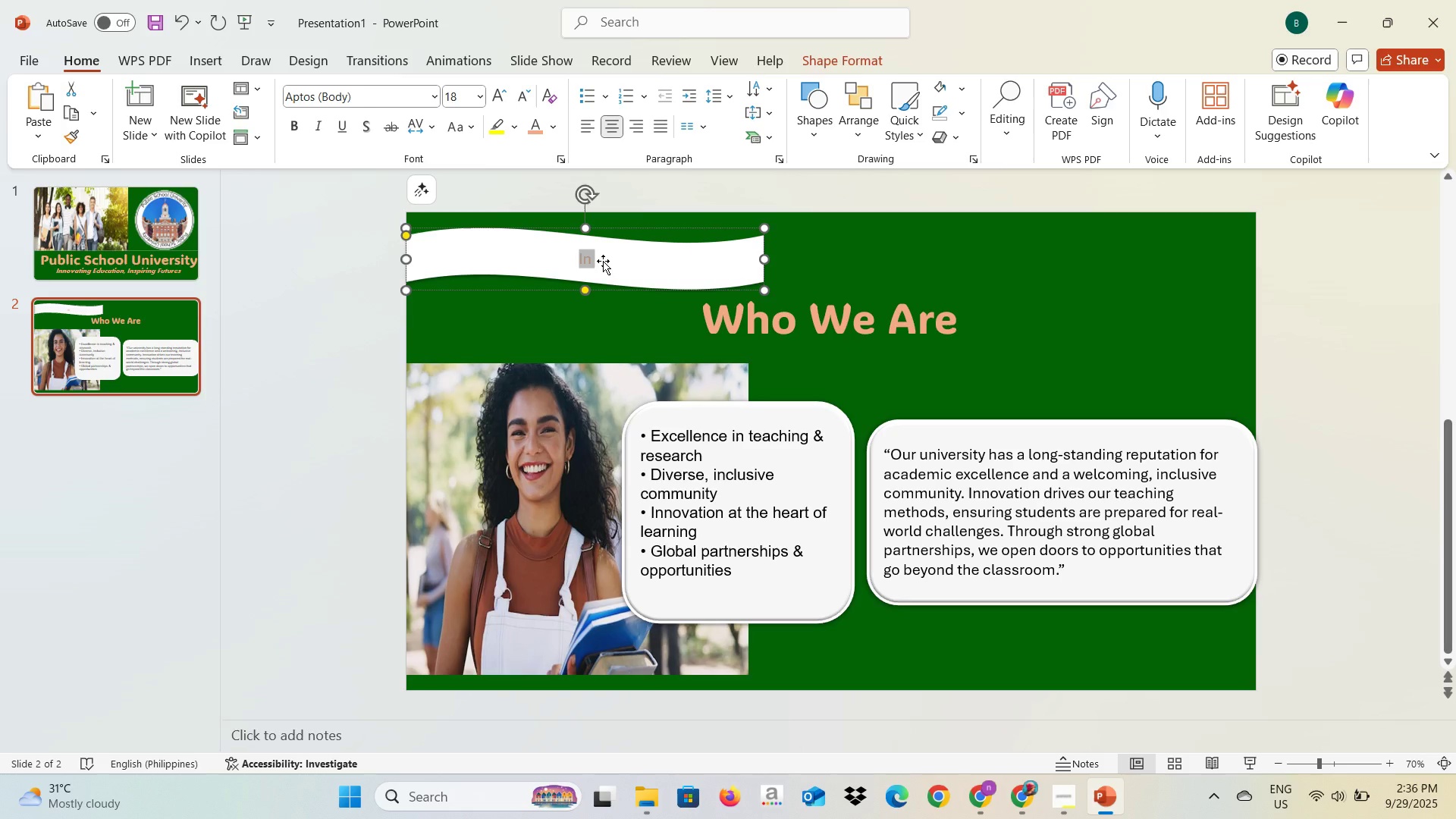 
left_click([593, 262])
 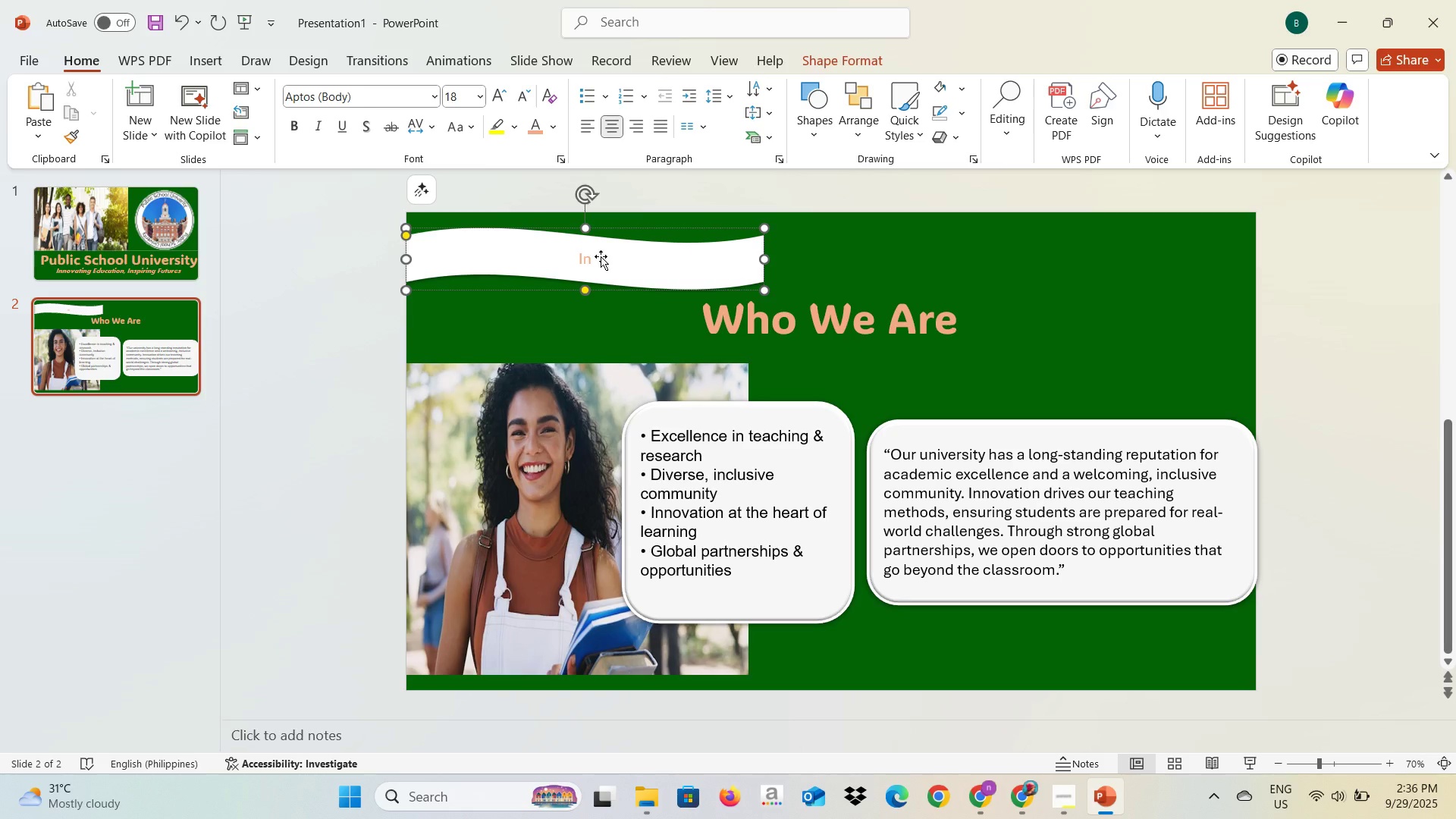 
type(toducto)
key(Backspace)
type(ion)
 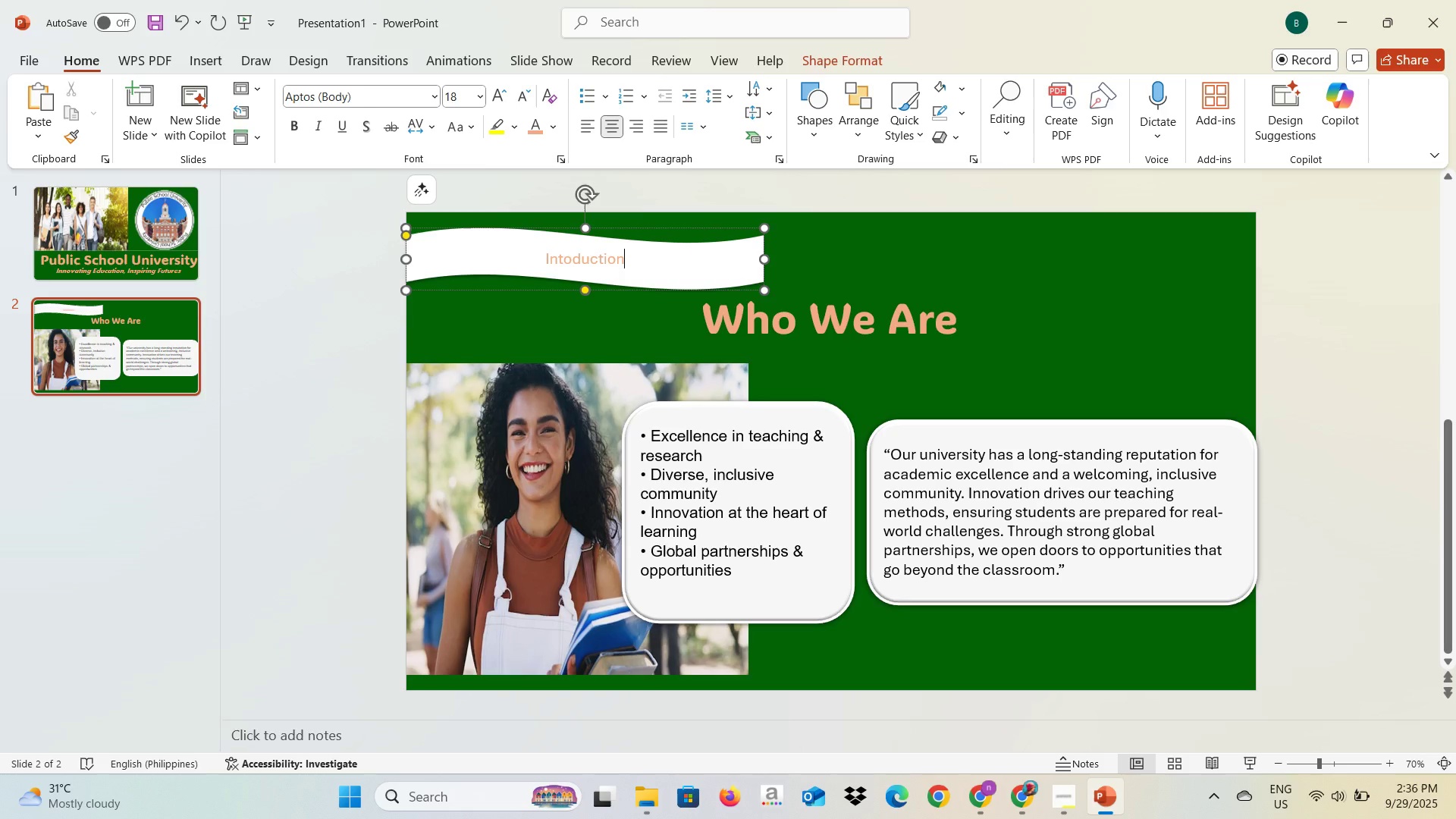 
key(Control+A)
 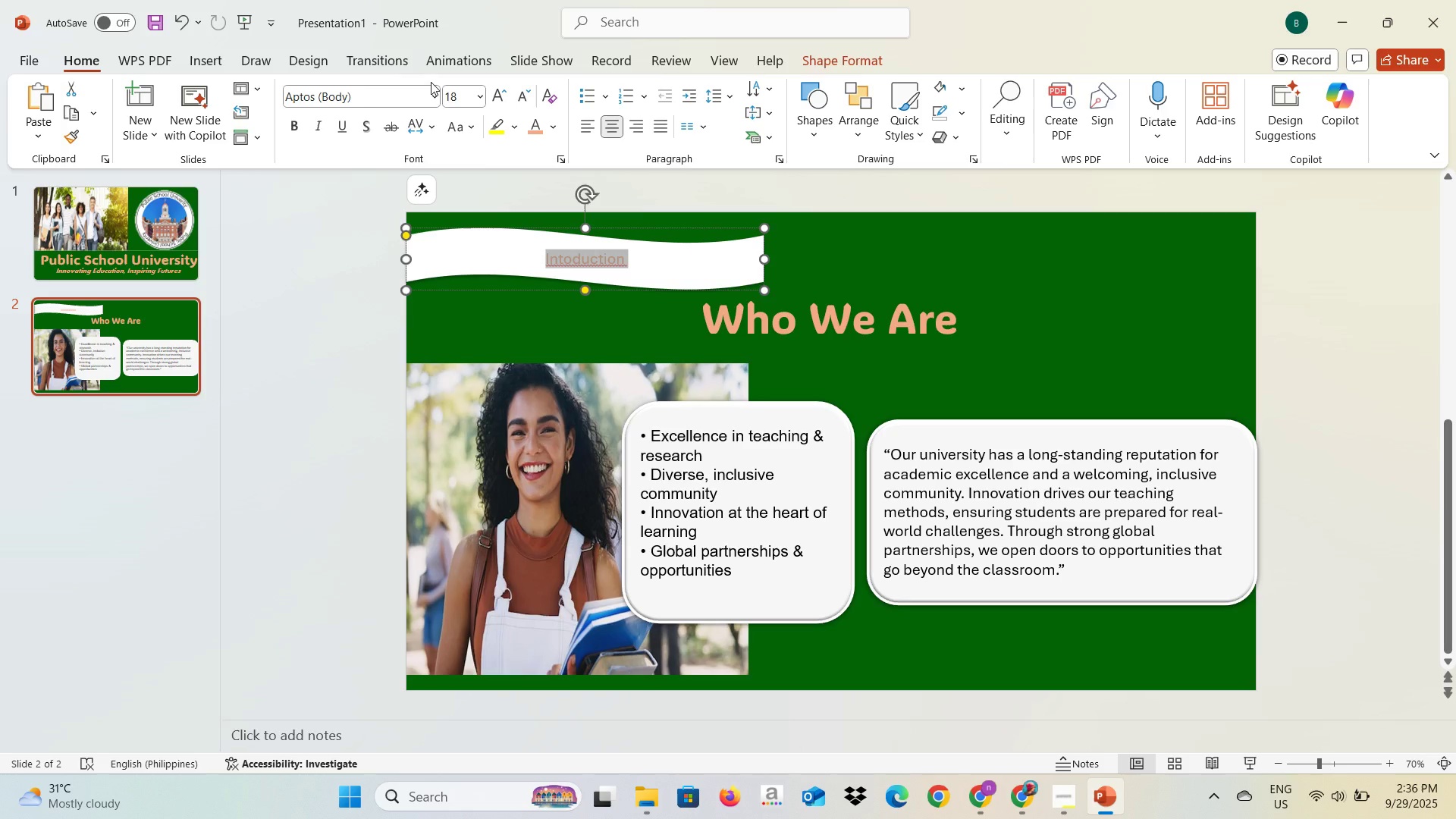 
left_click([435, 98])
 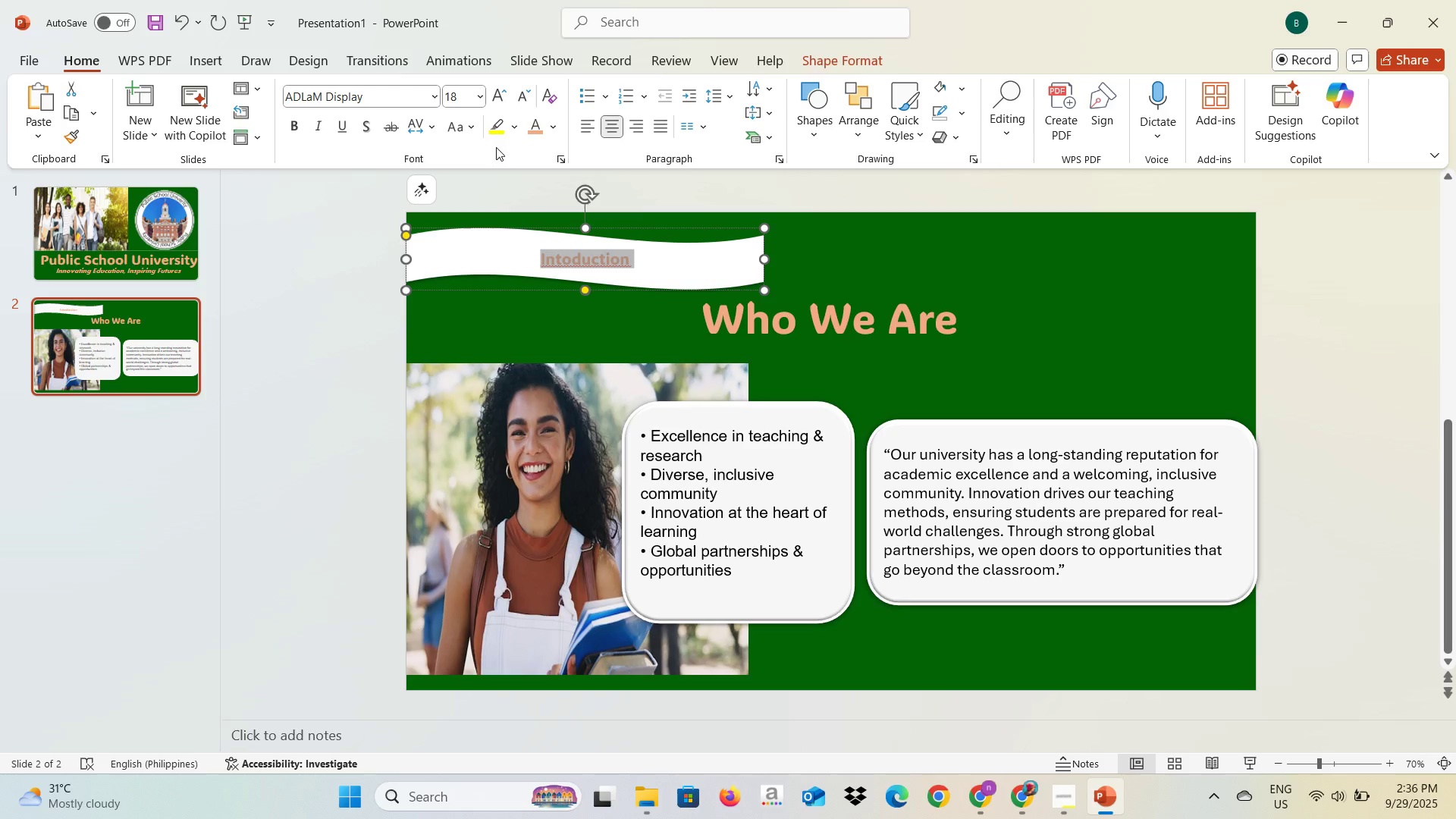 
left_click([479, 101])
 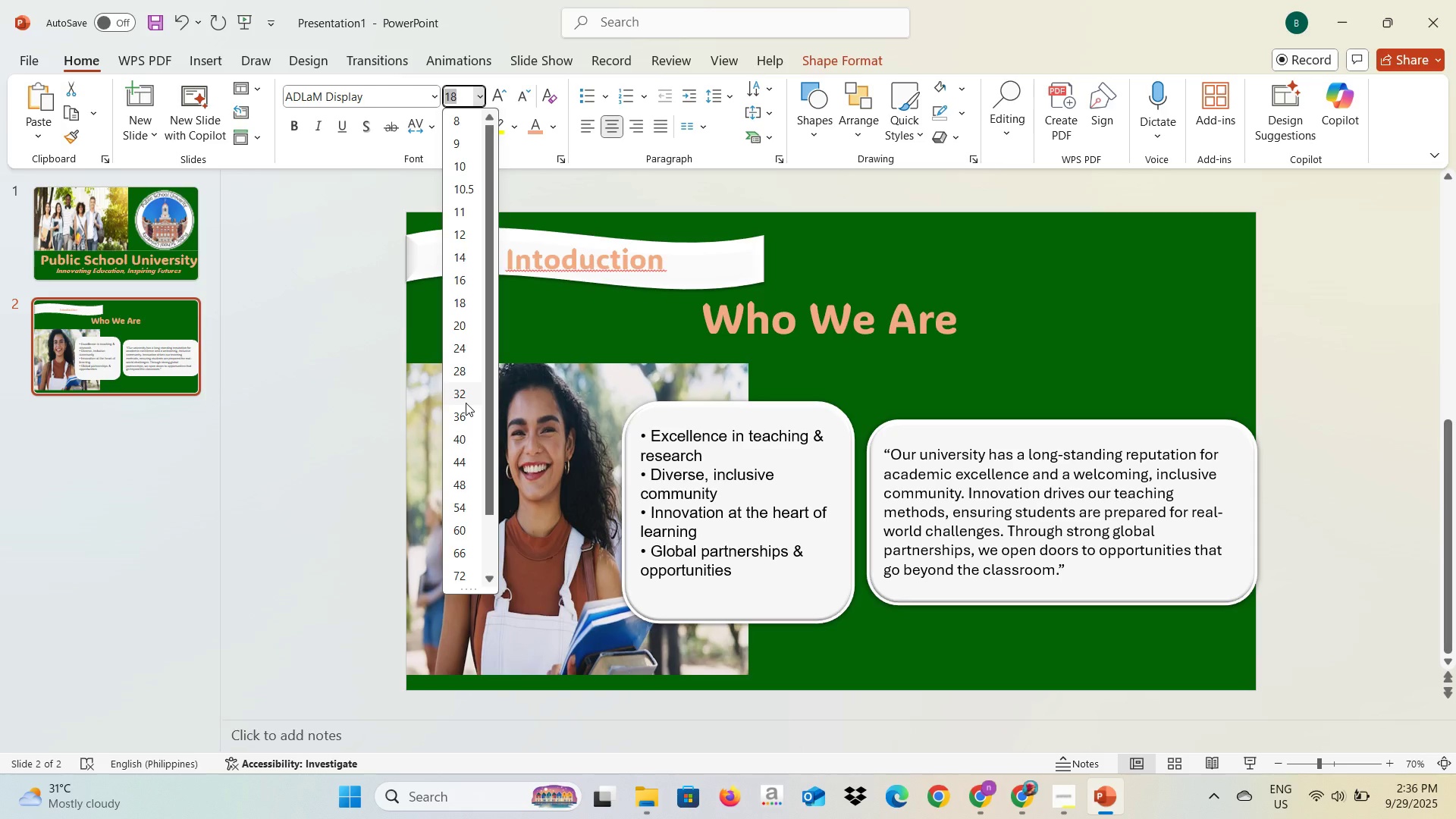 
left_click([466, 403])
 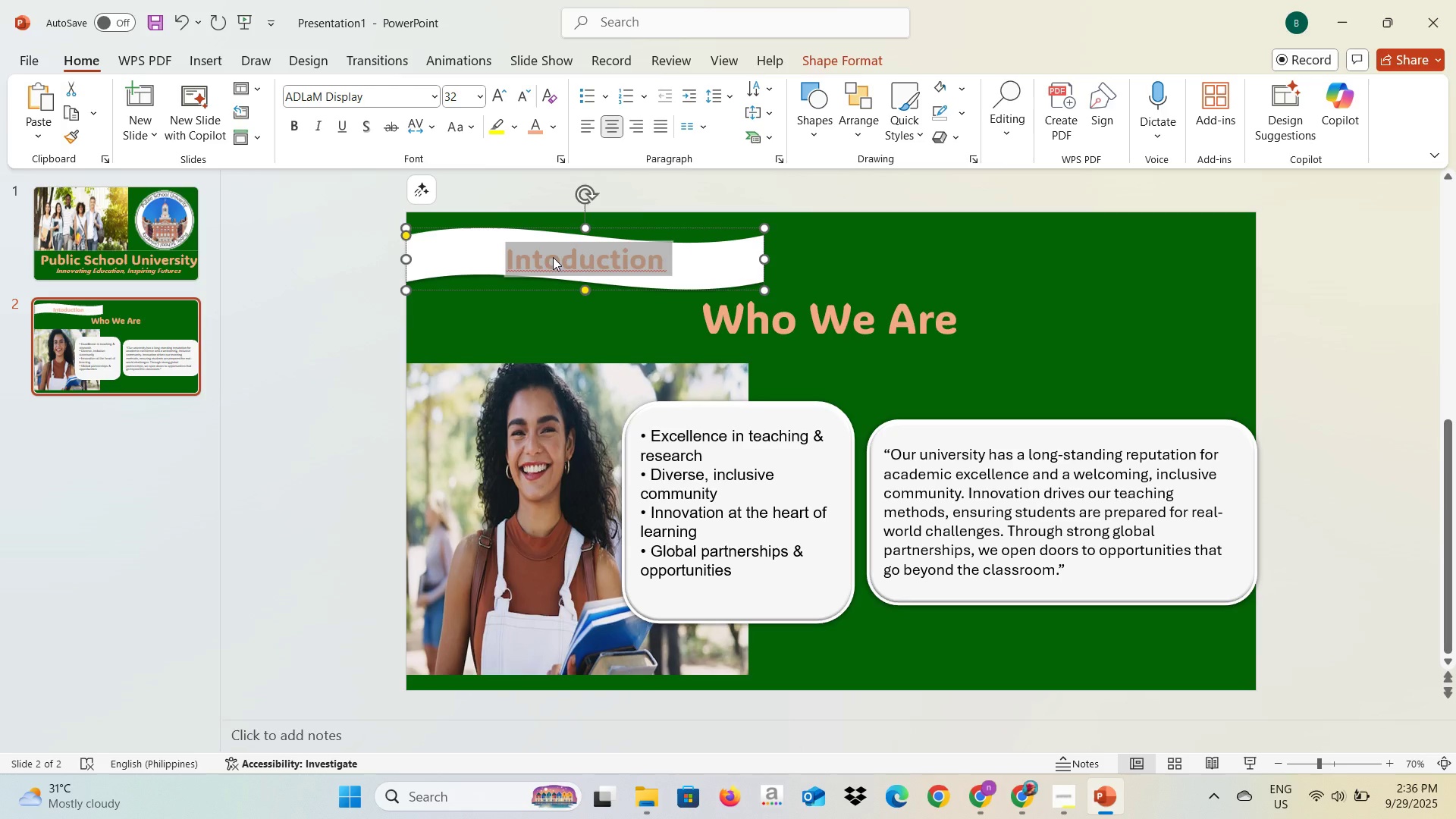 
left_click([547, 259])
 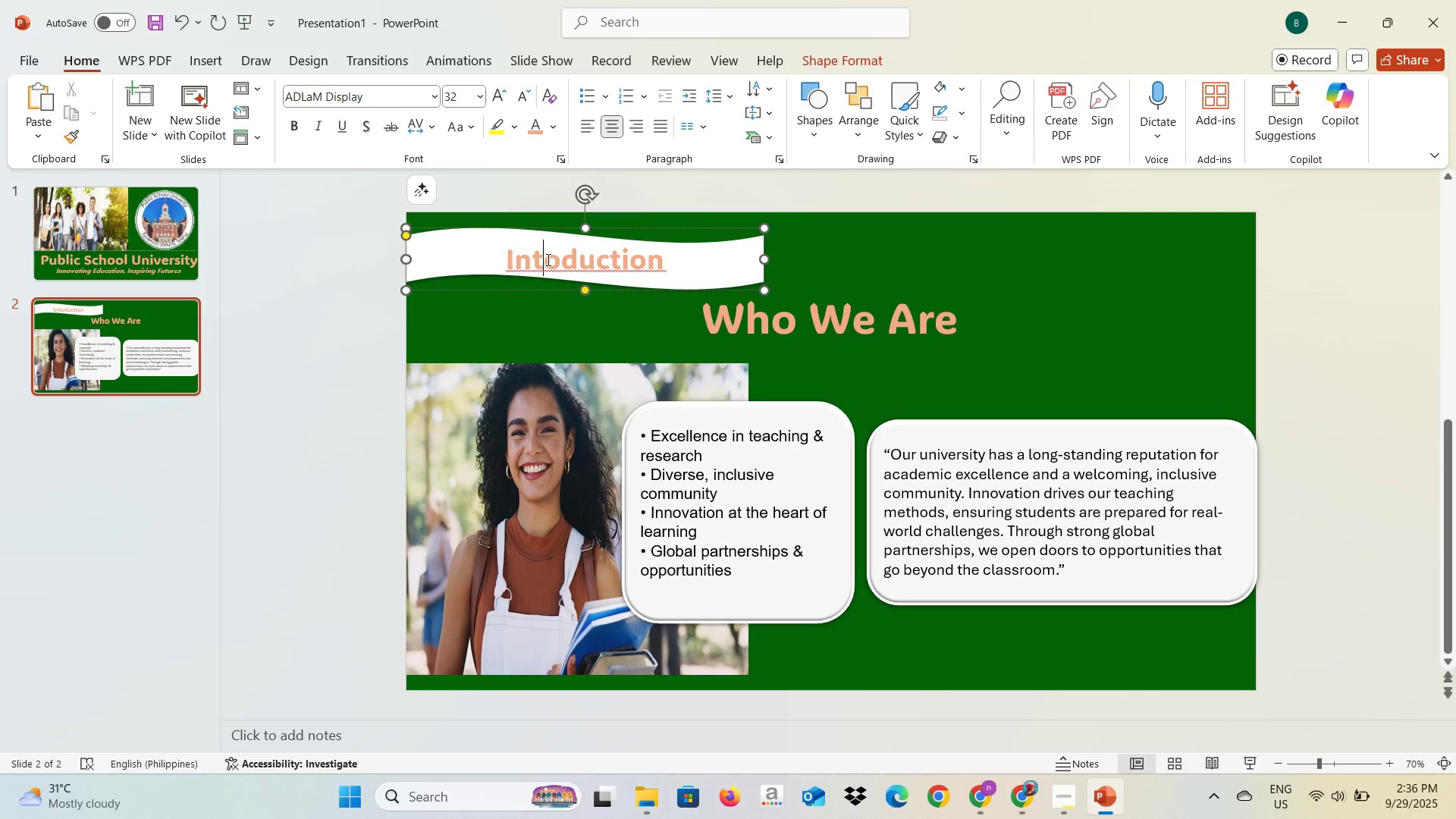 
key(R)
 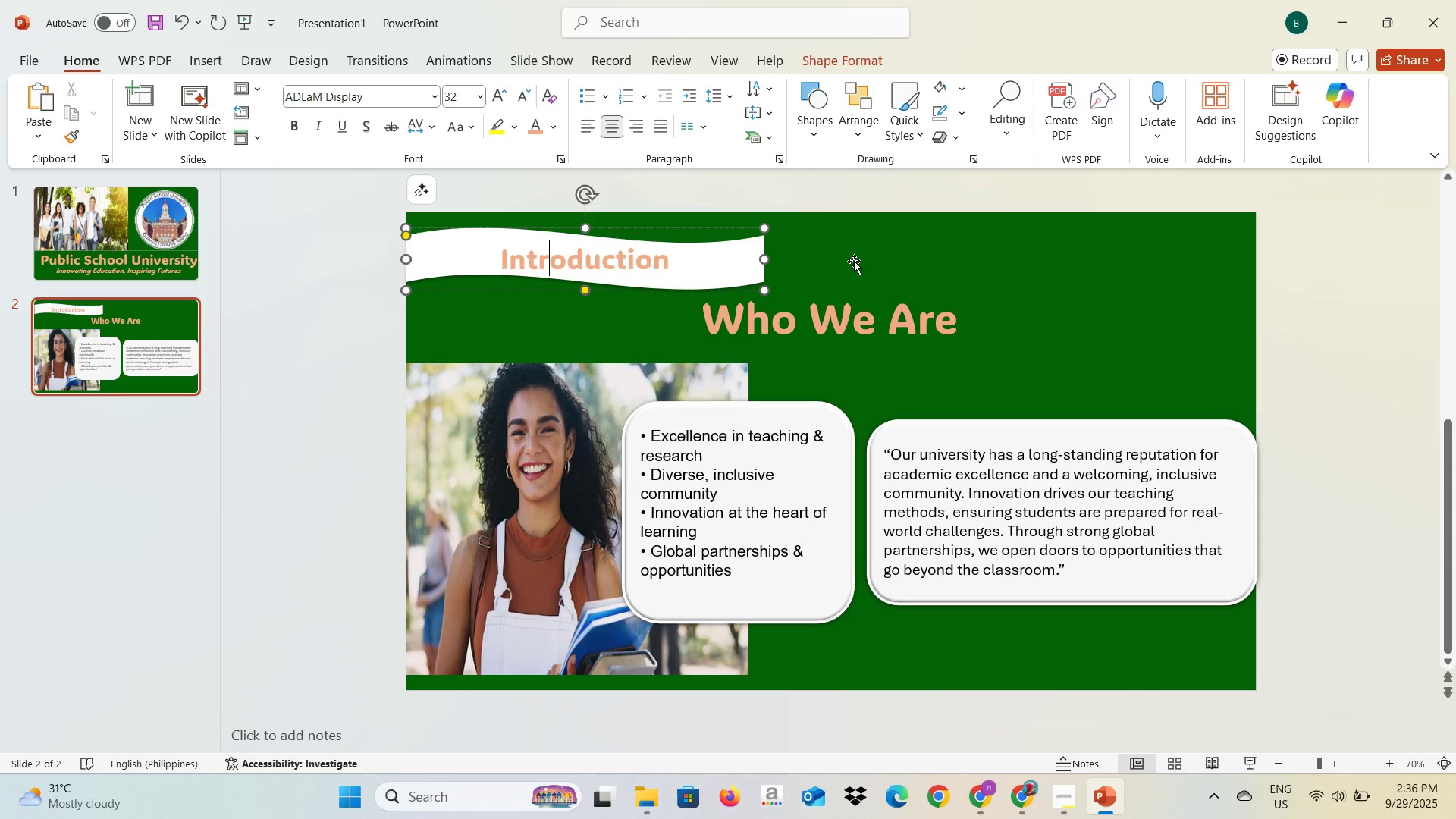 
left_click([855, 261])
 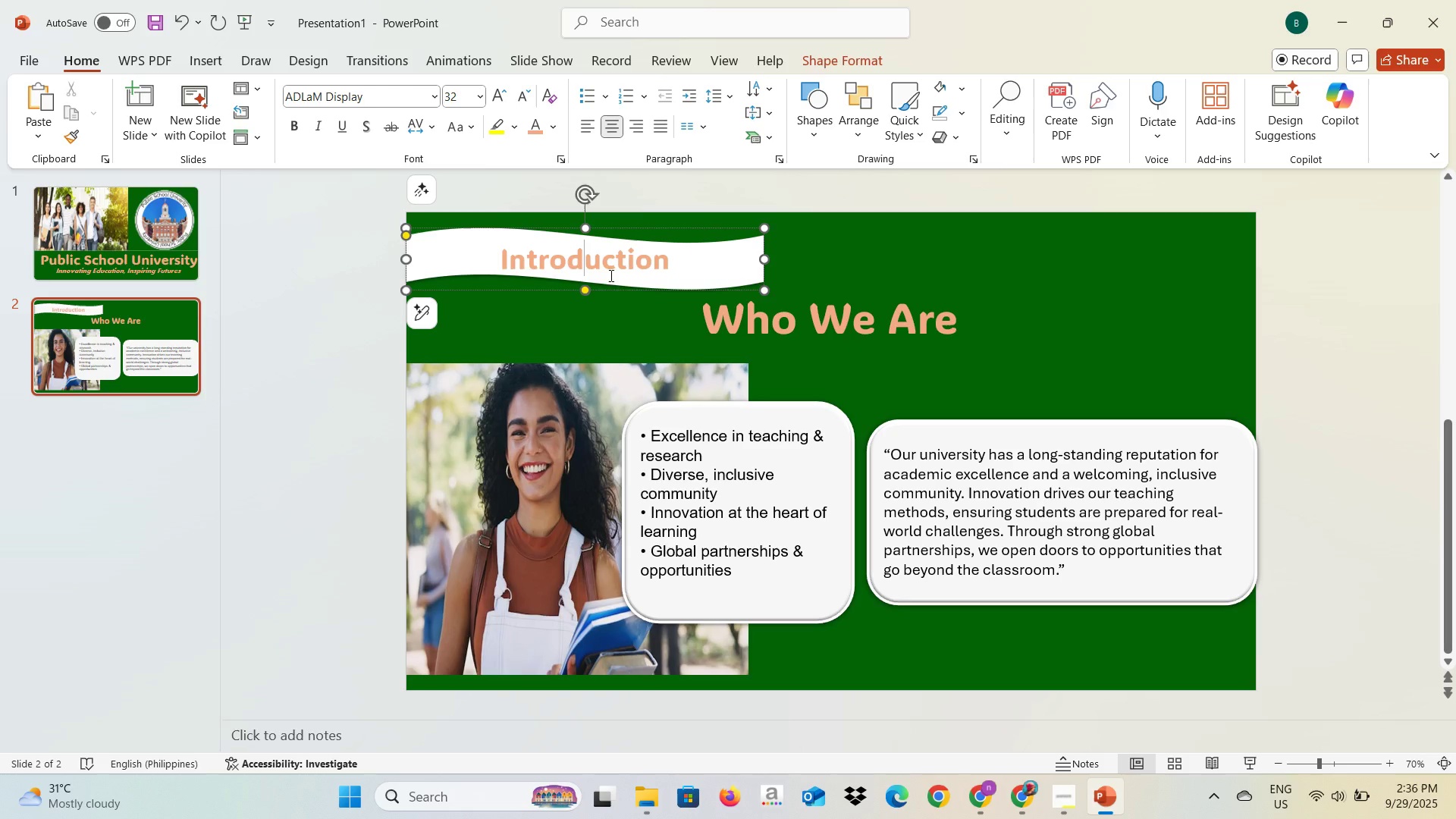 
left_click_drag(start_coordinate=[585, 290], to_coordinate=[585, 297])
 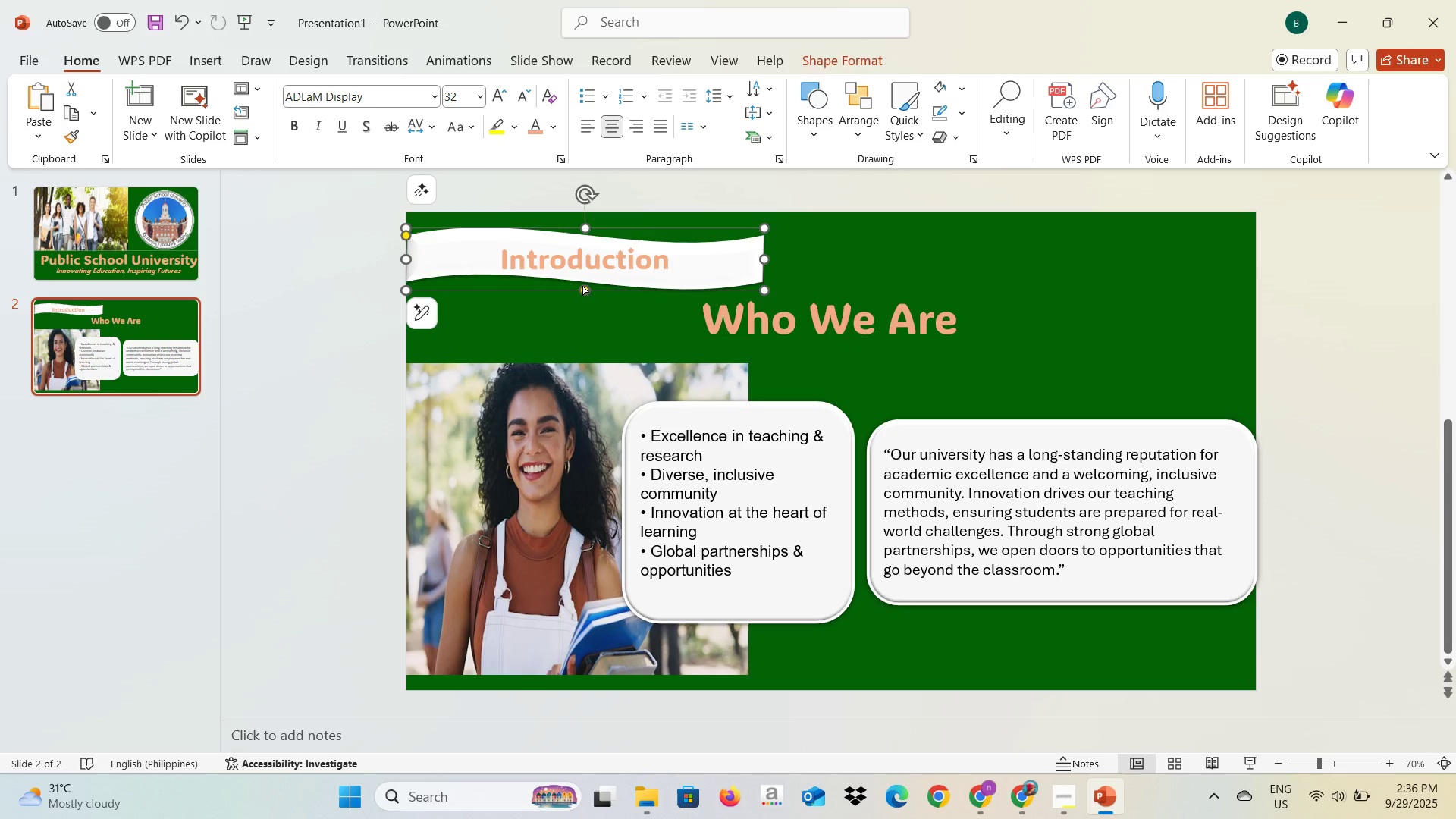 
left_click_drag(start_coordinate=[582, 287], to_coordinate=[584, 302])
 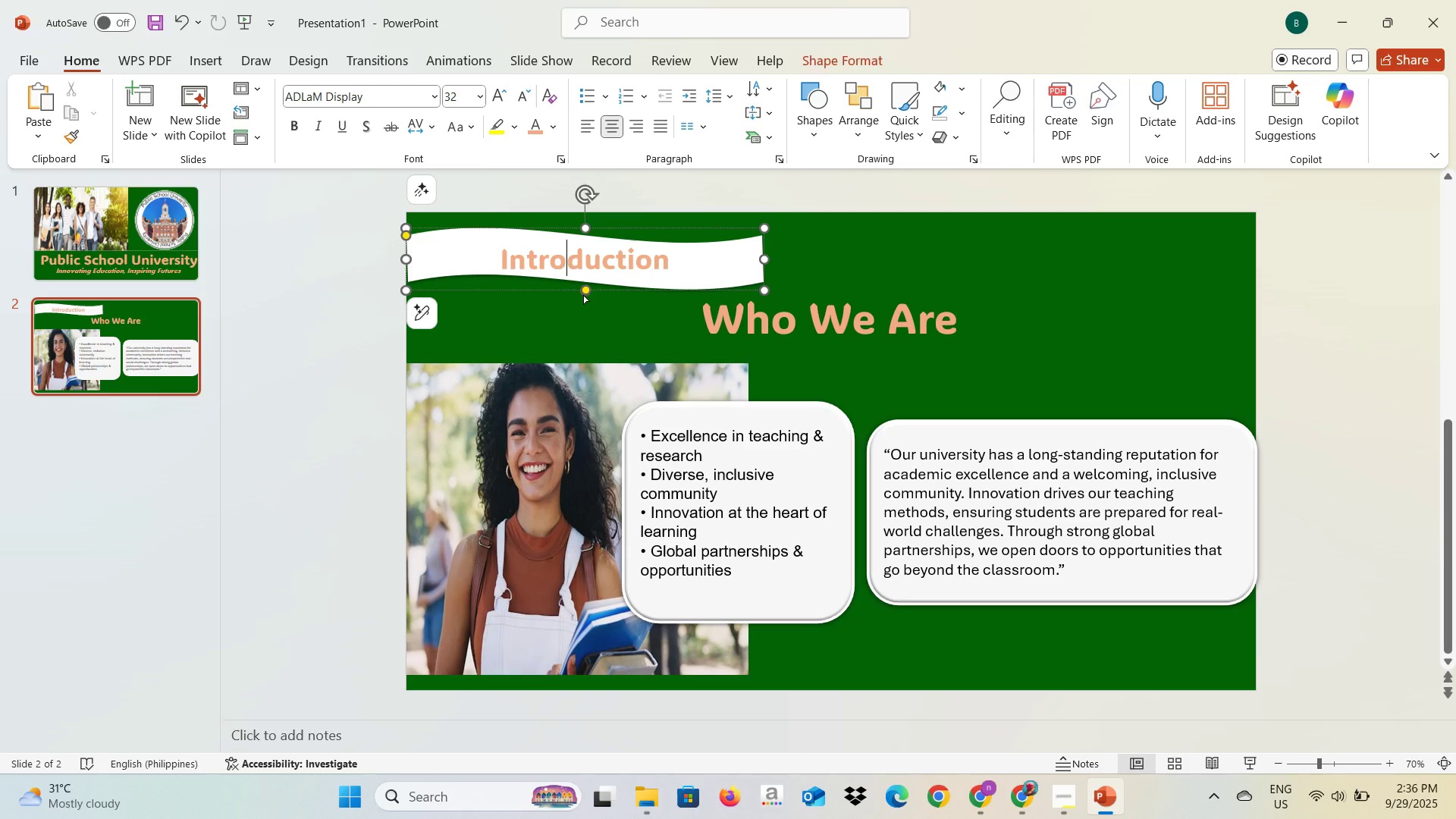 
left_click_drag(start_coordinate=[585, 291], to_coordinate=[586, 303])
 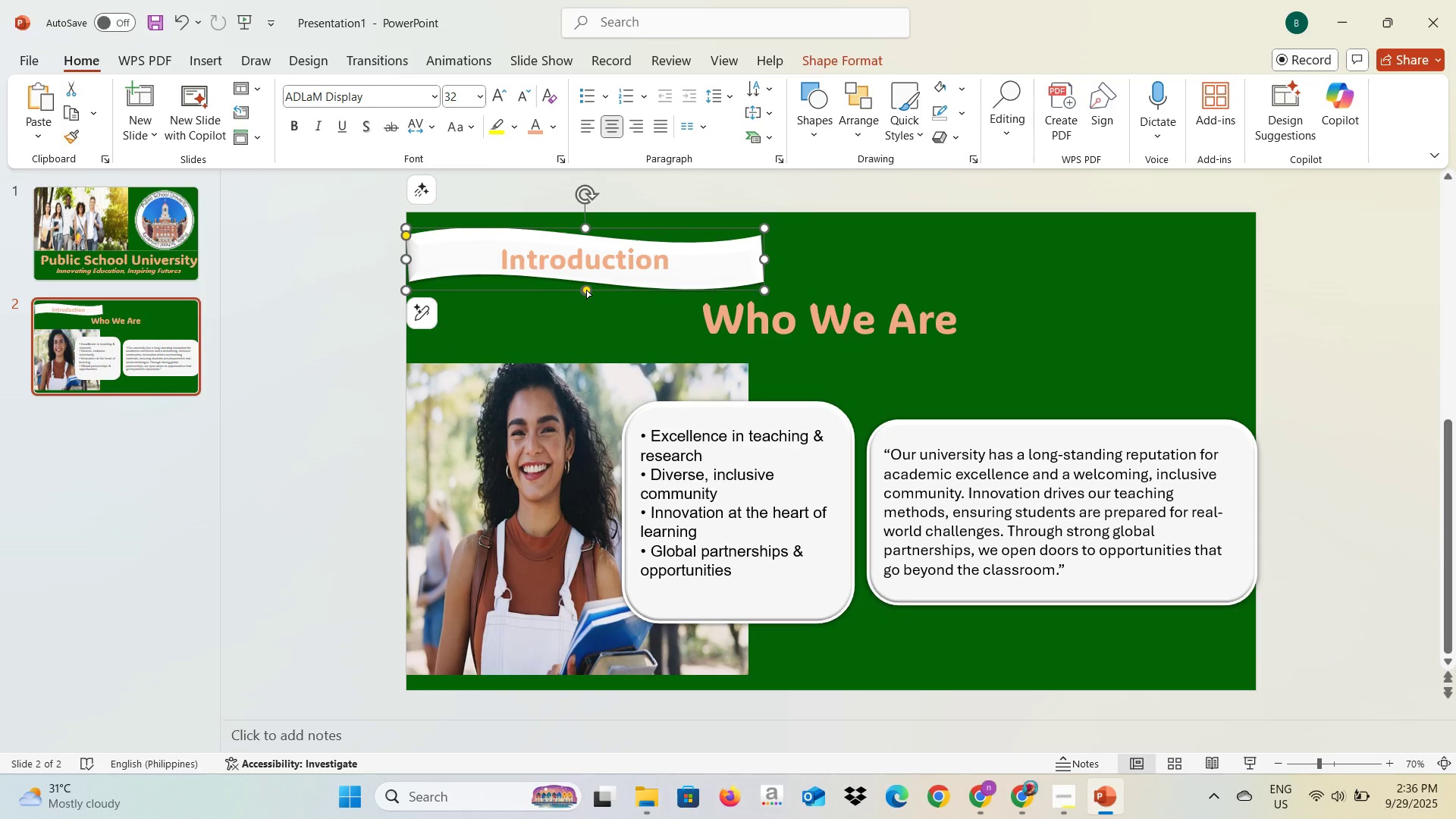 
left_click_drag(start_coordinate=[586, 290], to_coordinate=[586, 303])
 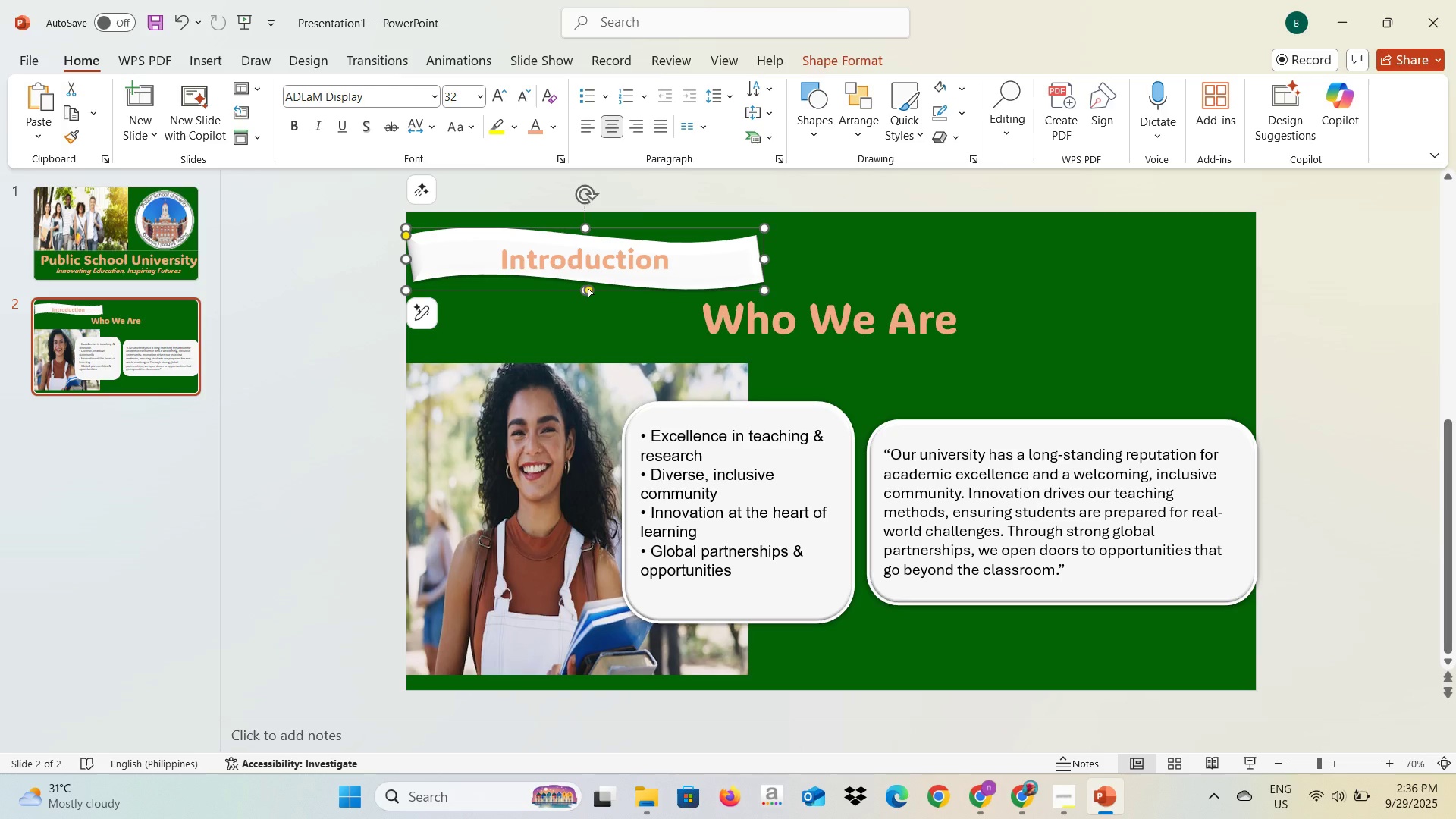 
left_click_drag(start_coordinate=[441, 273], to_coordinate=[435, 273])
 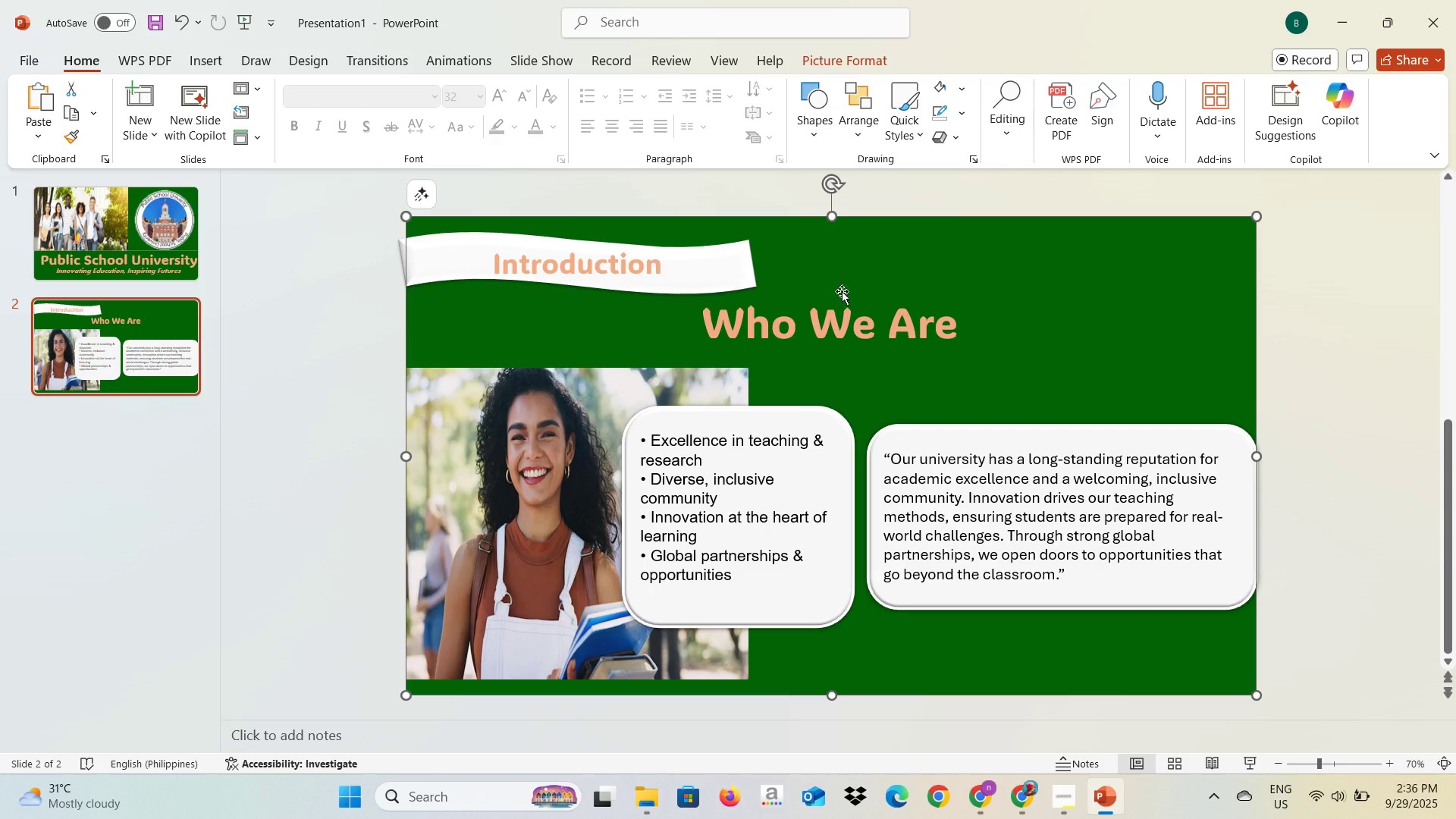 
left_click([1094, 314])
 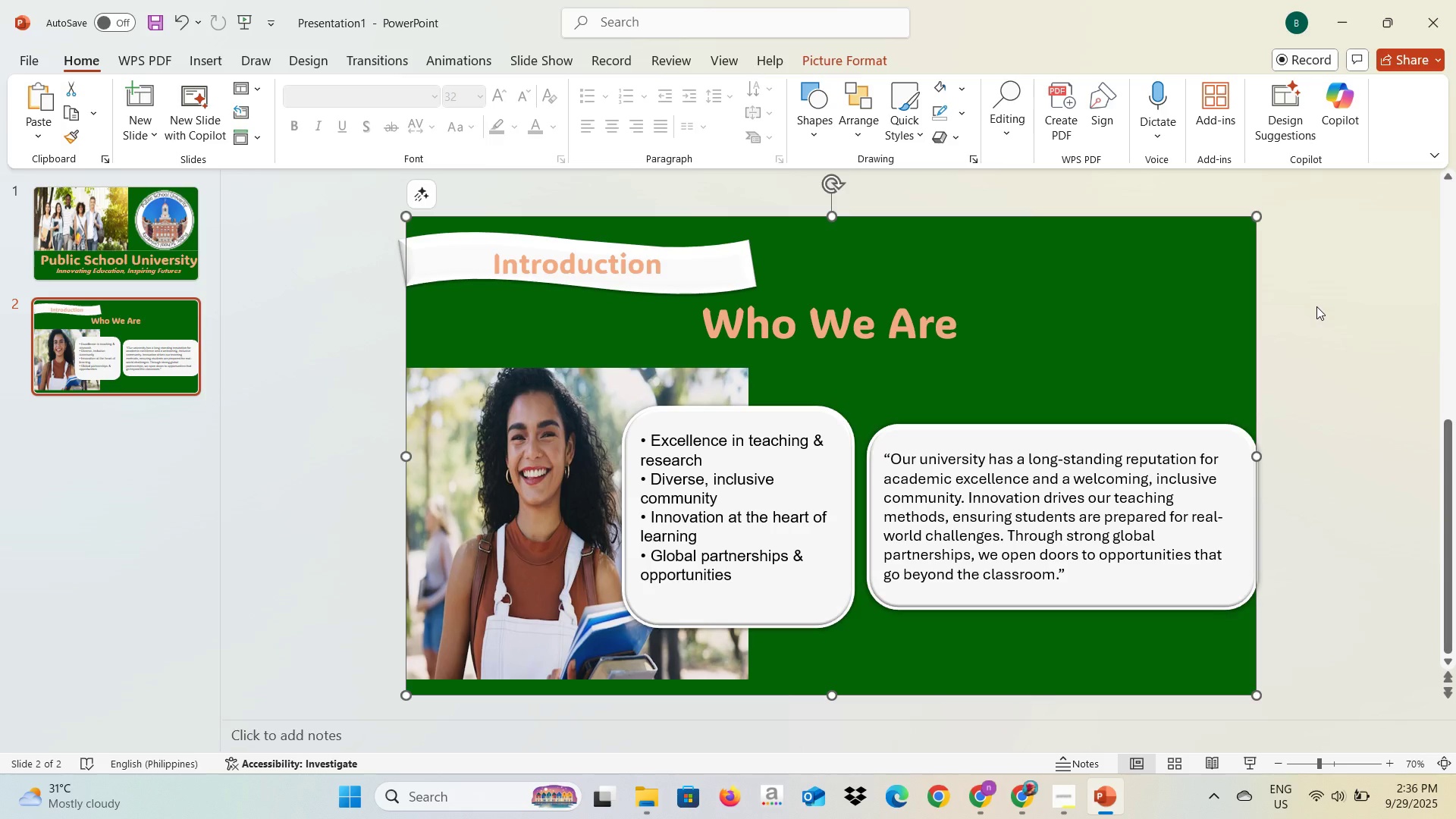 
left_click([1316, 306])
 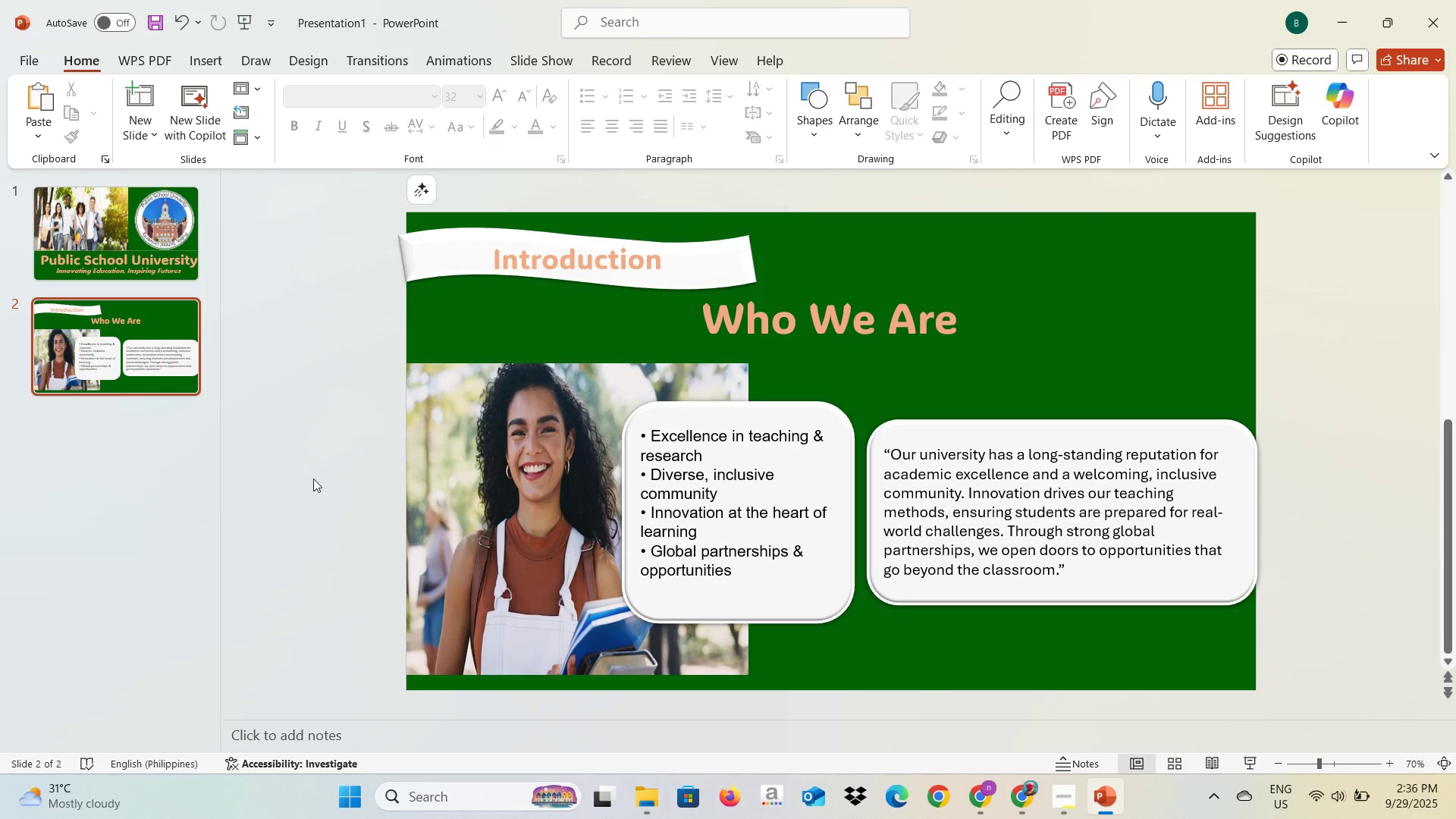 
left_click([133, 385])
 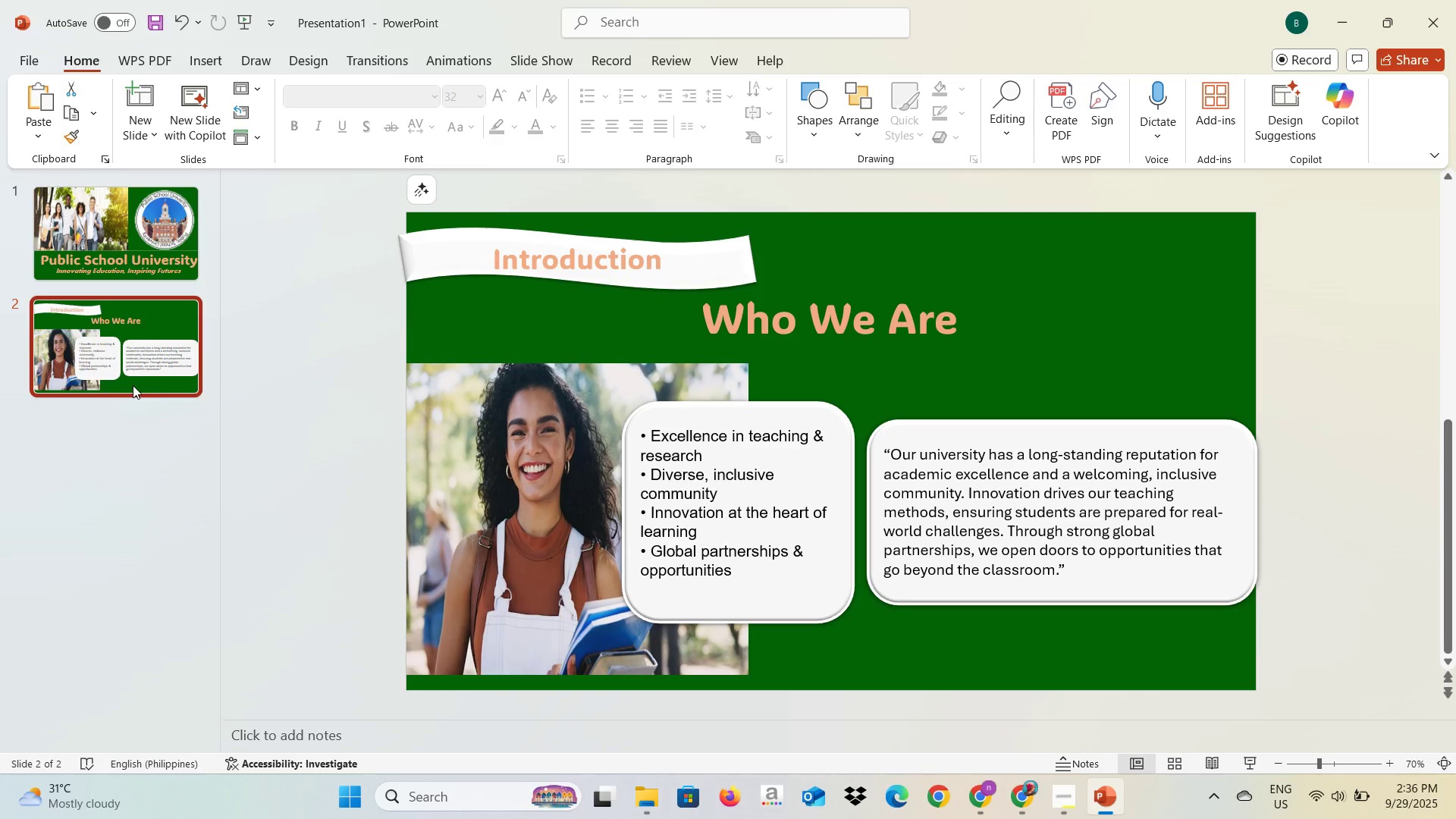 
key(Control+C)
 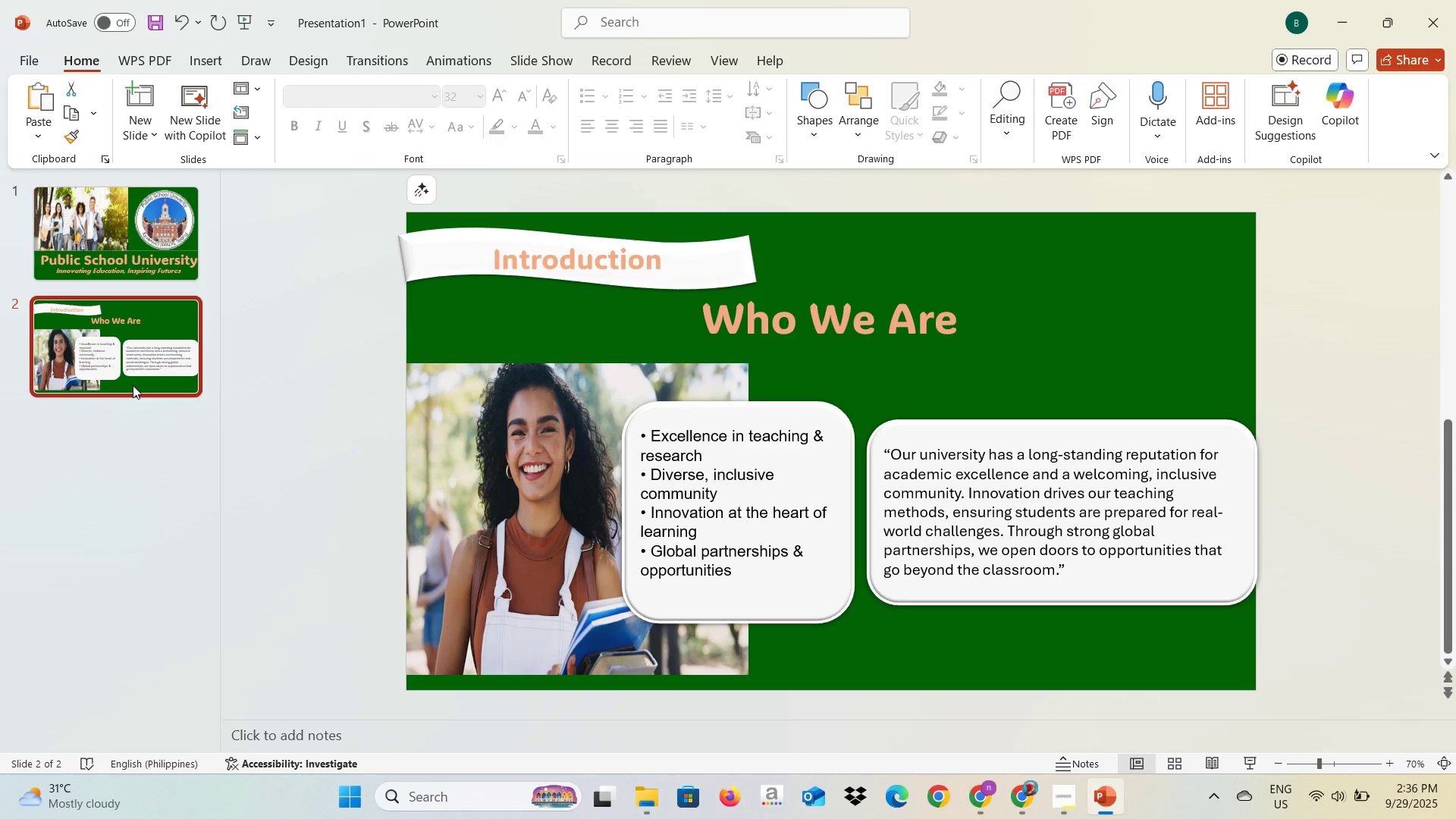 
key(Control+V)
 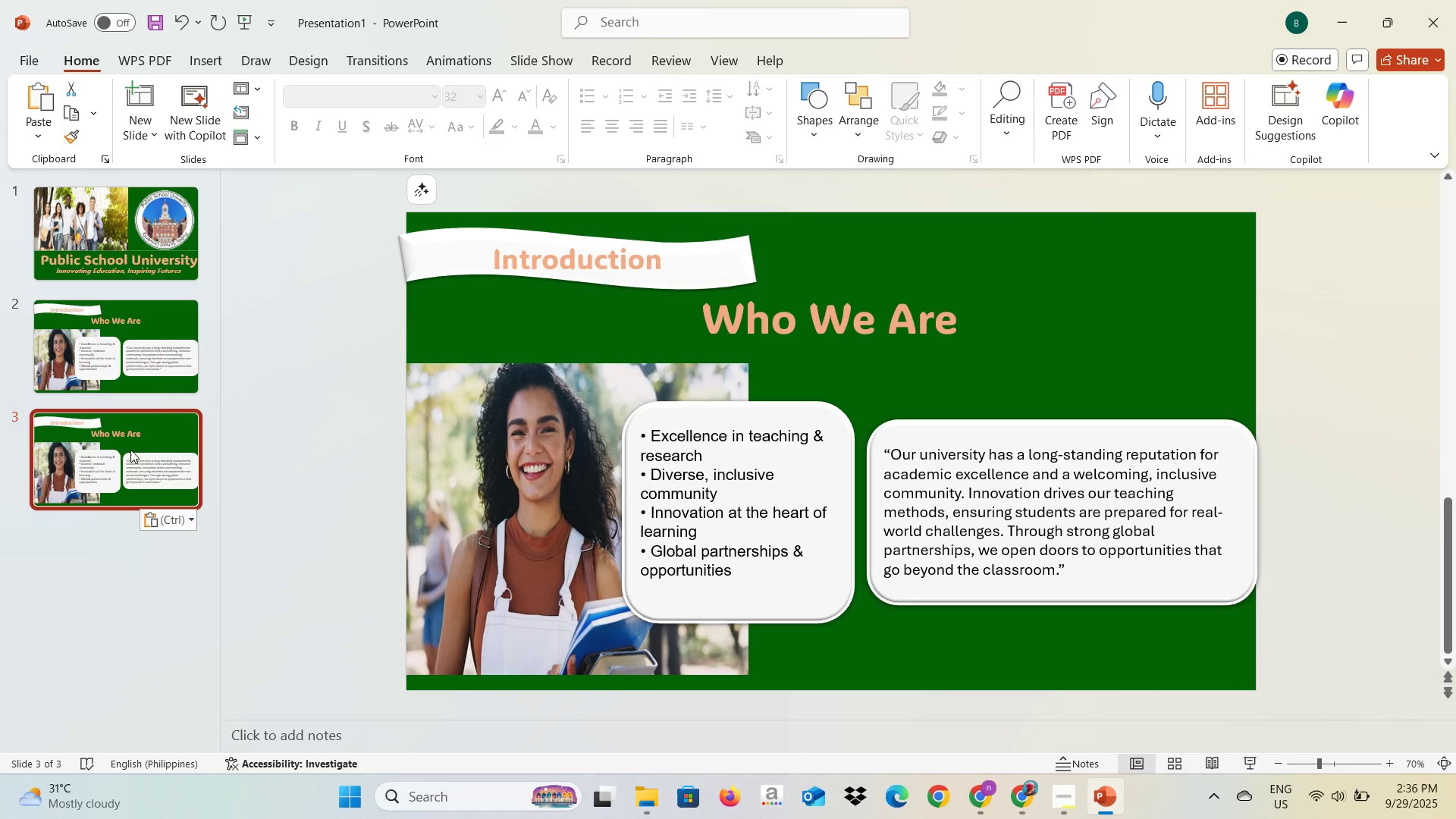 
key(Alt+Tab)
 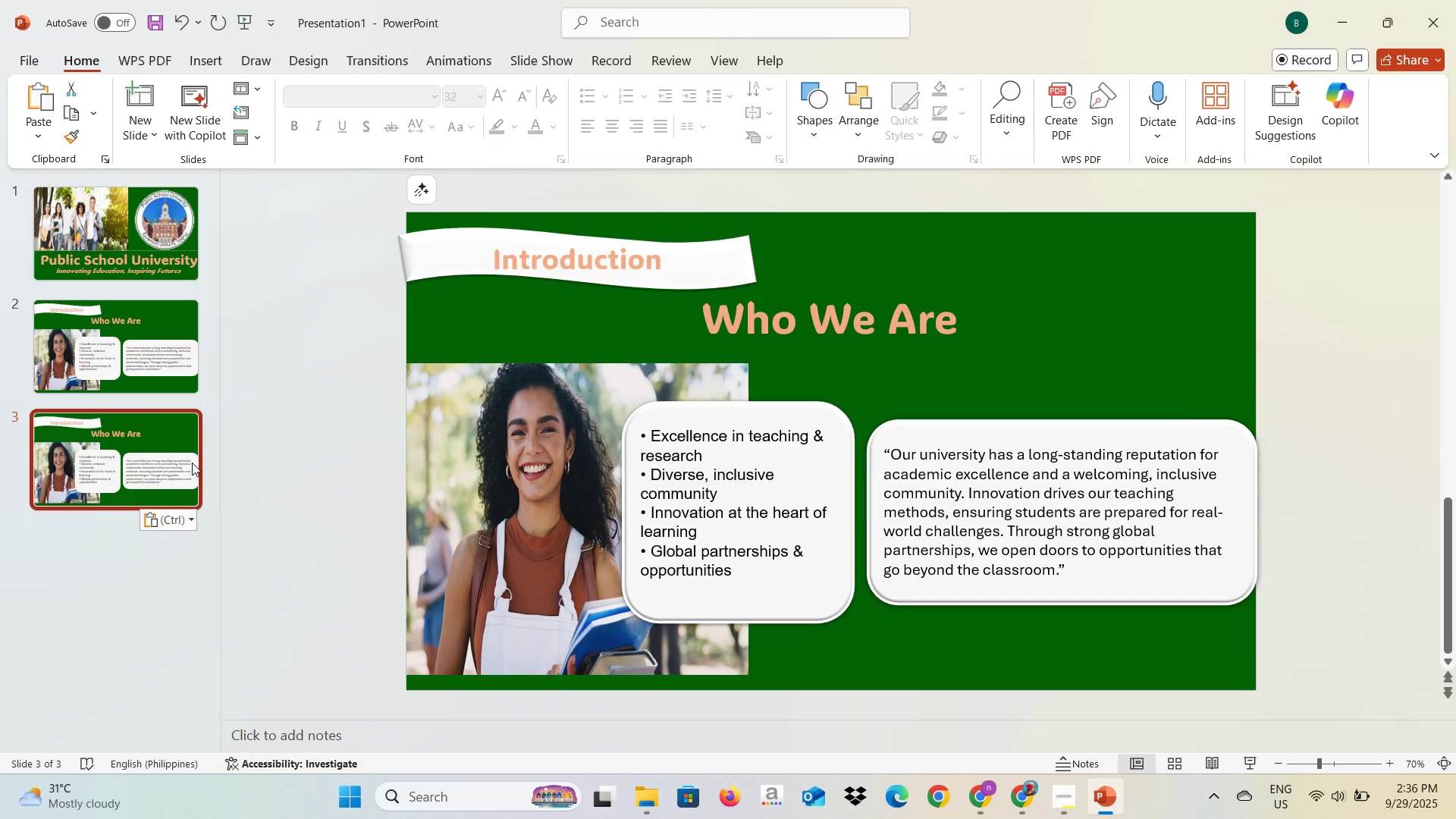 
key(Alt+Tab)
 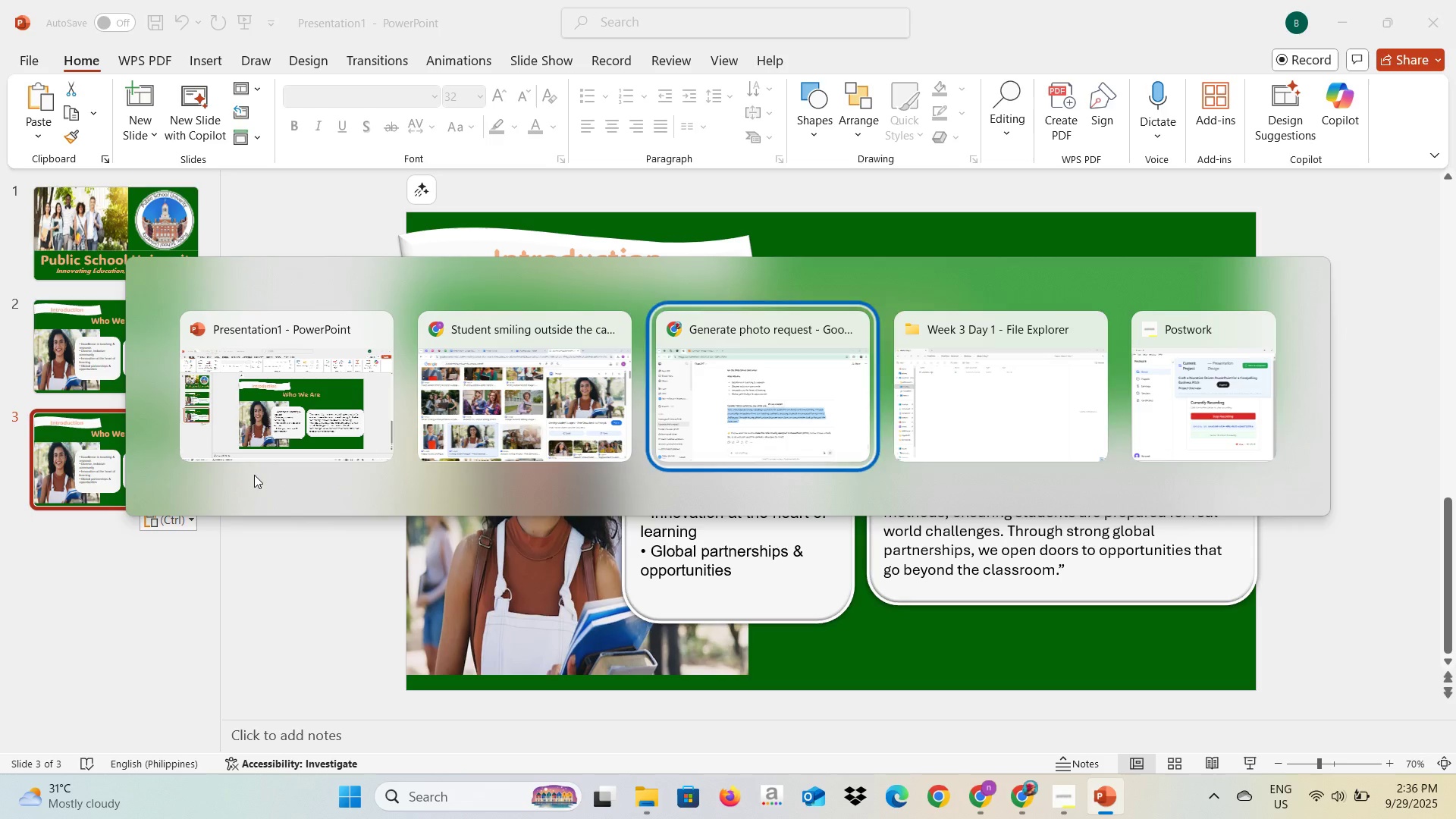 
key(Alt+Tab)
 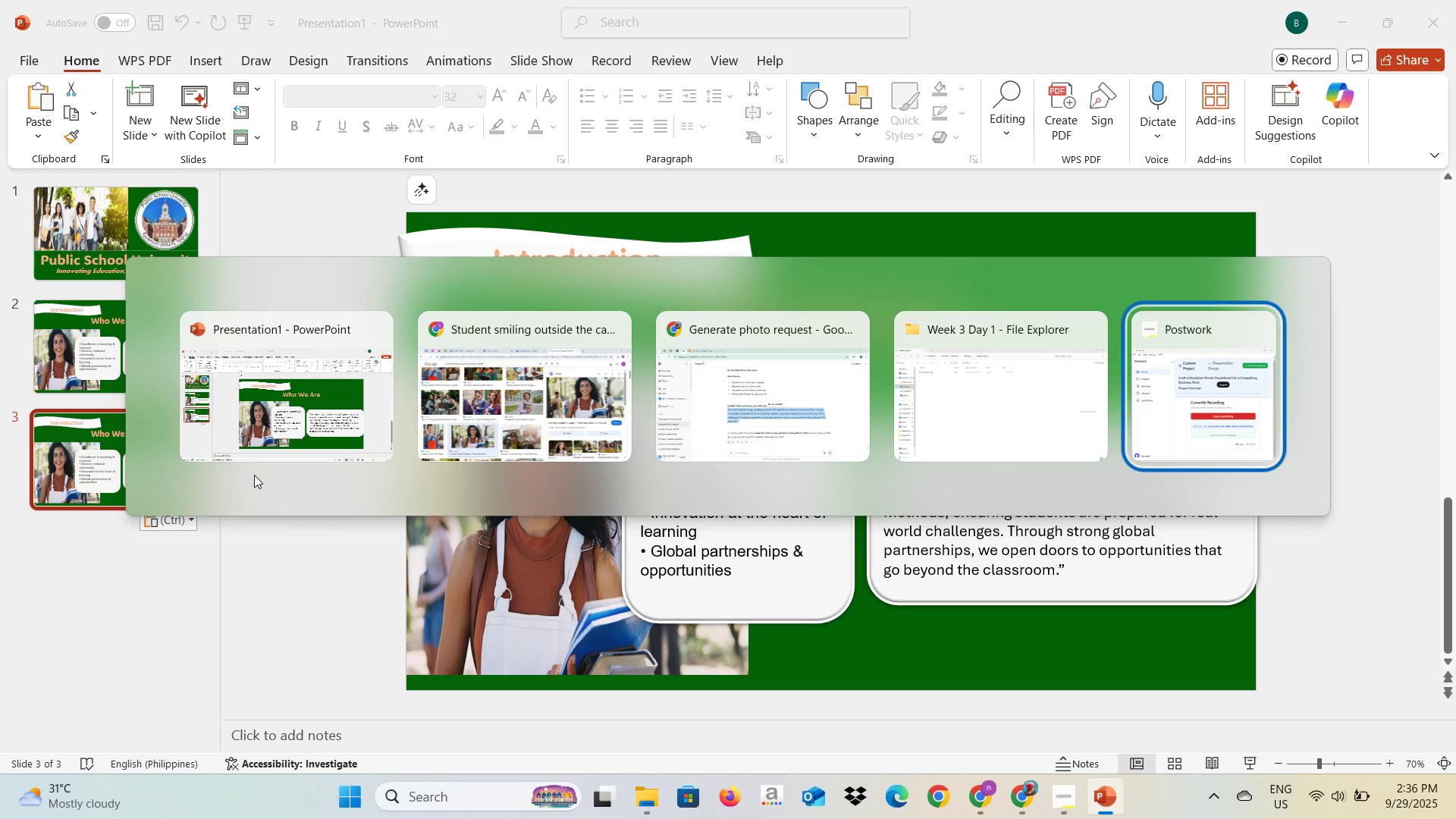 
key(Alt+Tab)
 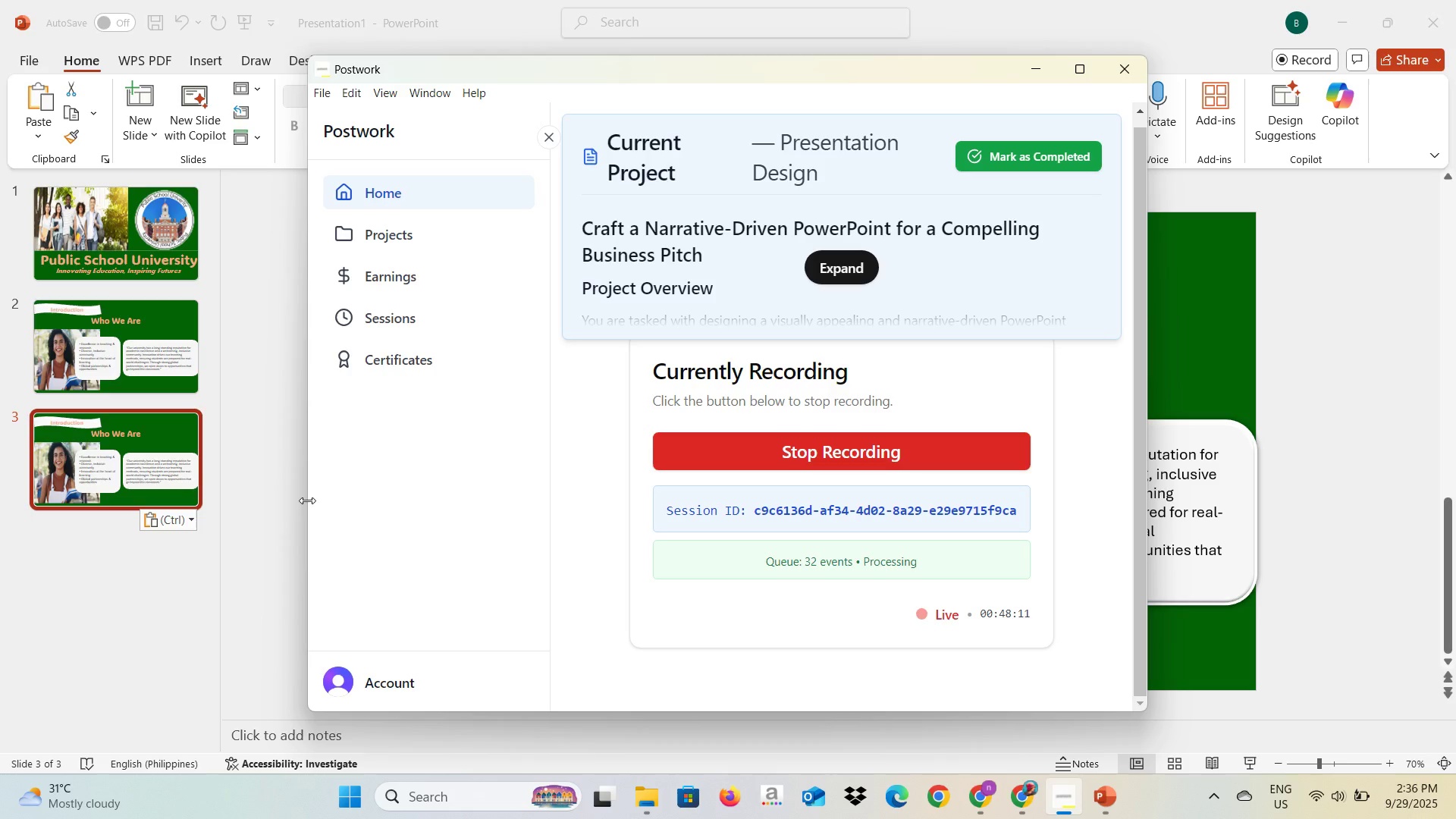 
key(Alt+Tab)
 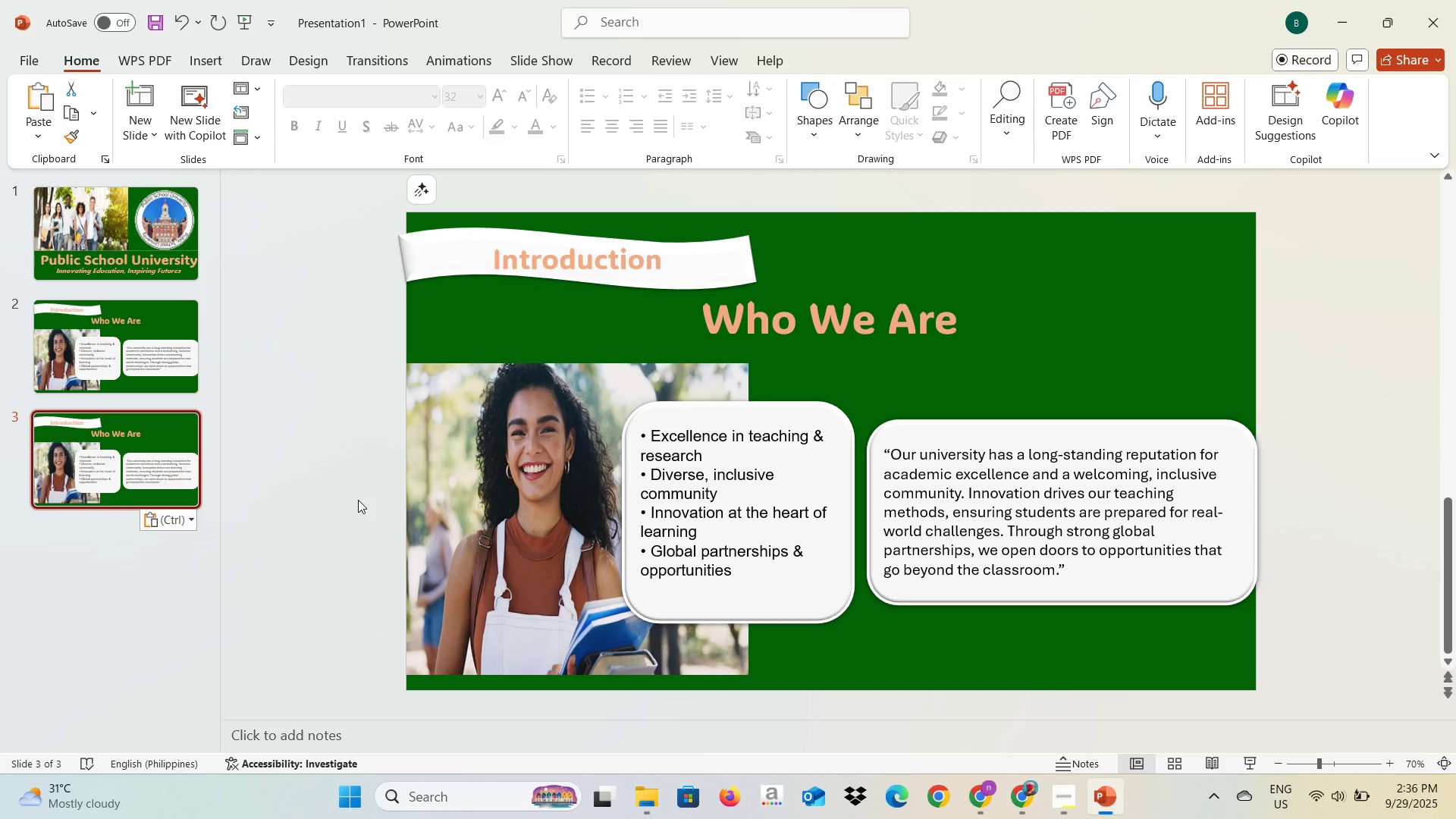 
key(Alt+Tab)
 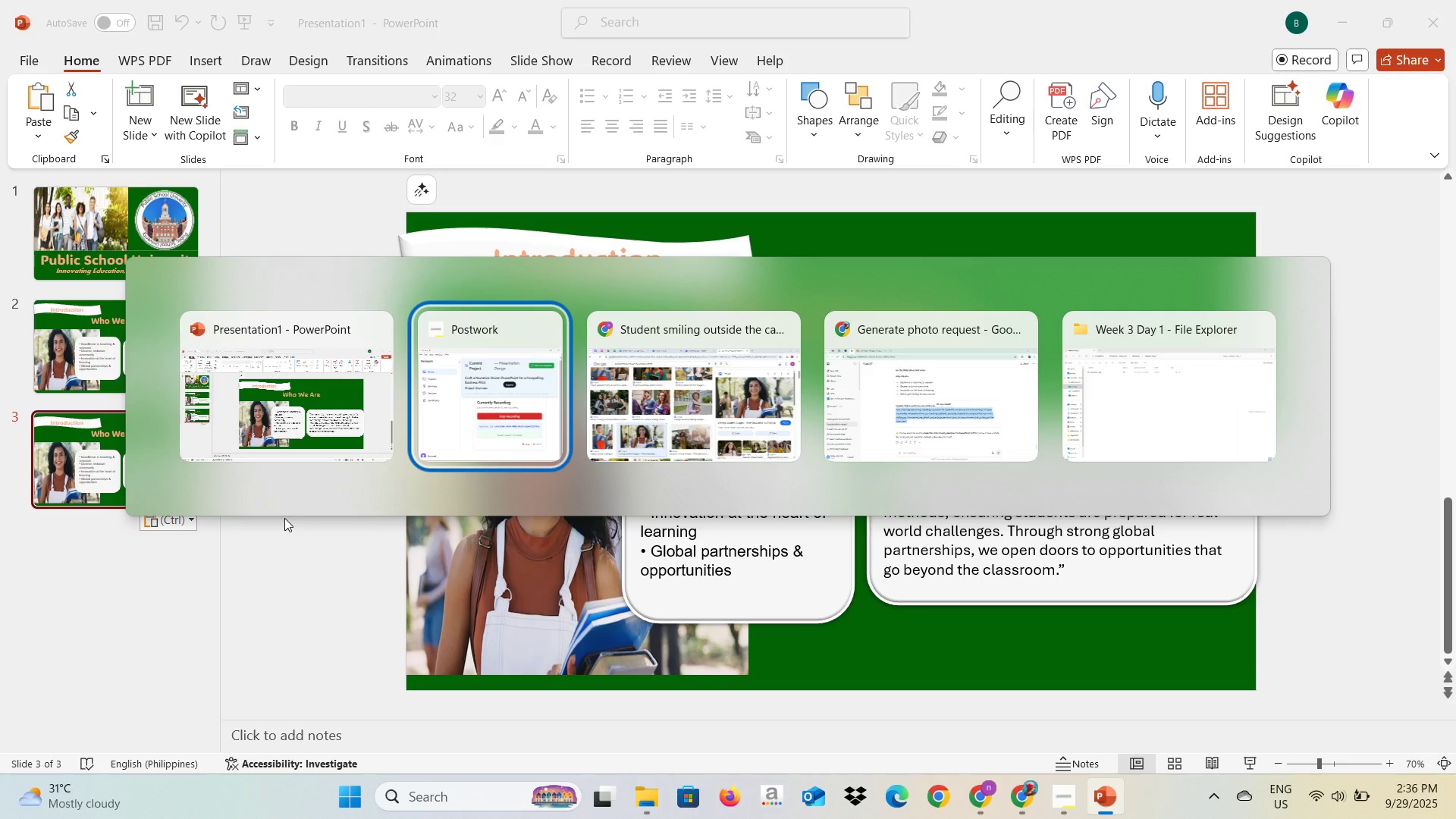 
key(Alt+Tab)
 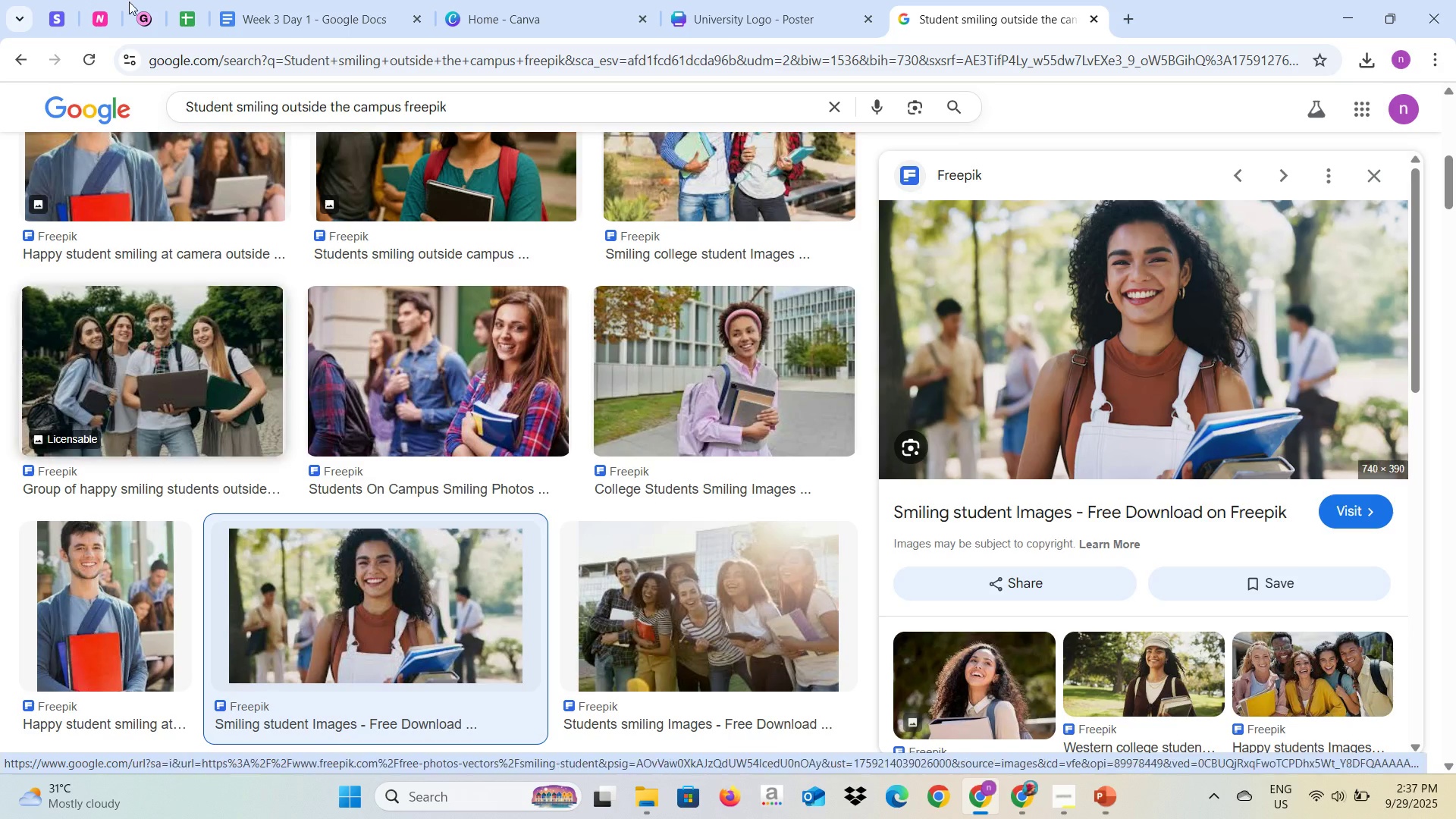 
left_click([306, 2])
 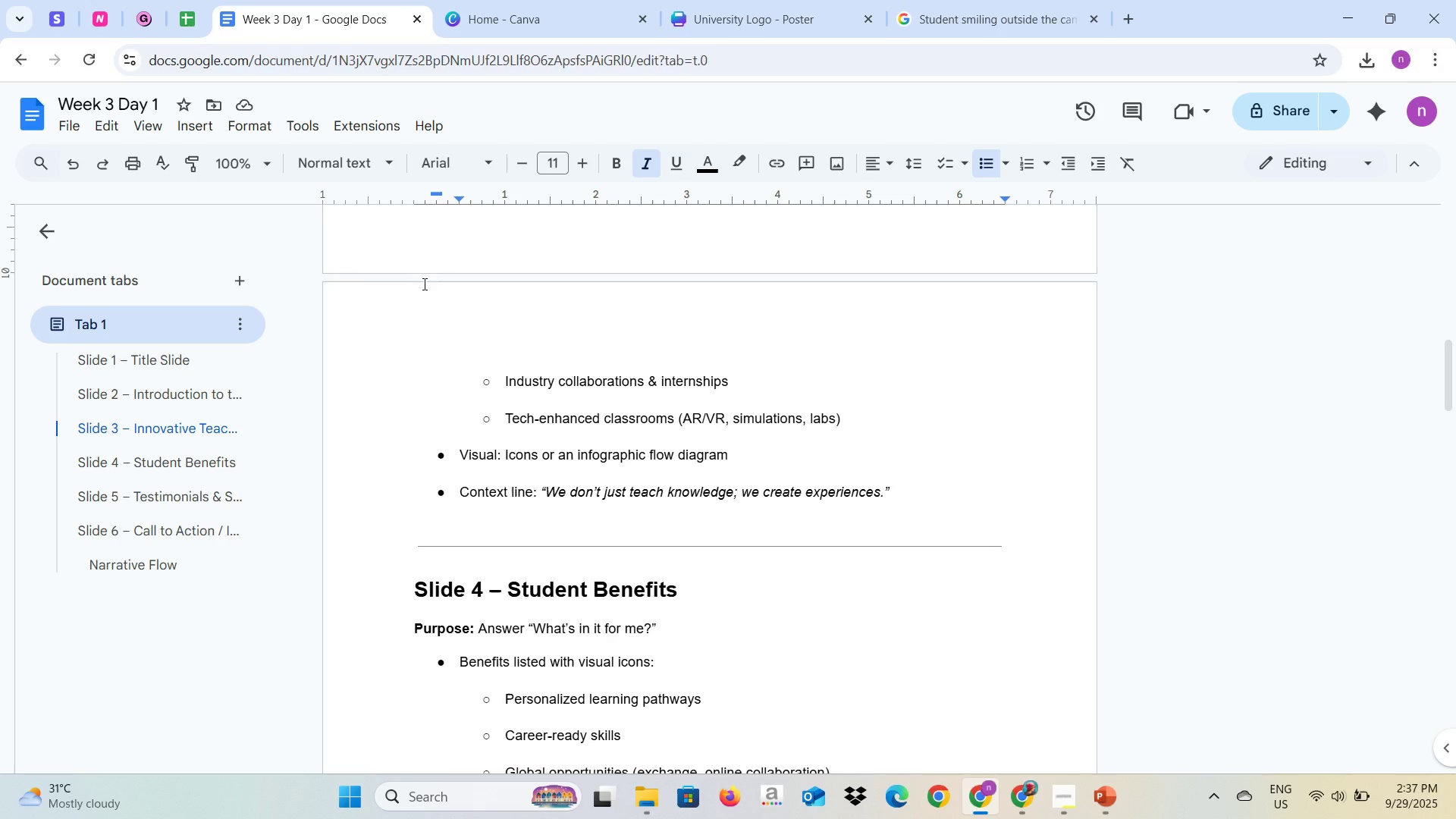 
scroll: coordinate [525, 428], scroll_direction: up, amount: 5.0
 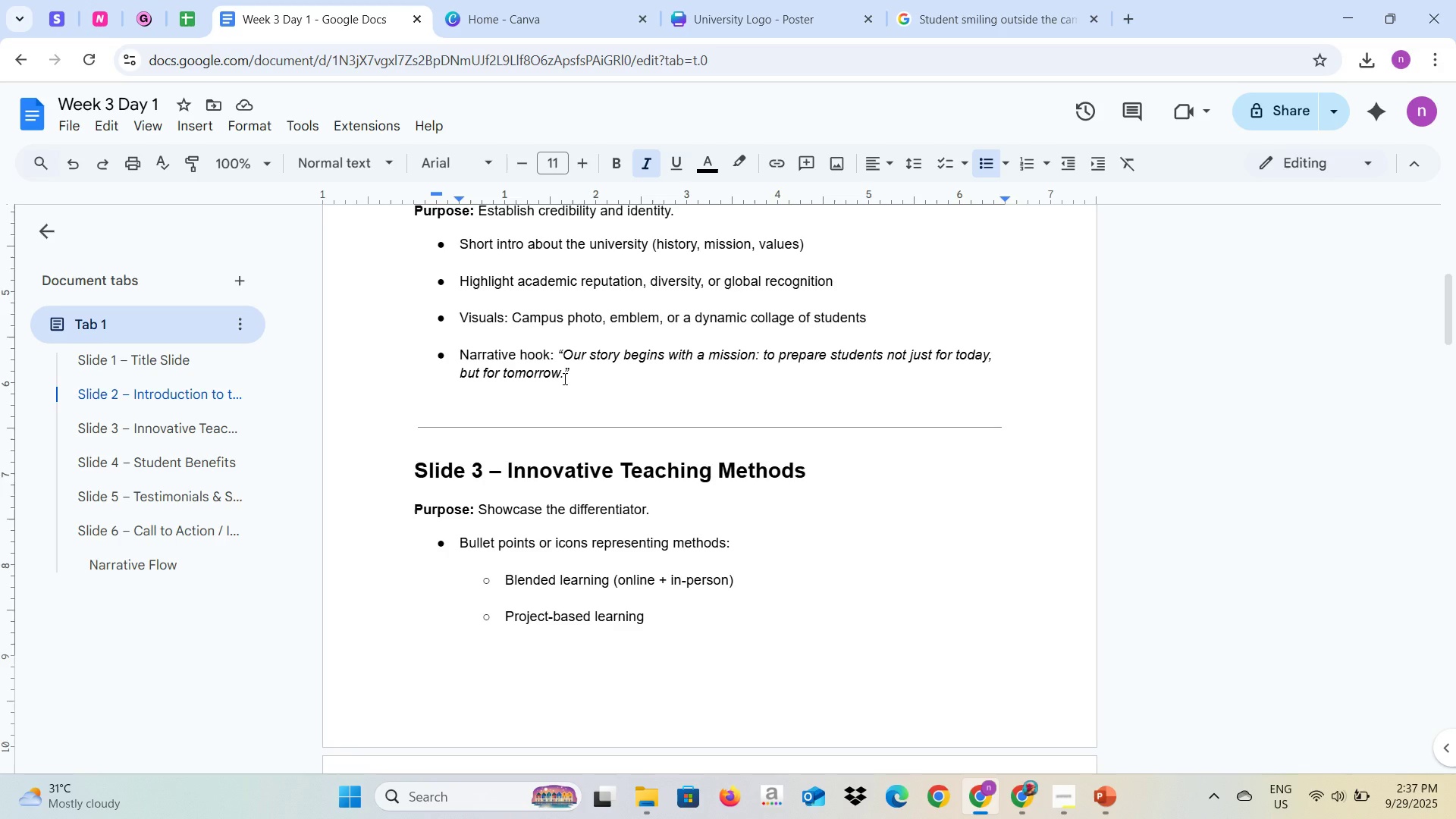 
scroll: coordinate [582, 403], scroll_direction: down, amount: 8.0
 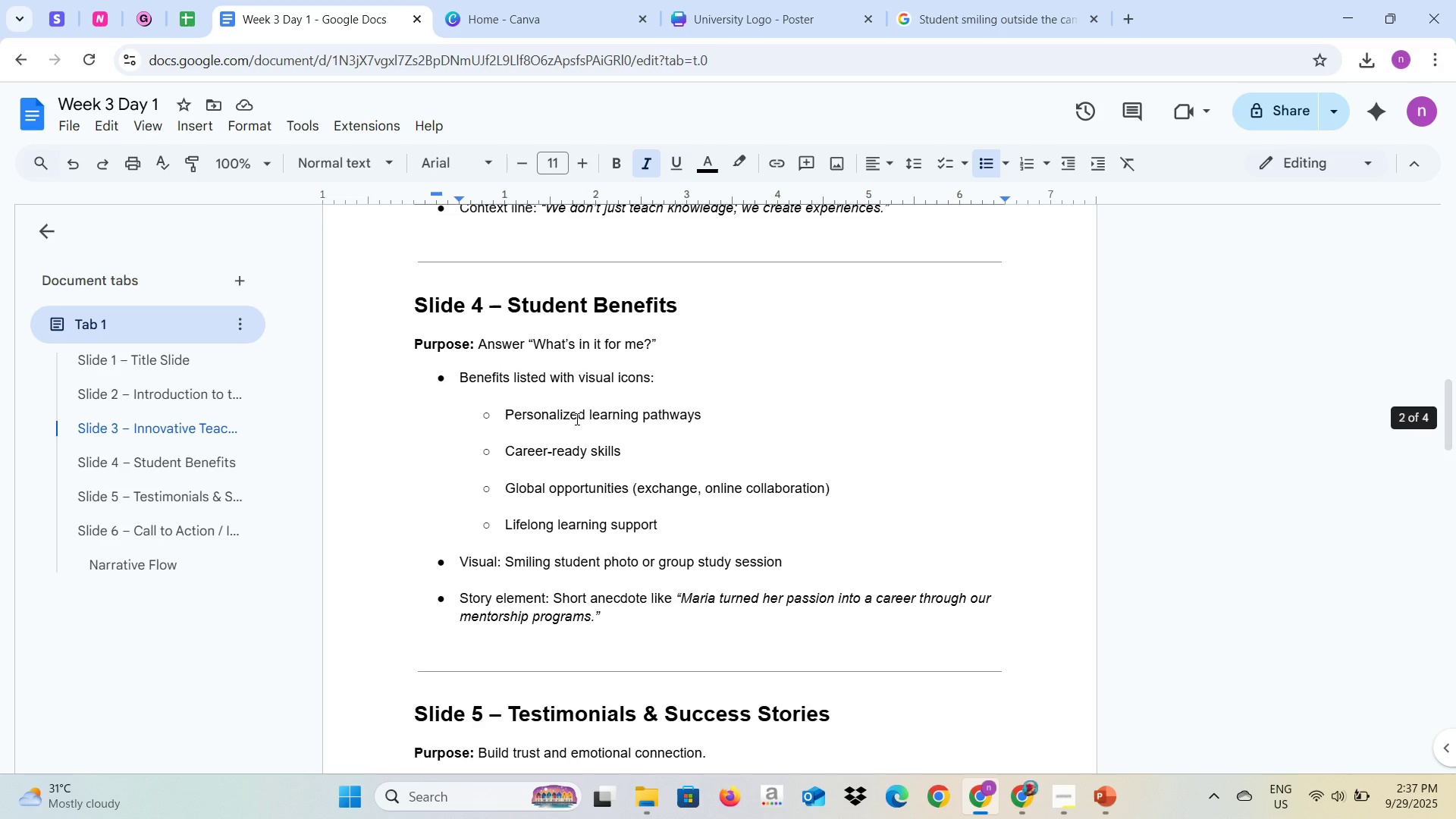 
scroll: coordinate [588, 391], scroll_direction: up, amount: 9.0
 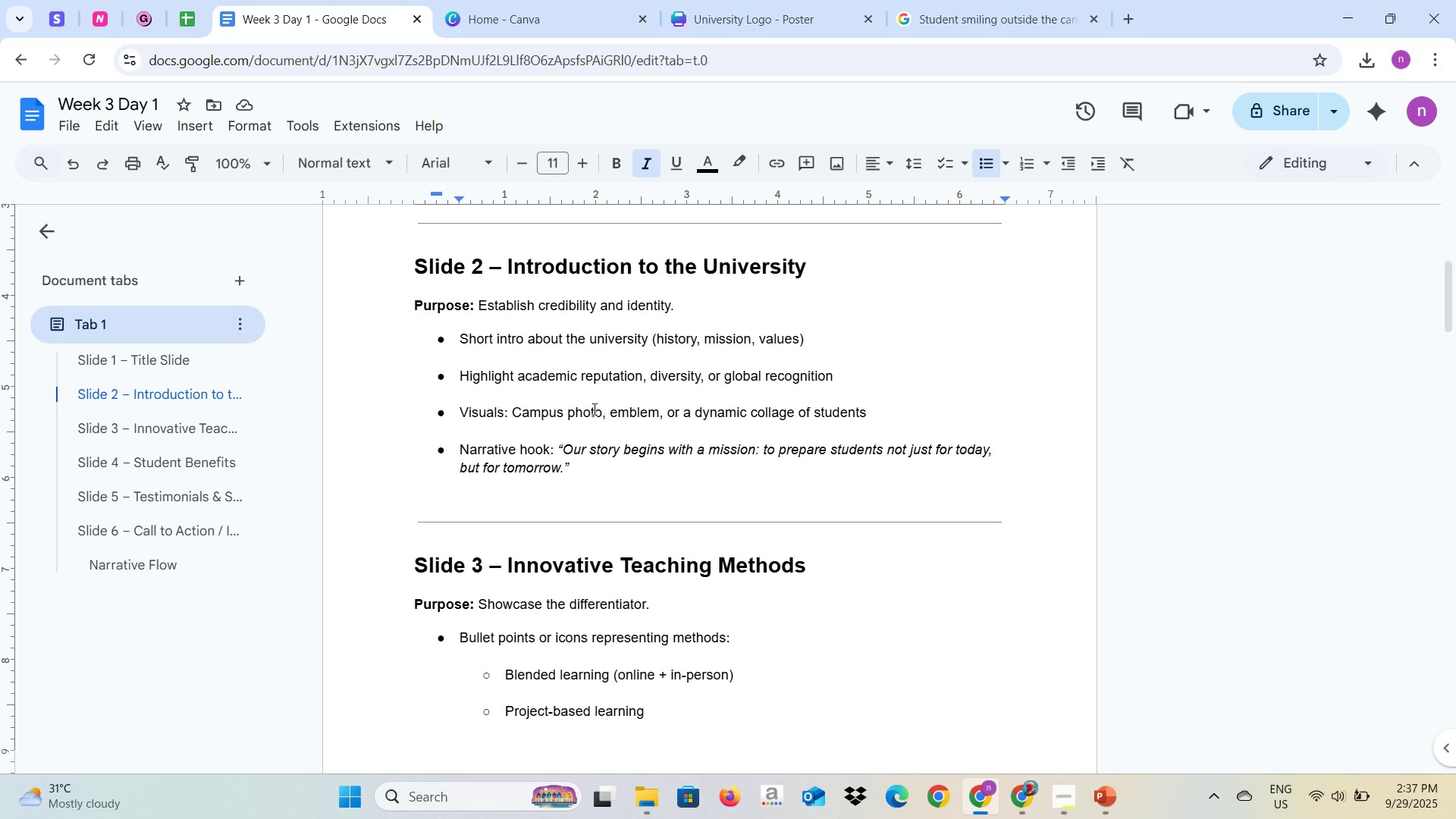 
wait(6.11)
 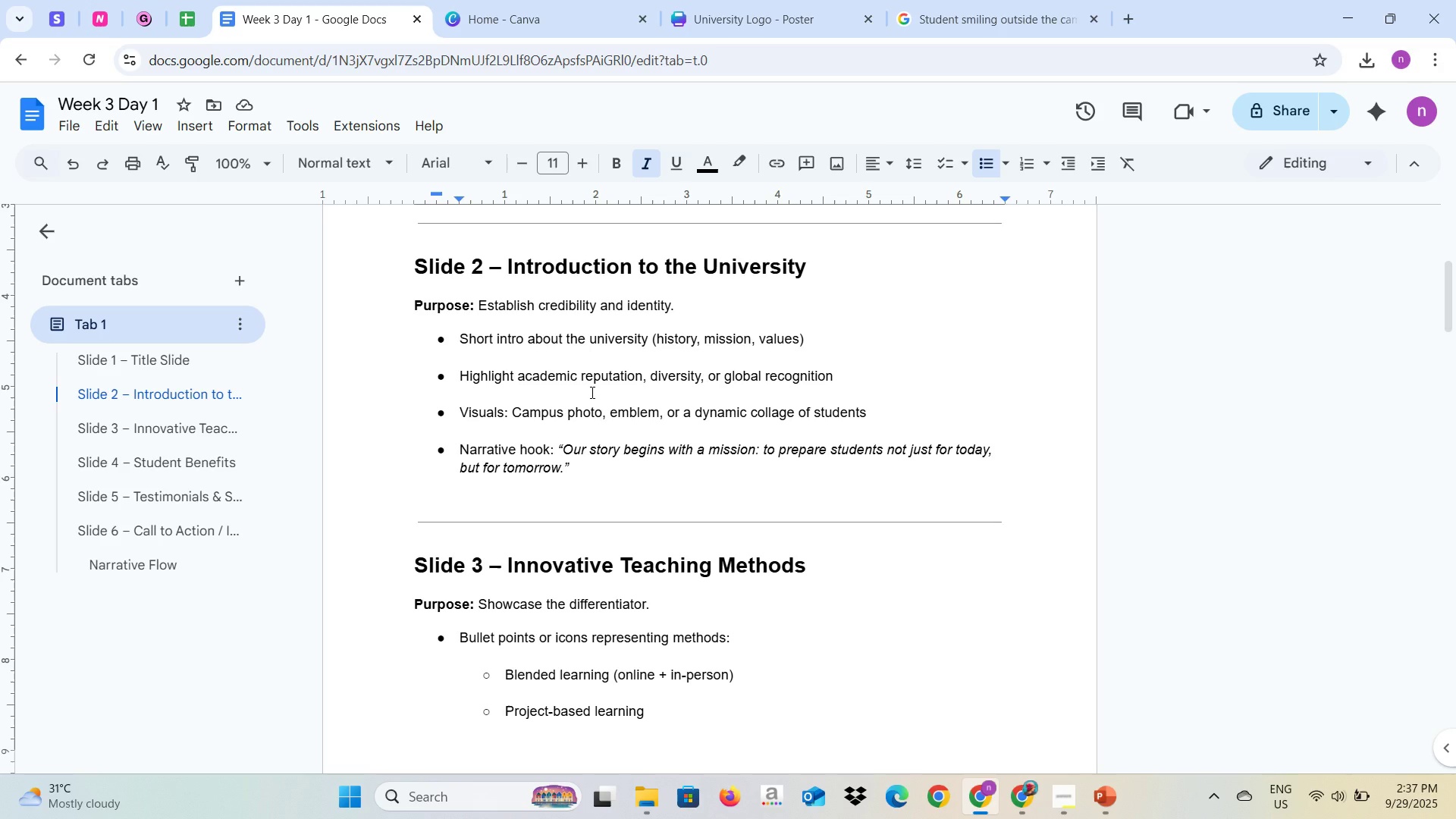 
left_click_drag(start_coordinate=[560, 471], to_coordinate=[561, 453])
 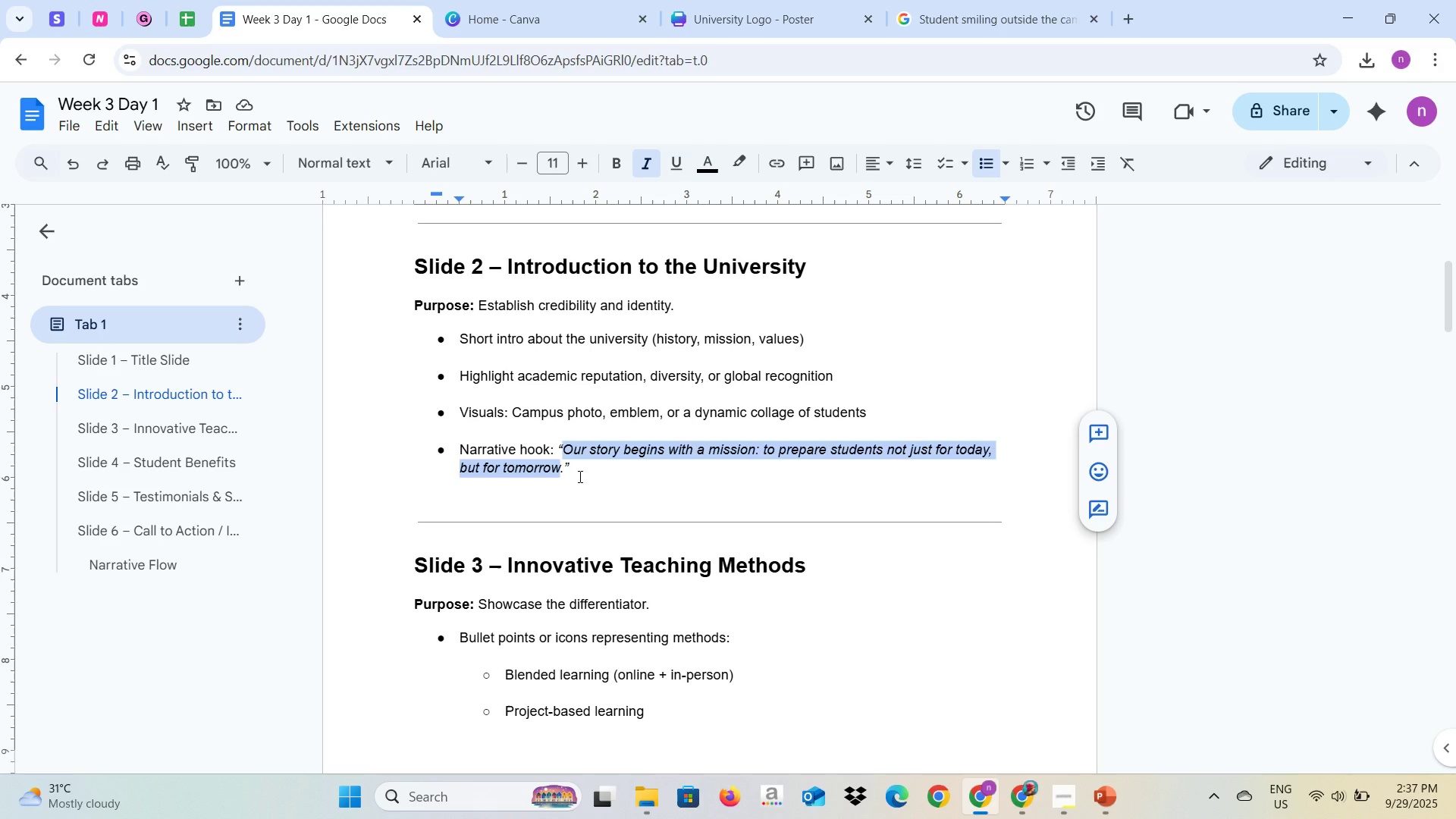 
left_click_drag(start_coordinate=[579, 476], to_coordinate=[558, 453])
 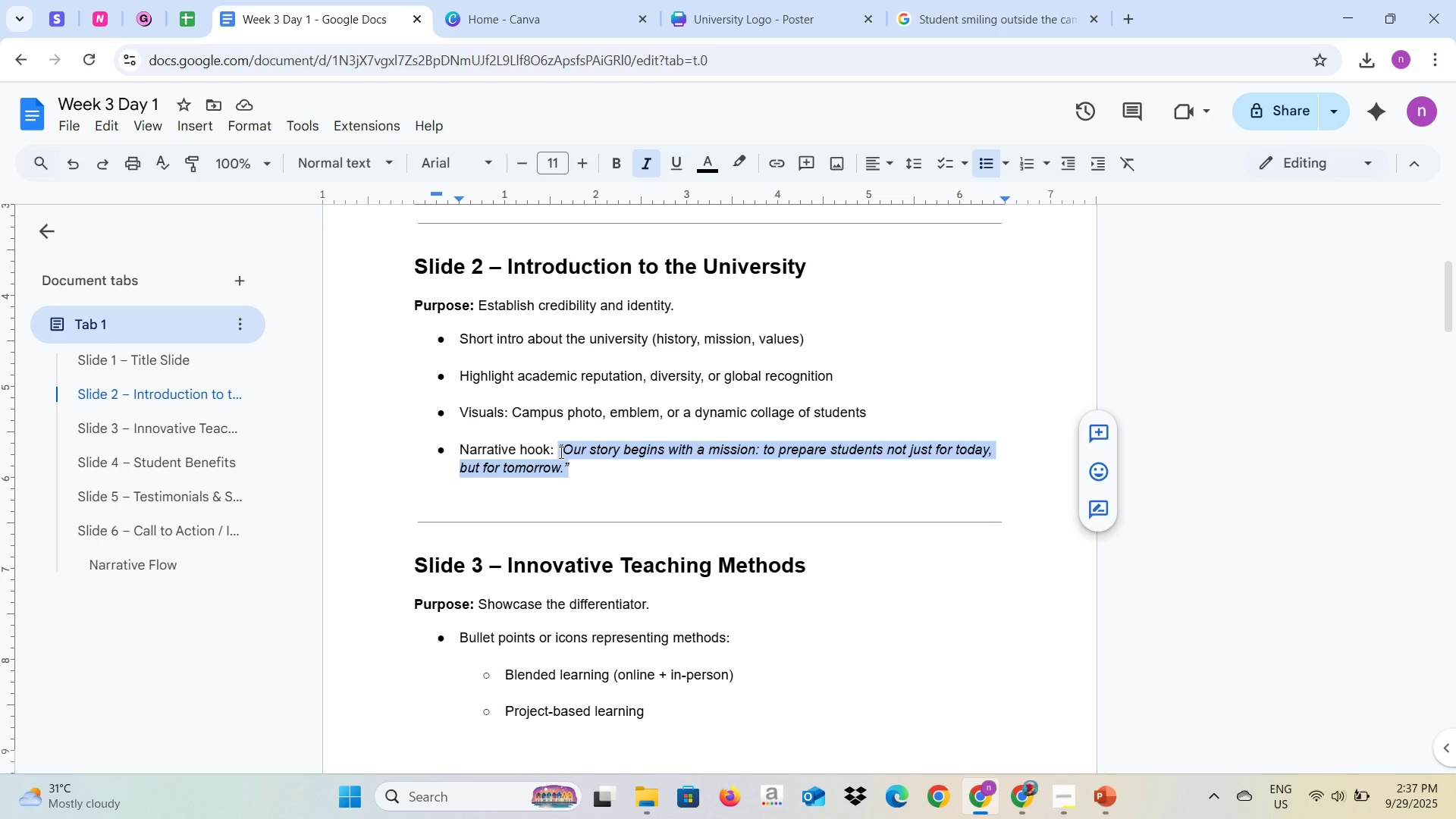 
key(Control+C)
 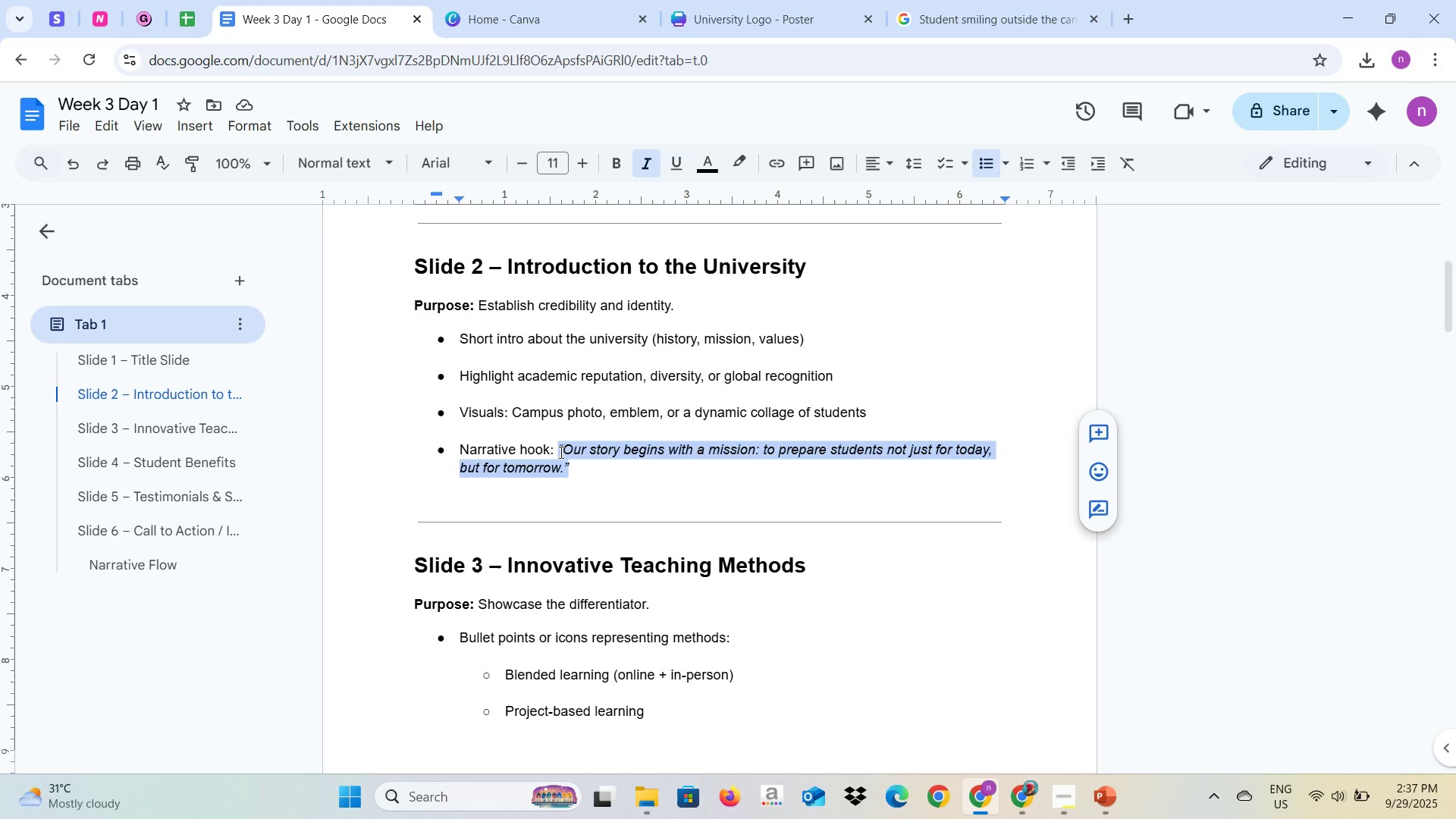 
key(Control+C)
 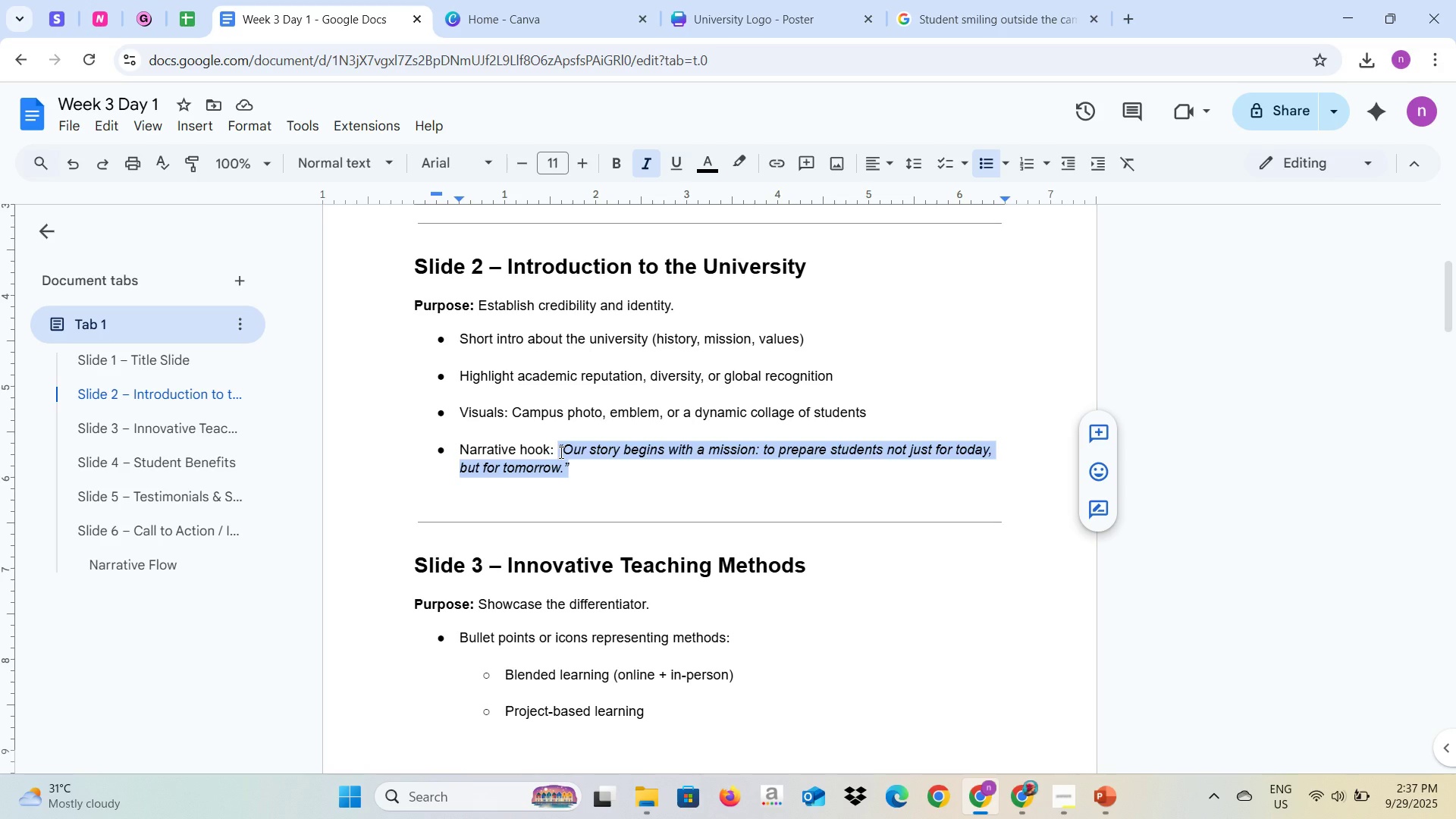 
key(Alt+AltLeft)
 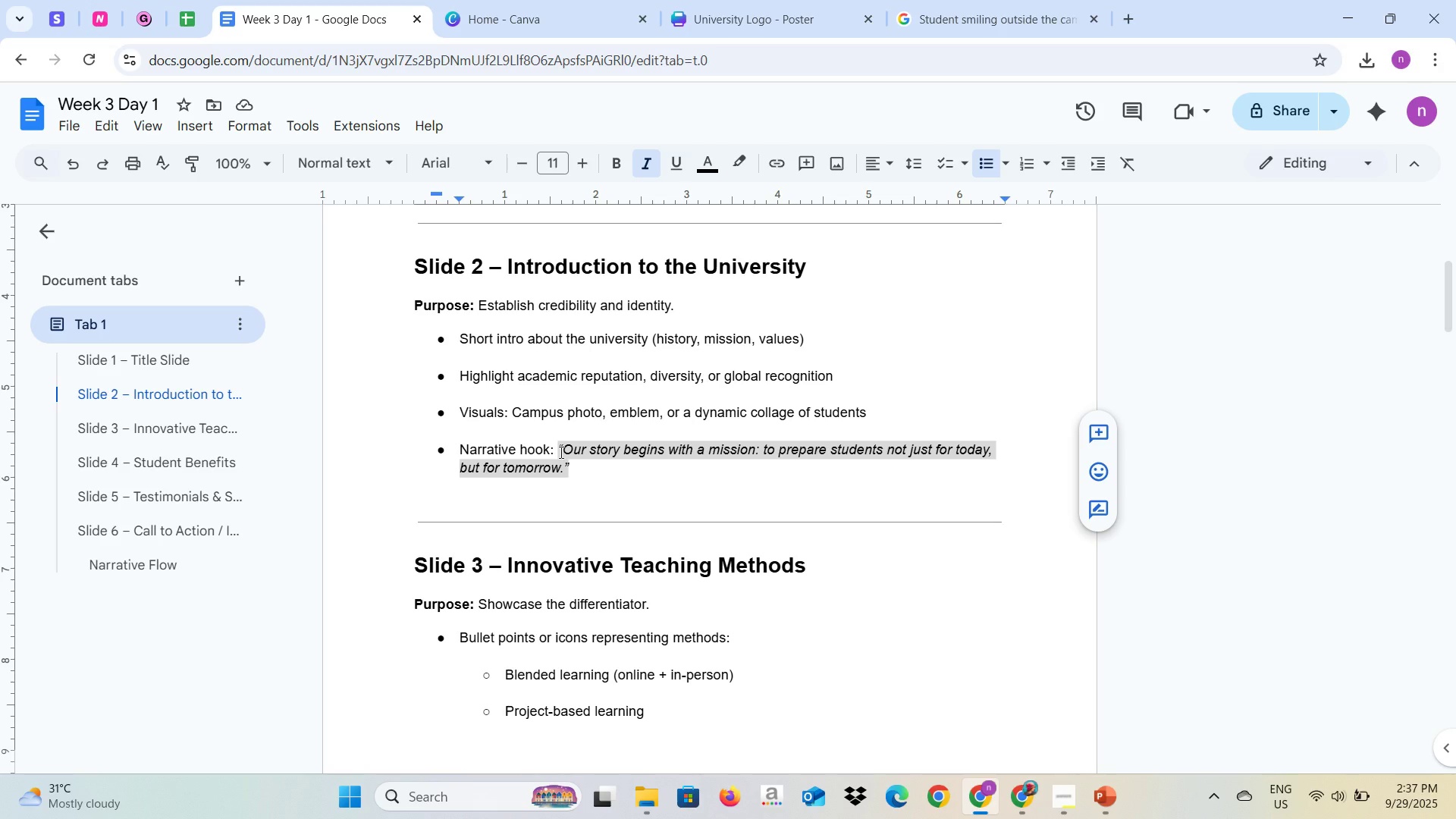 
key(Alt+Tab)
 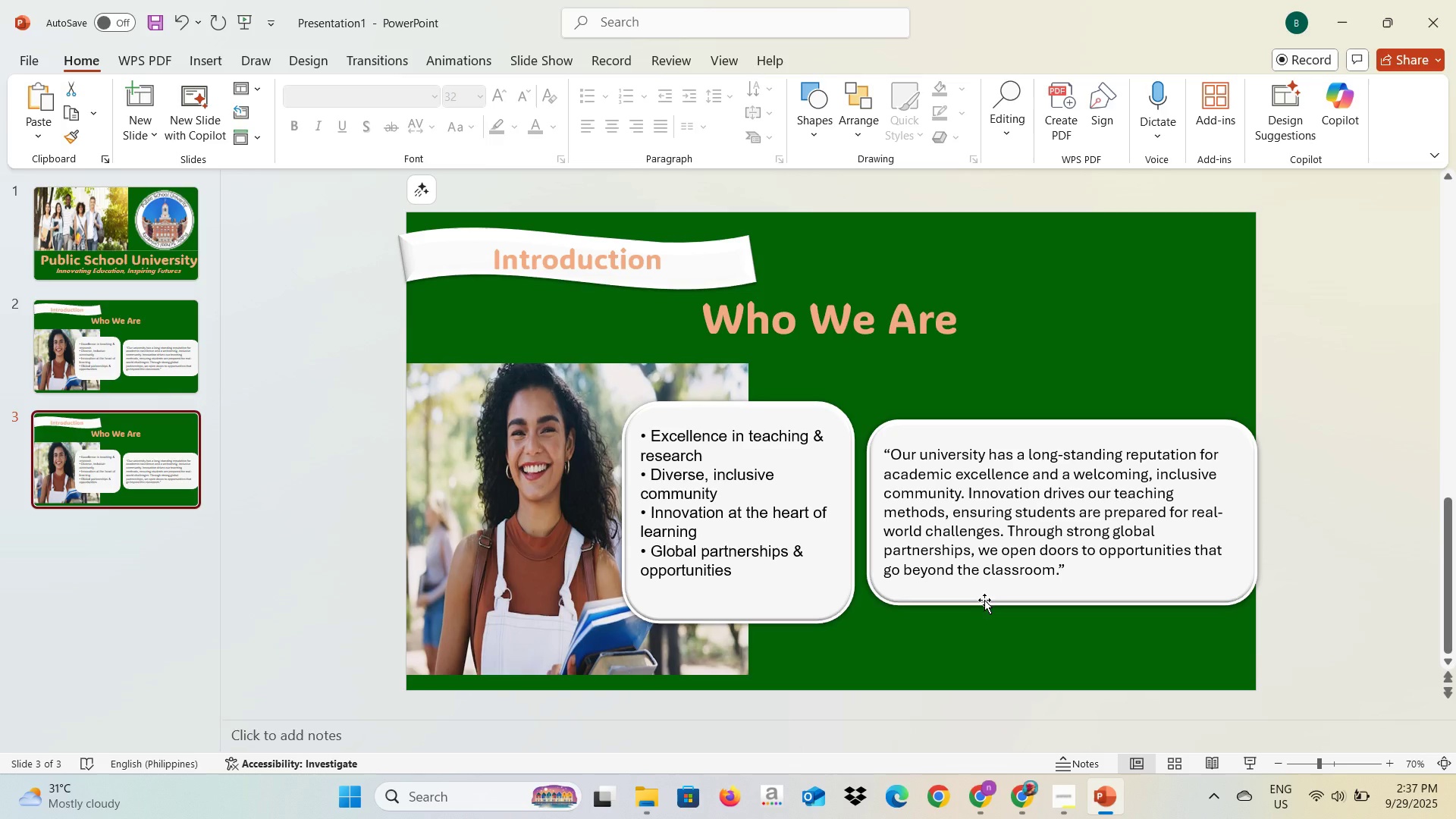 
left_click([987, 591])
 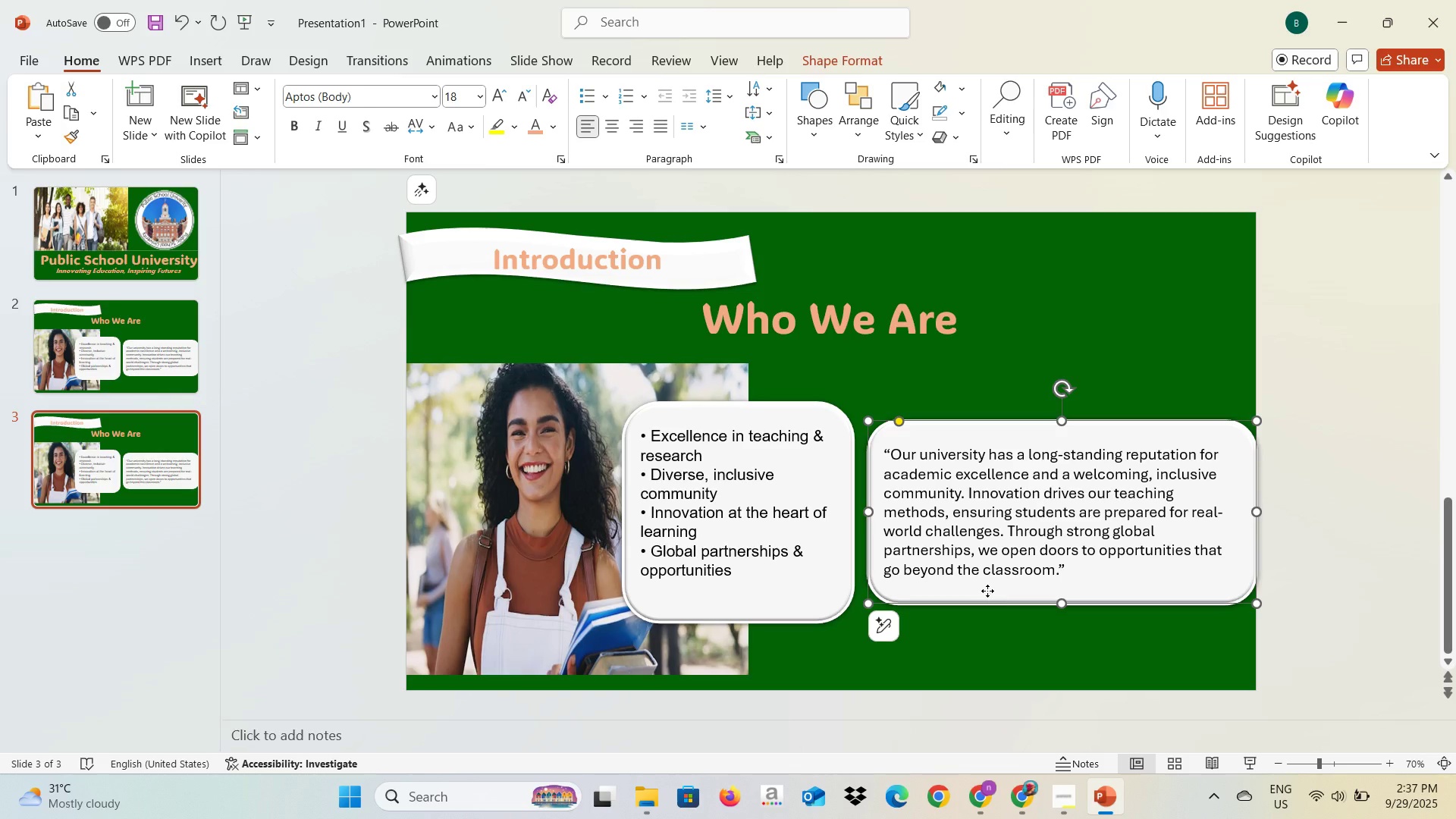 
left_click_drag(start_coordinate=[987, 591], to_coordinate=[990, 581])
 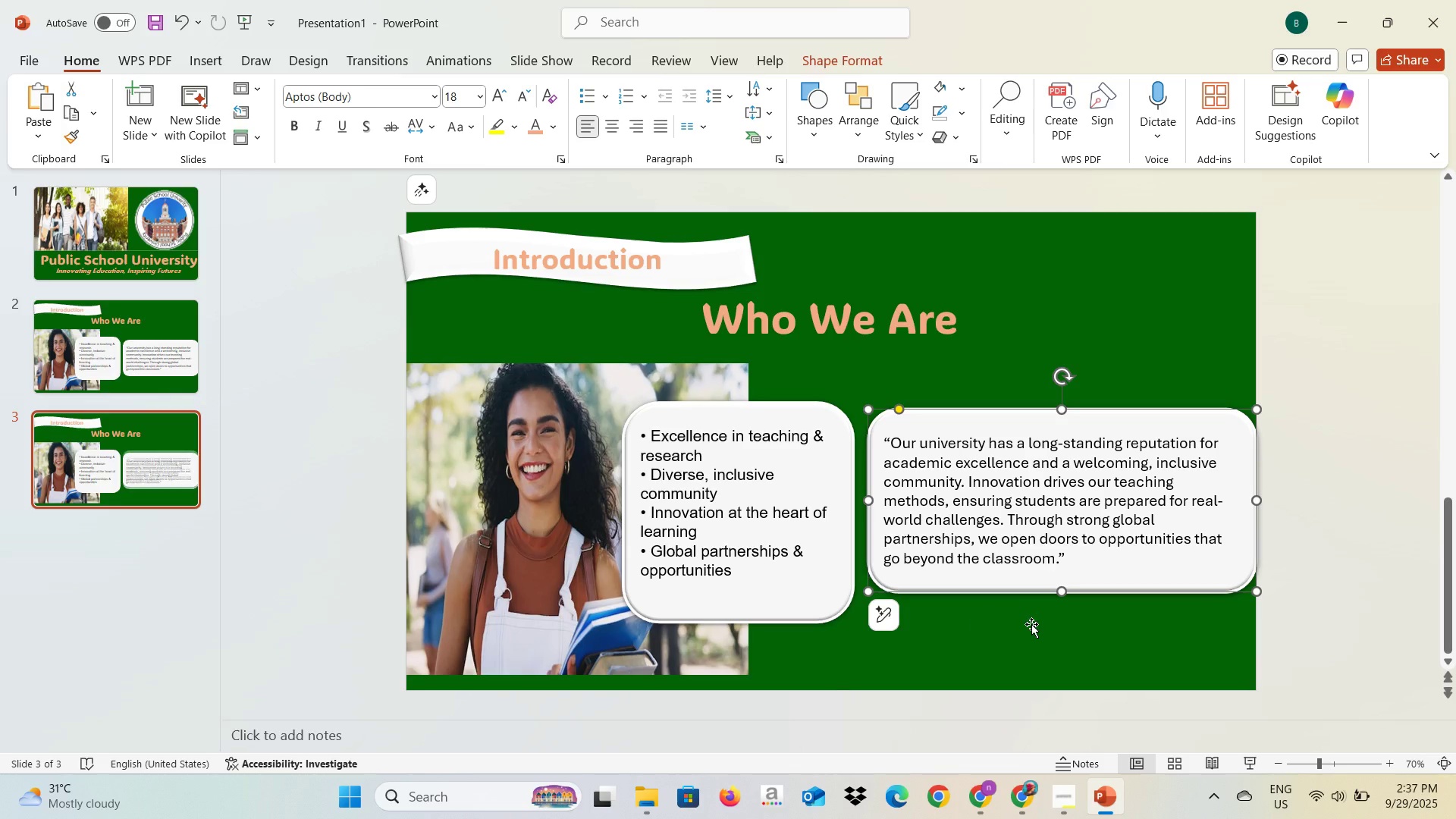 
left_click([1031, 624])
 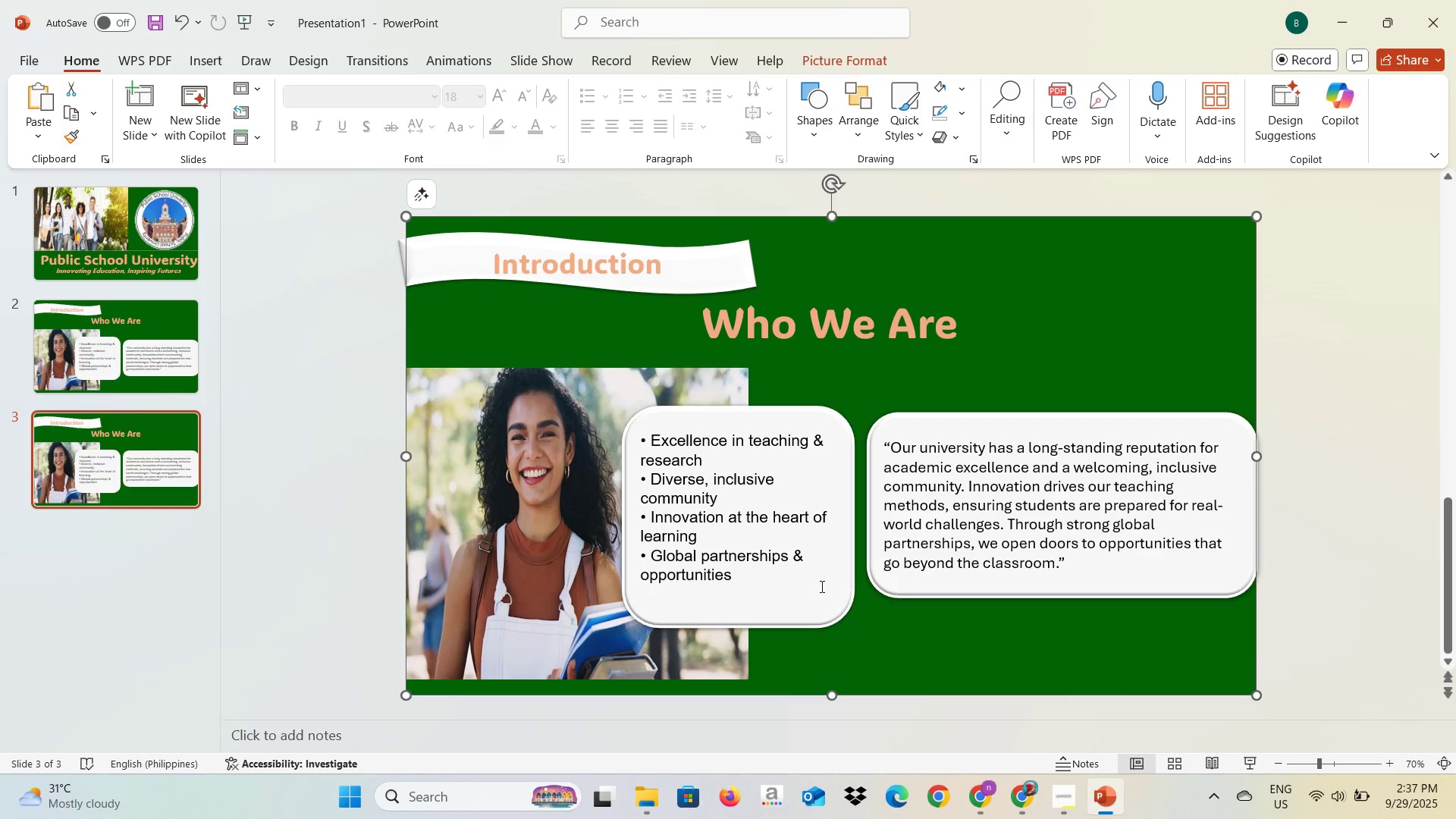 
left_click([821, 586])
 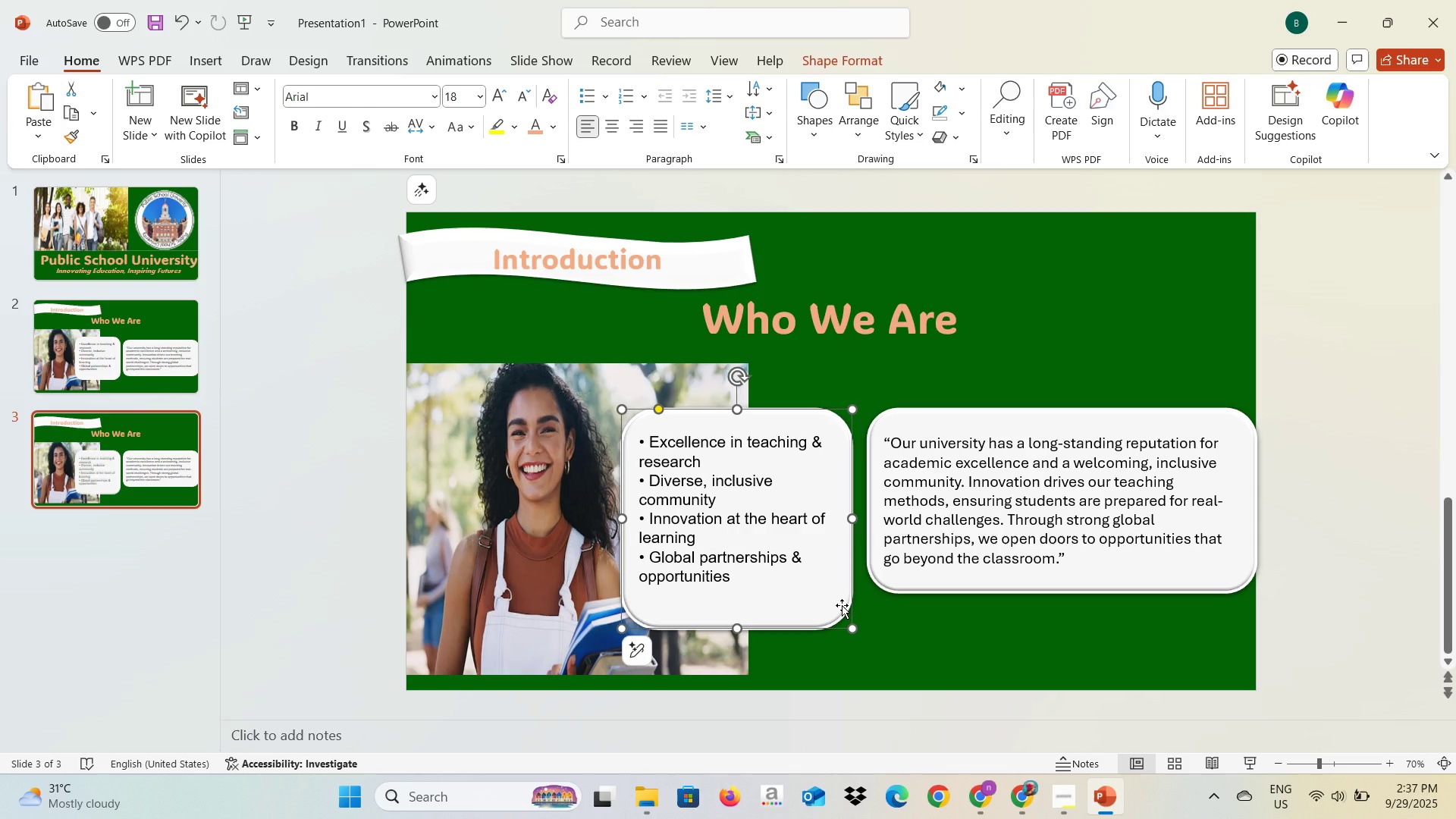 
key(Control+Z)
 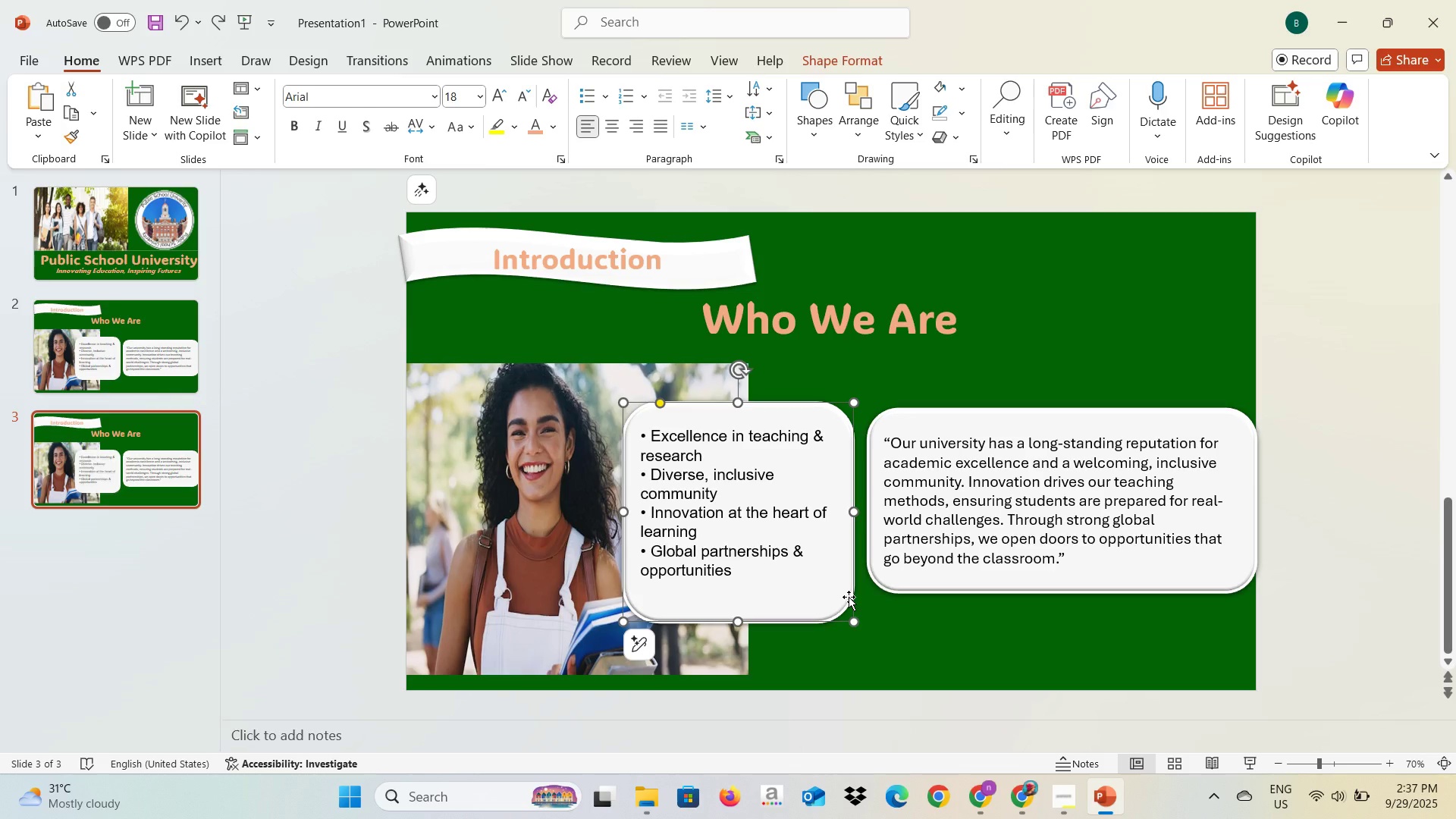 
left_click([849, 597])
 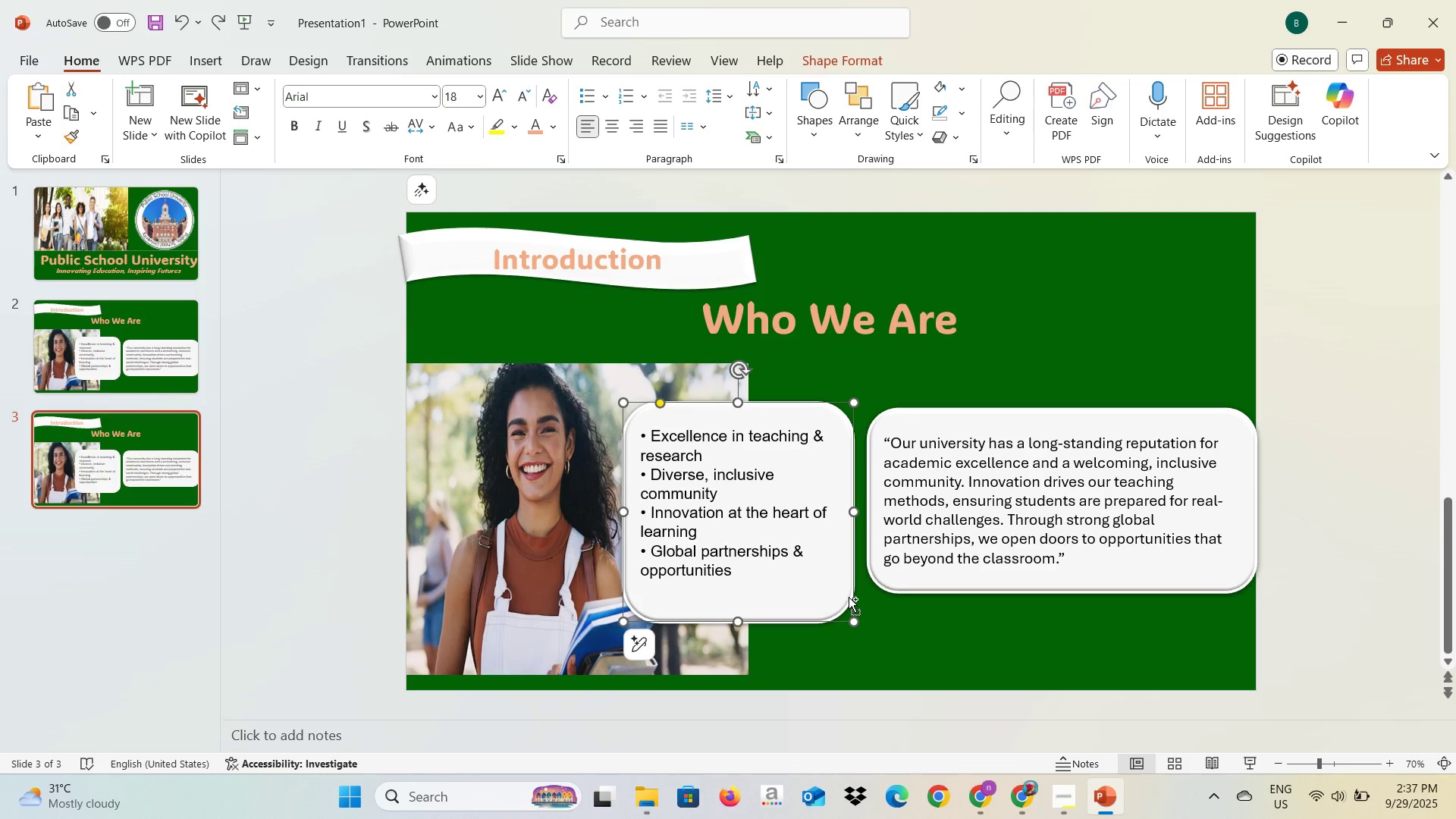 
key(Control+C)
 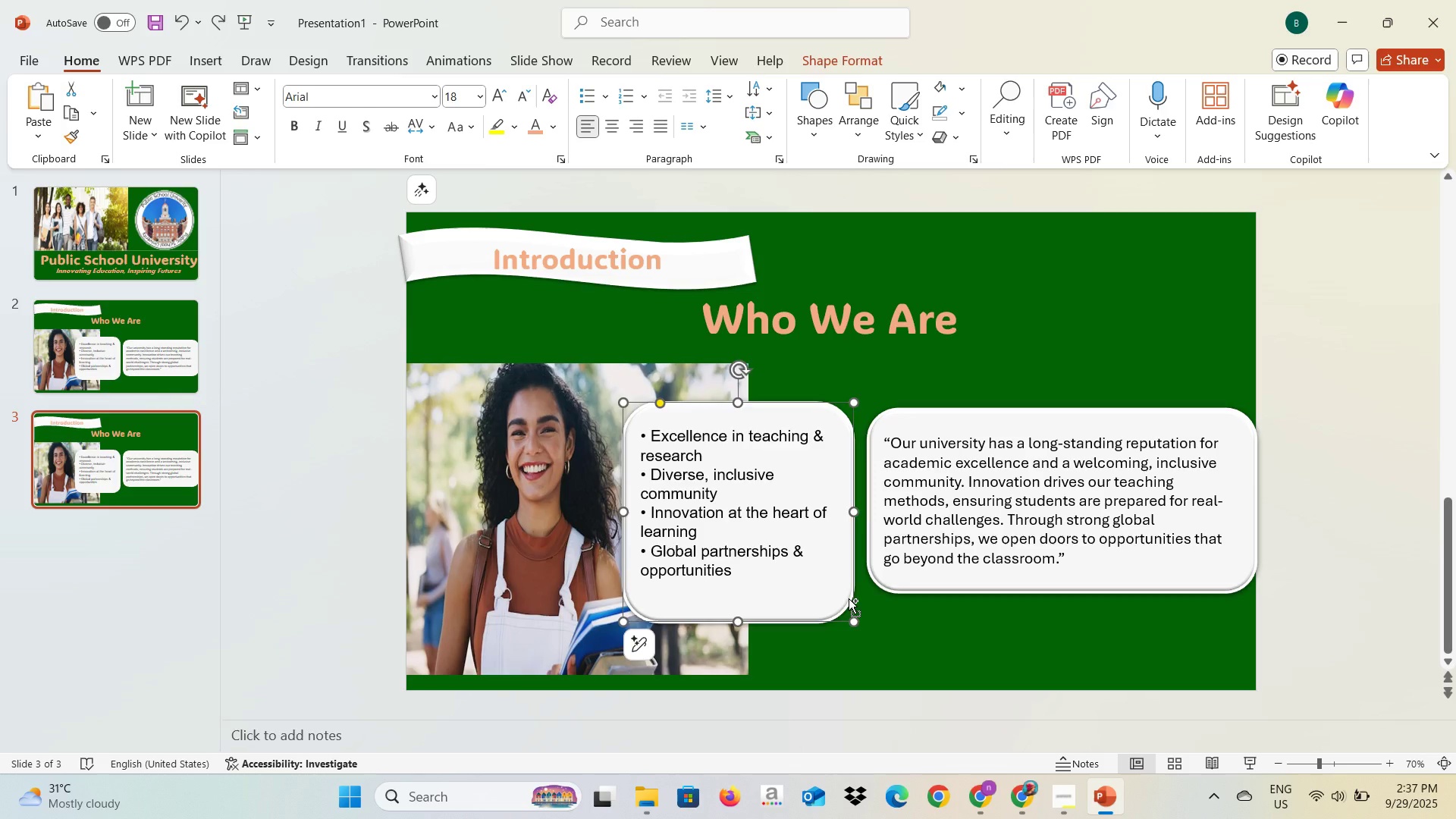 
key(Control+V)
 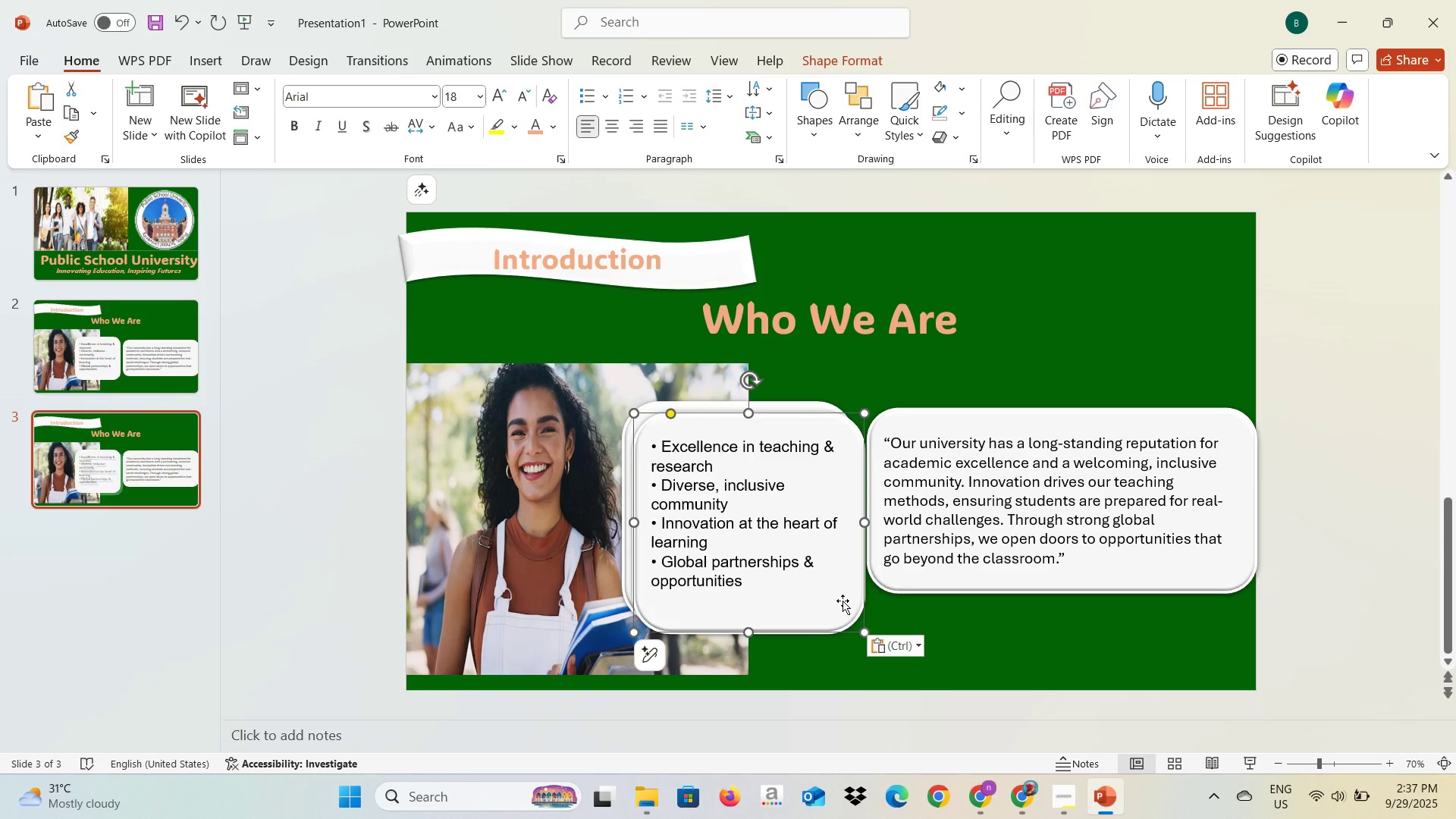 
left_click_drag(start_coordinate=[839, 604], to_coordinate=[952, 635])
 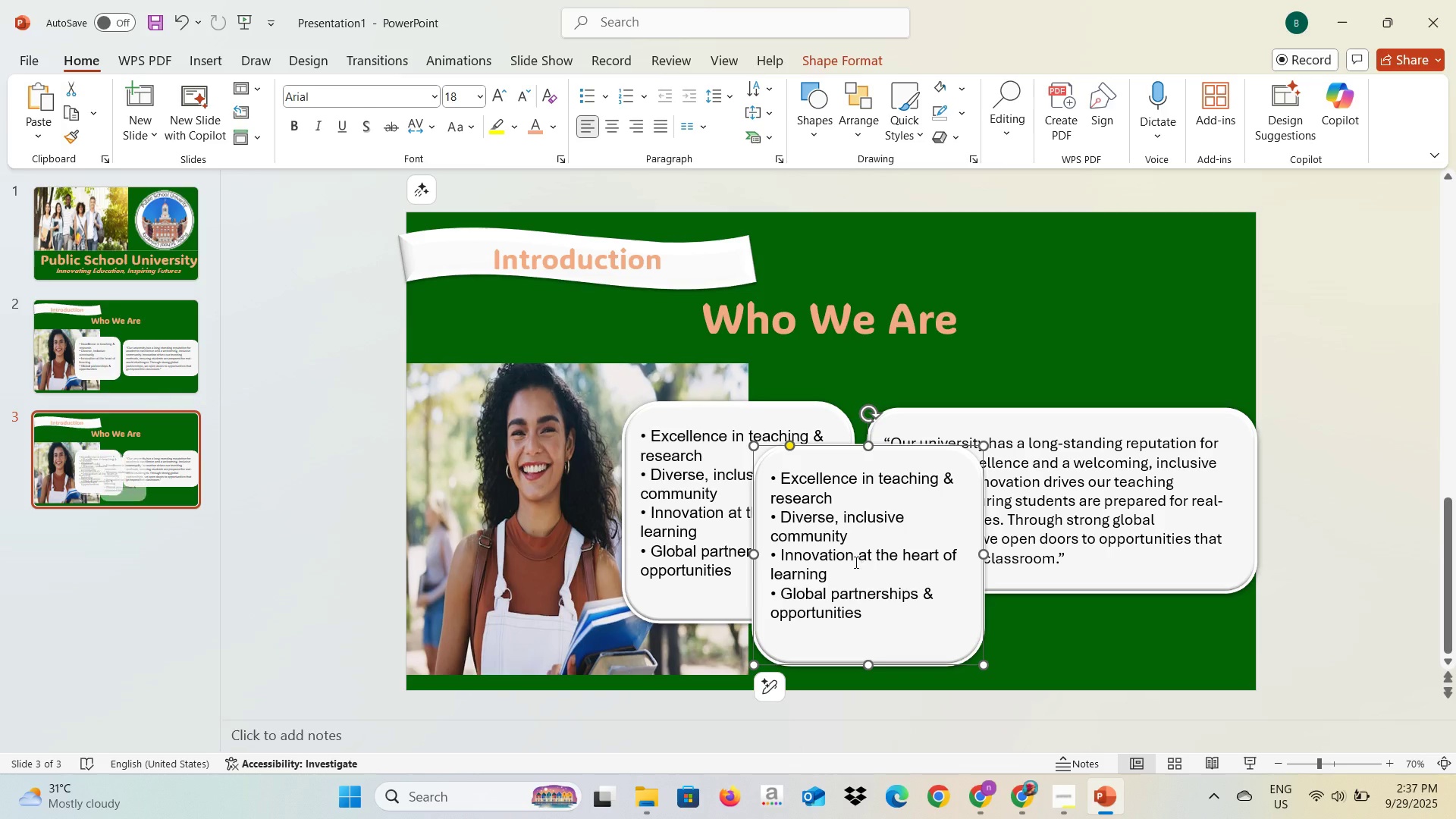 
left_click([854, 567])
 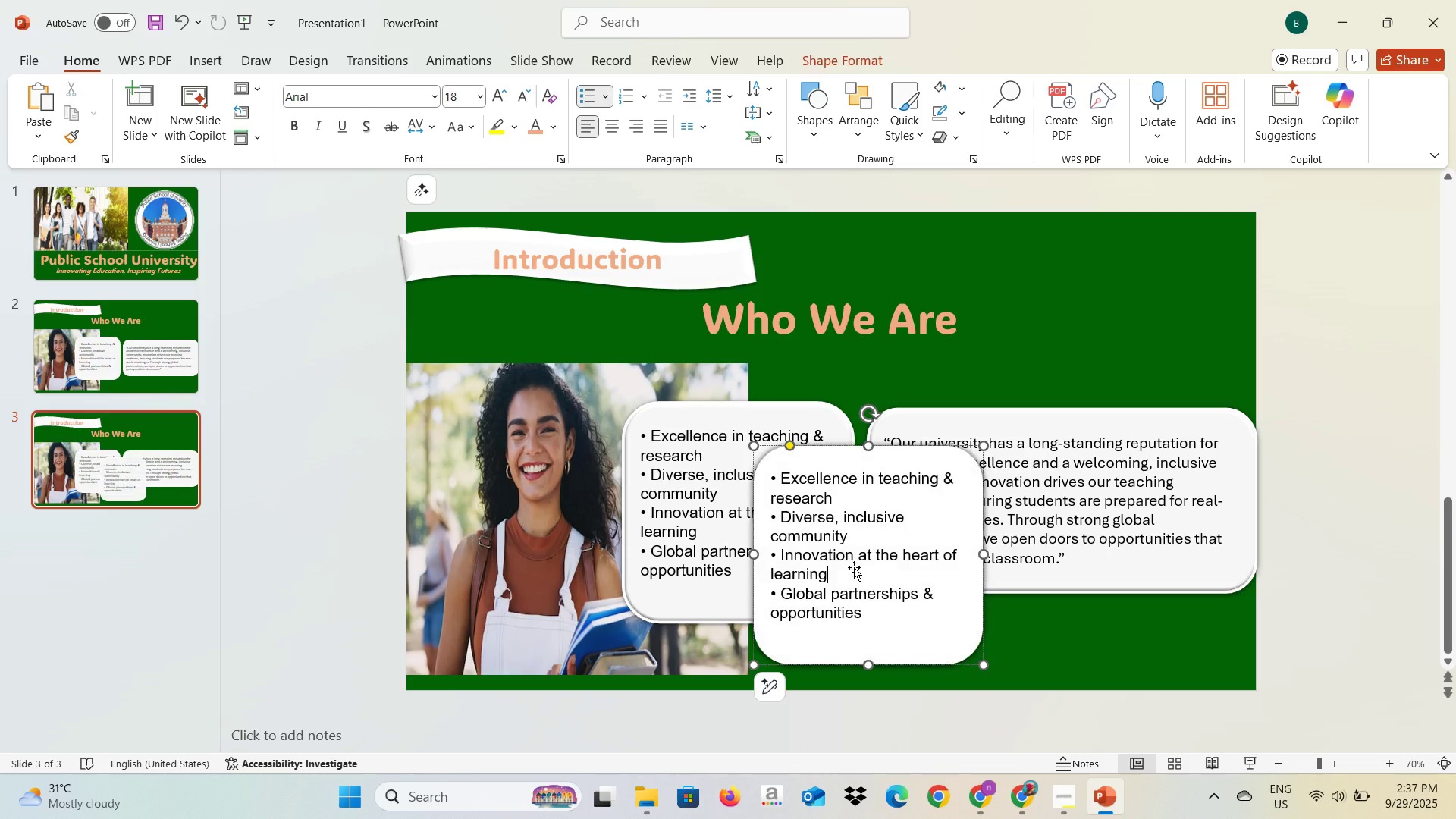 
key(Control+A)
 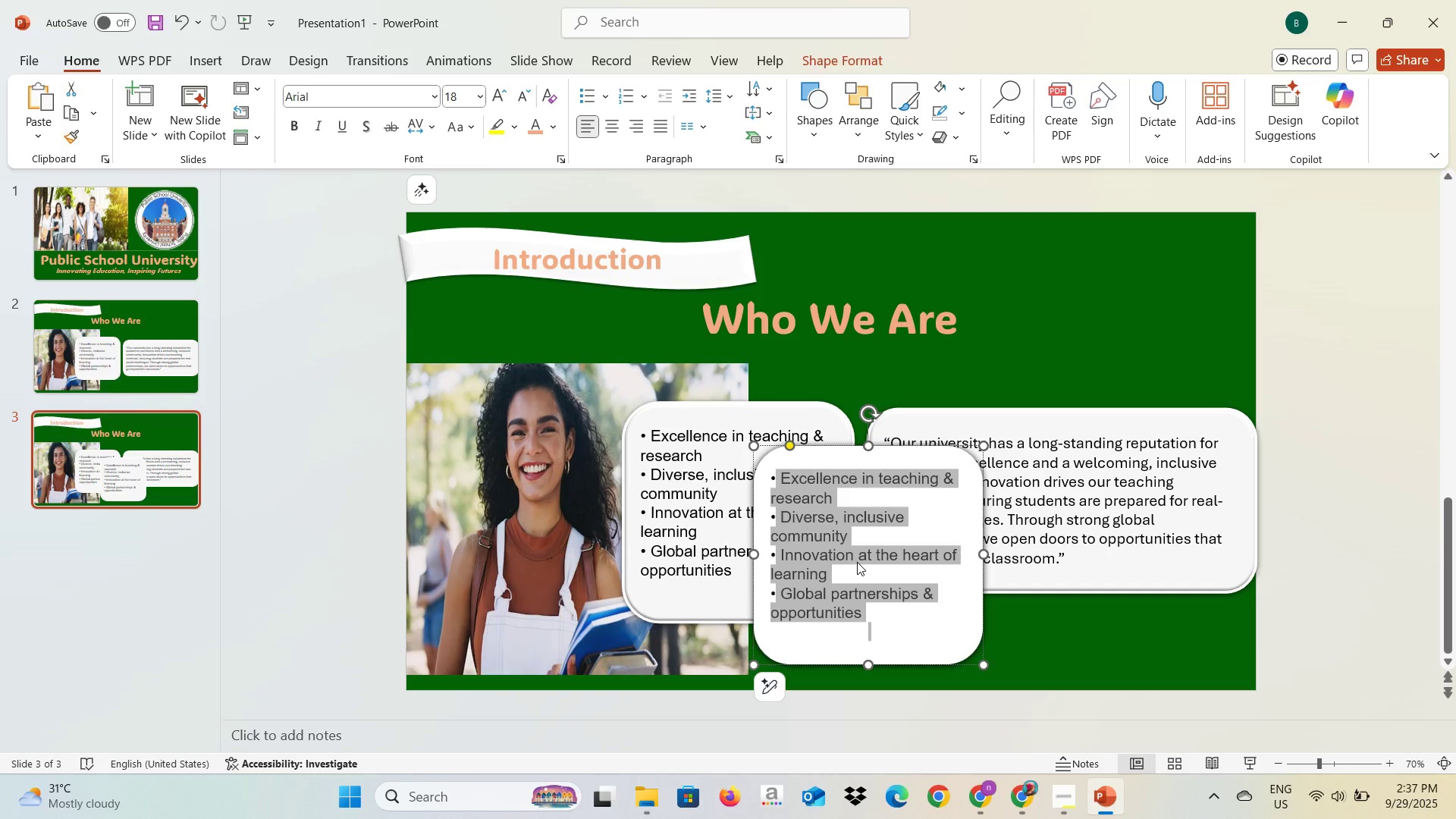 
key(Control+V)
 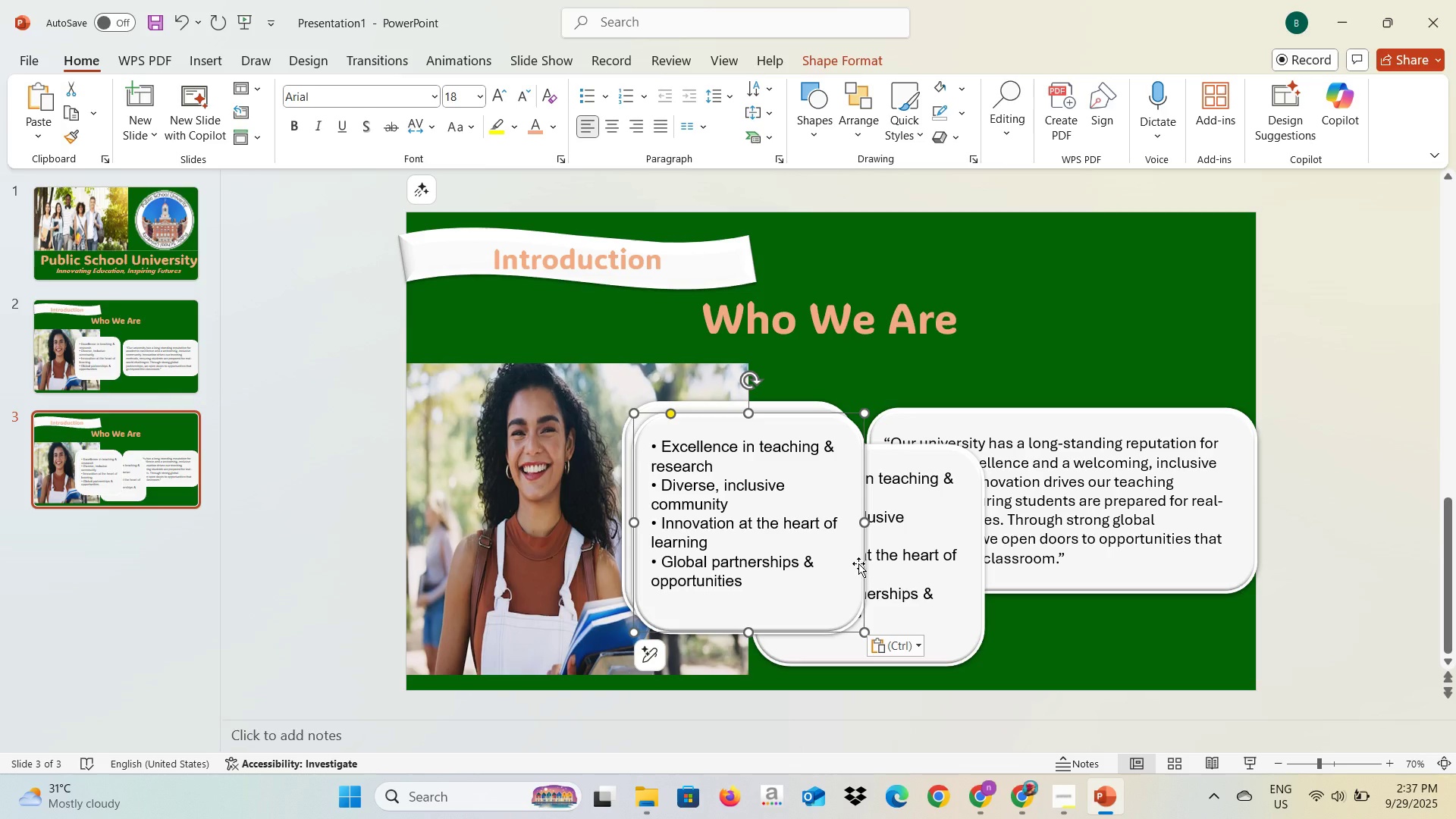 
key(Control+Z)
 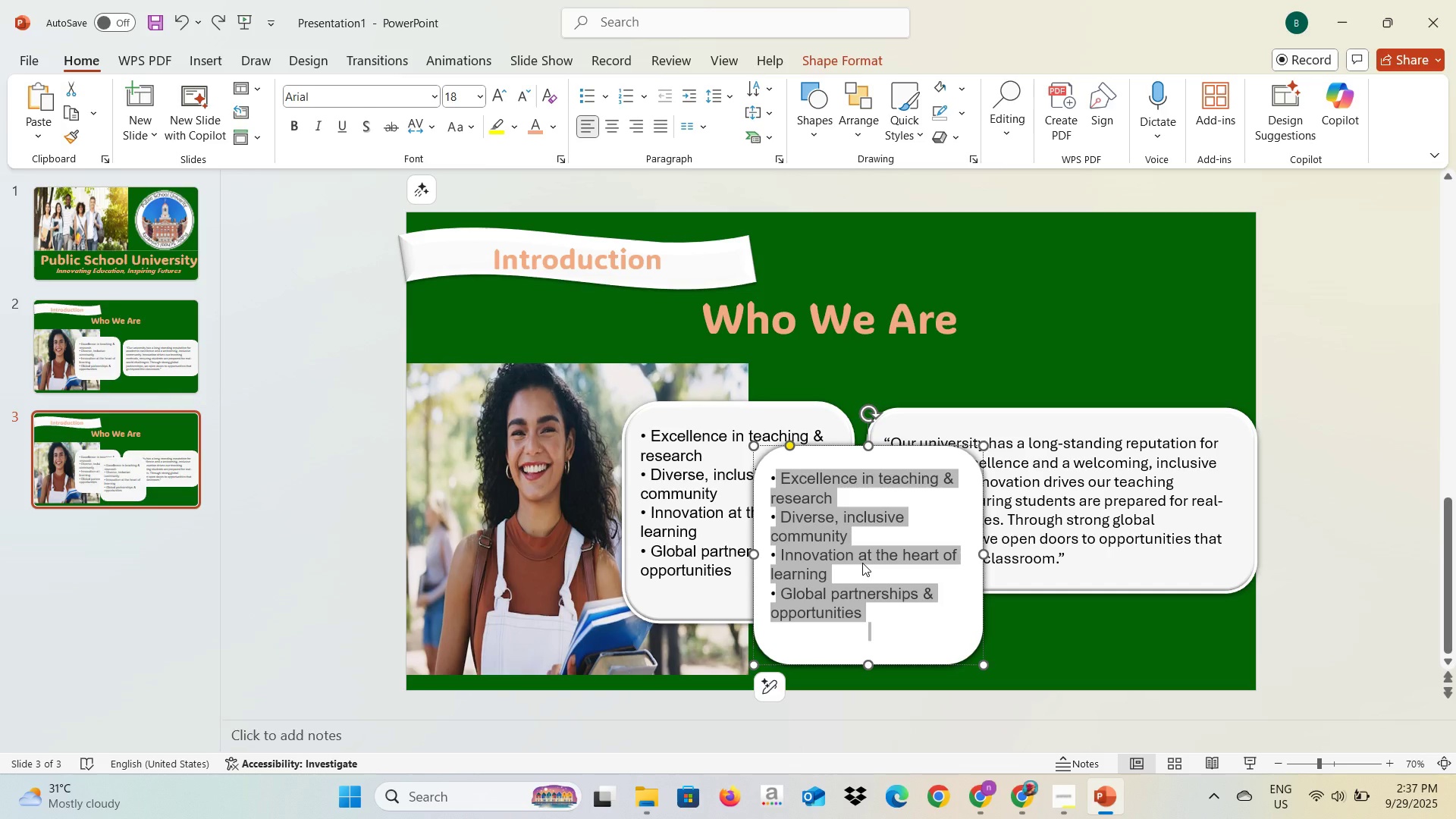 
key(Alt+AltLeft)
 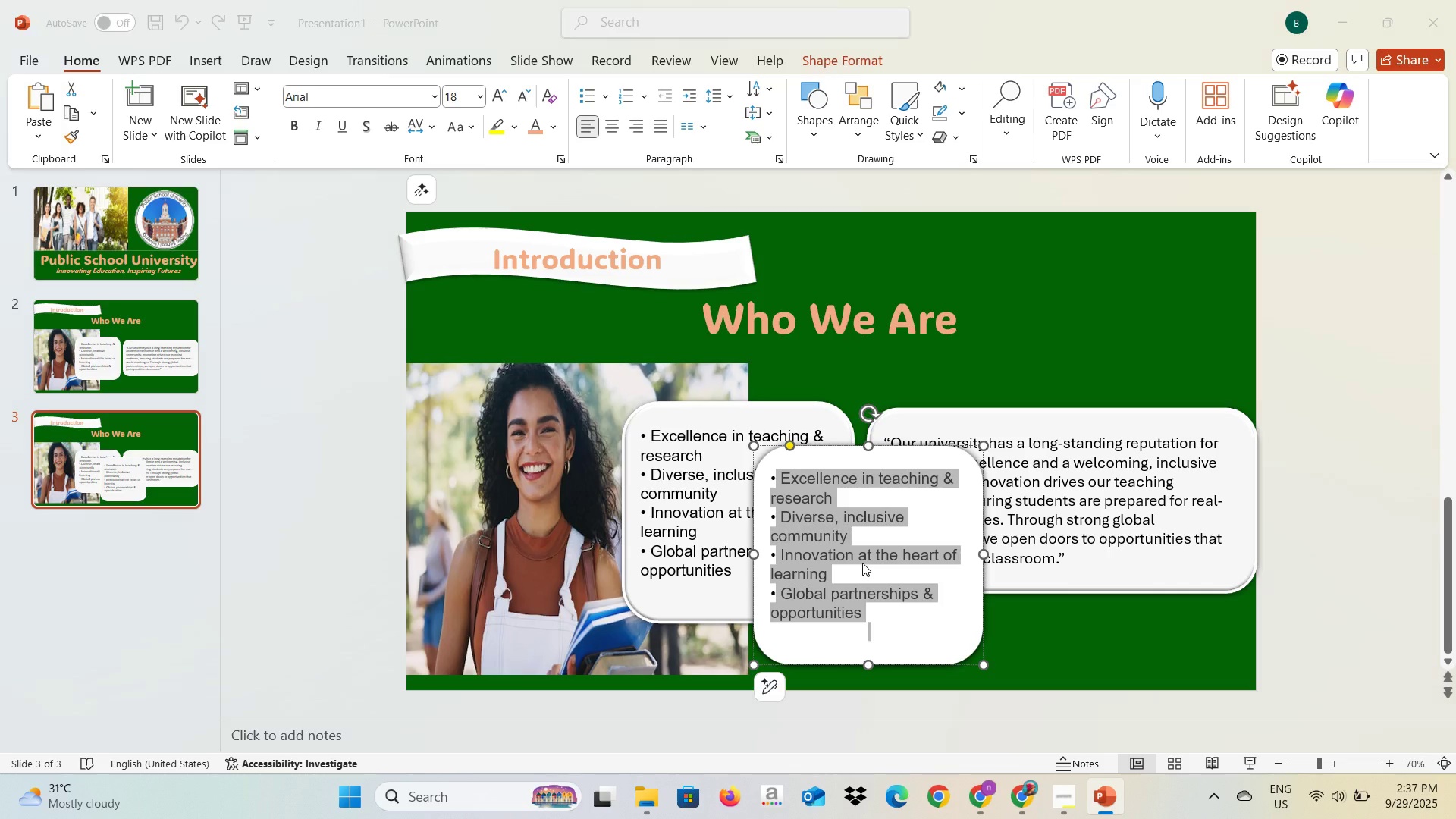 
key(Alt+Tab)
 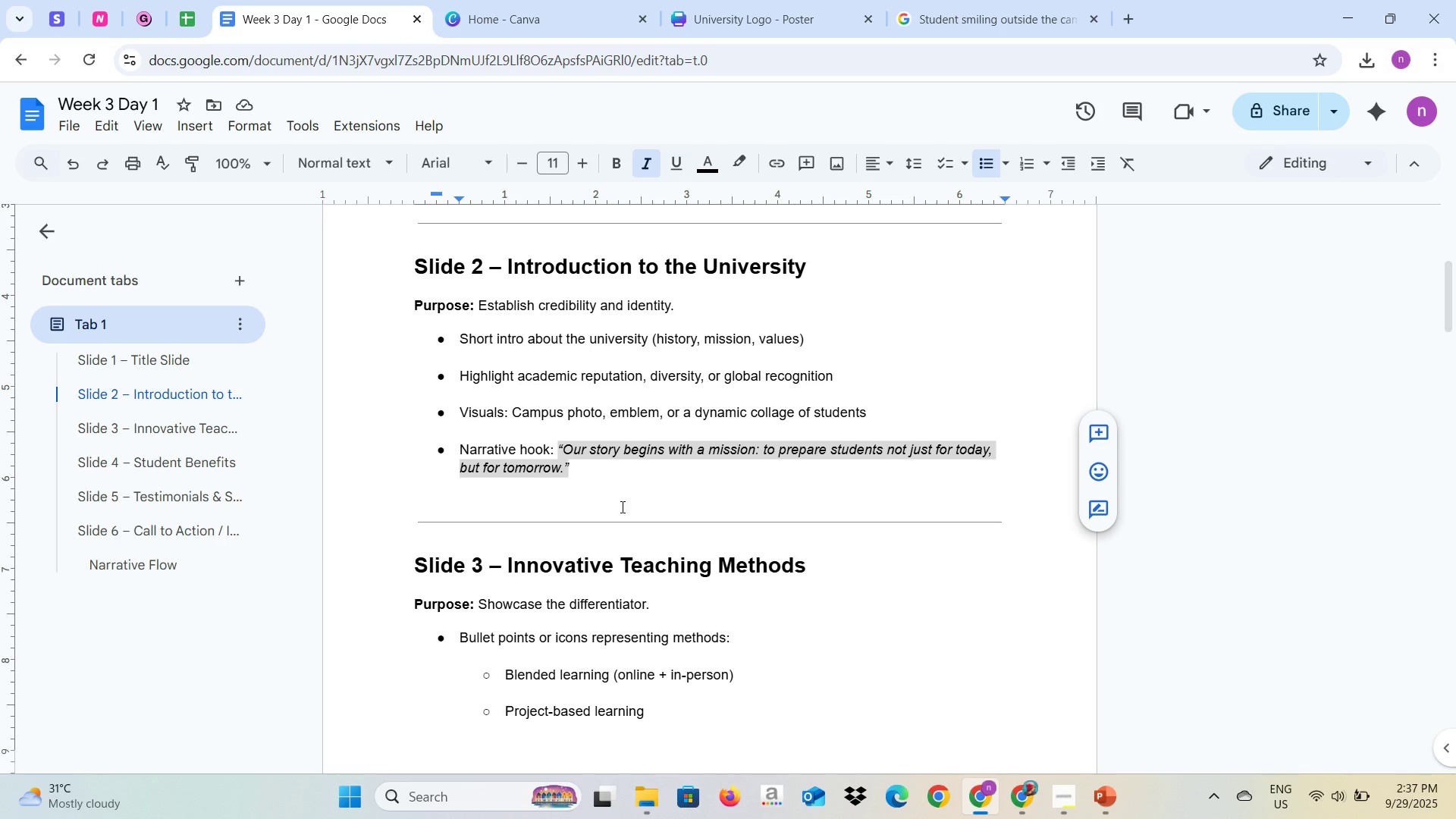 
key(Control+C)
 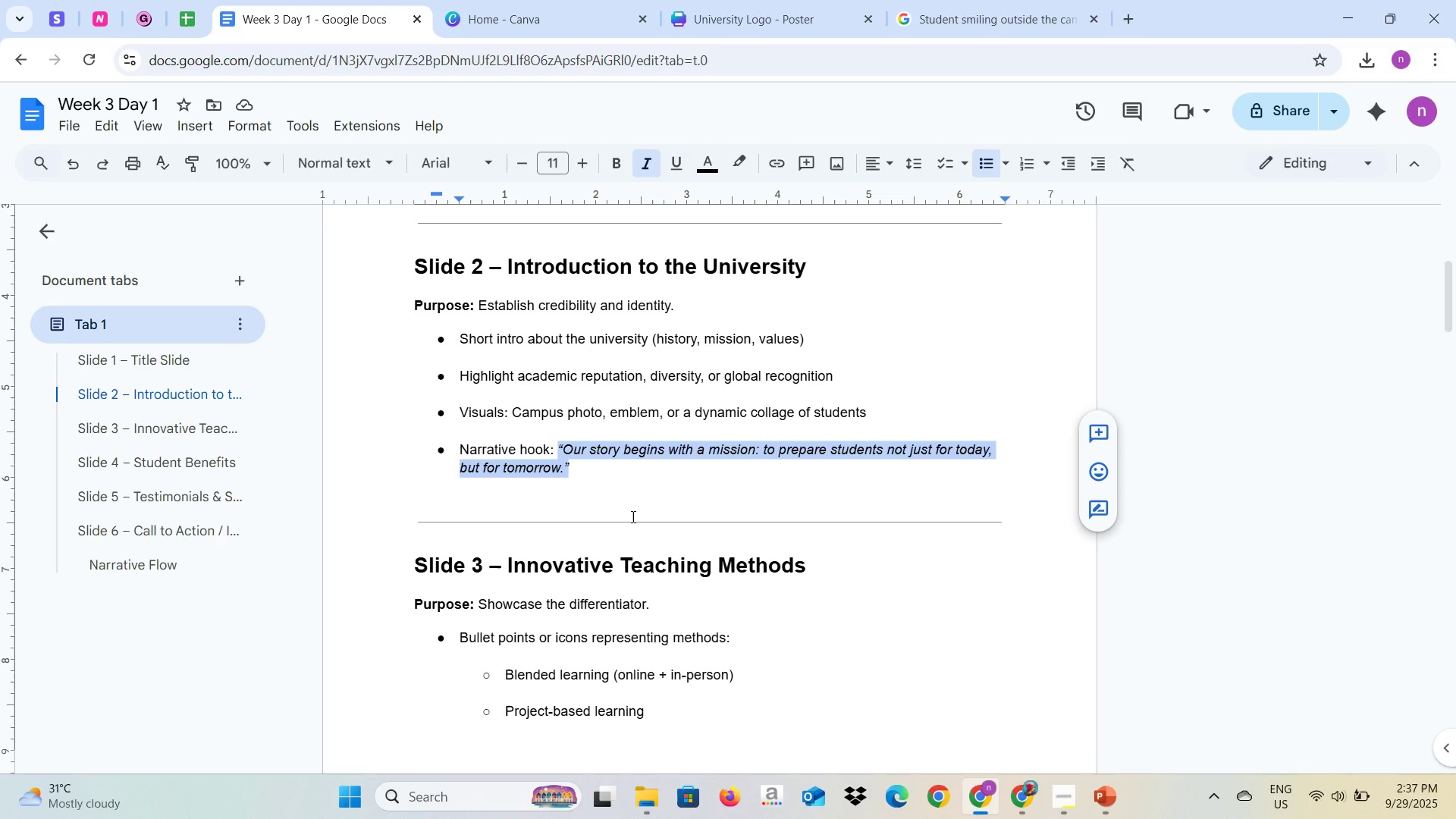 
key(Control+C)
 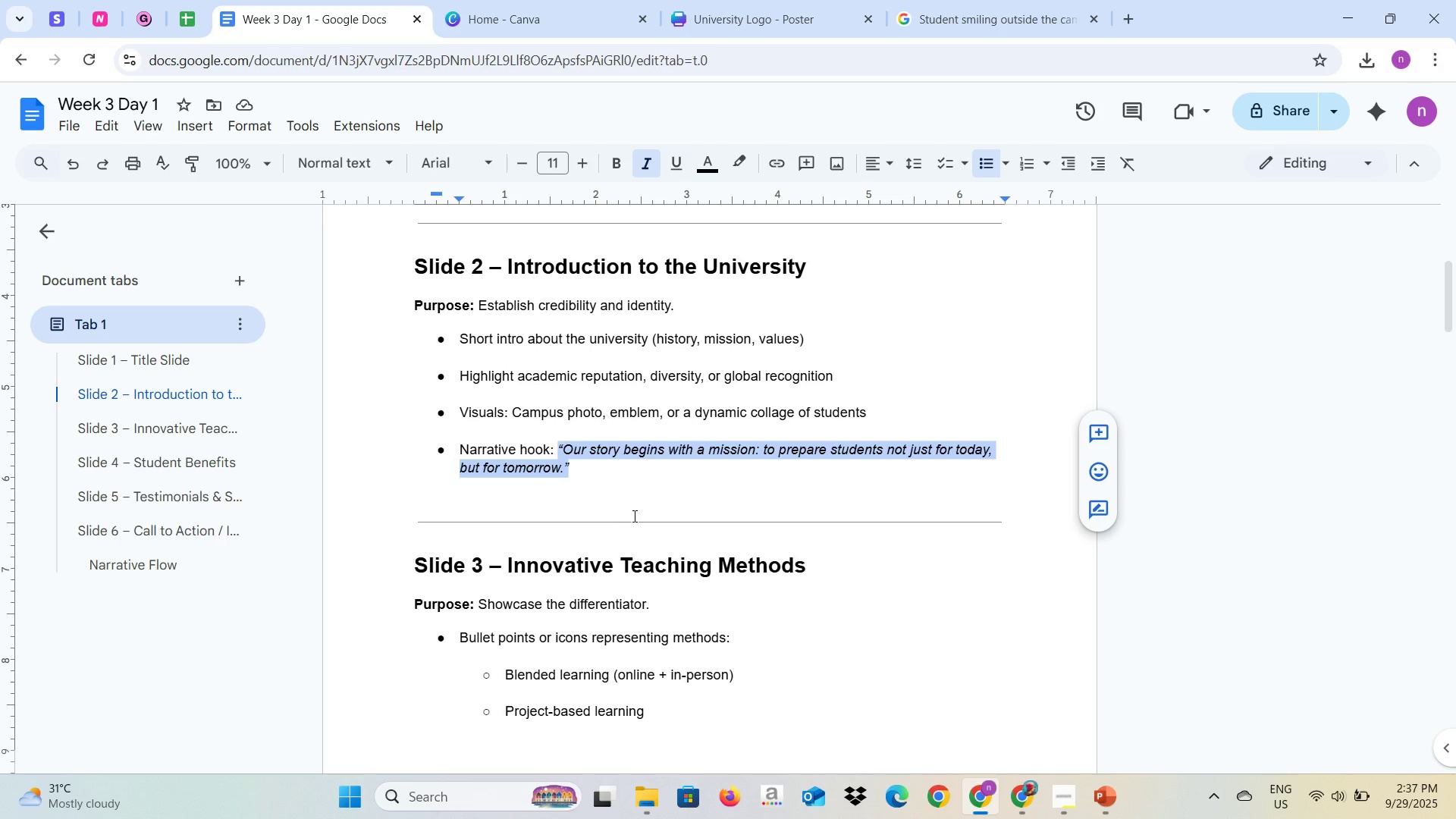 
key(Alt+AltLeft)
 